 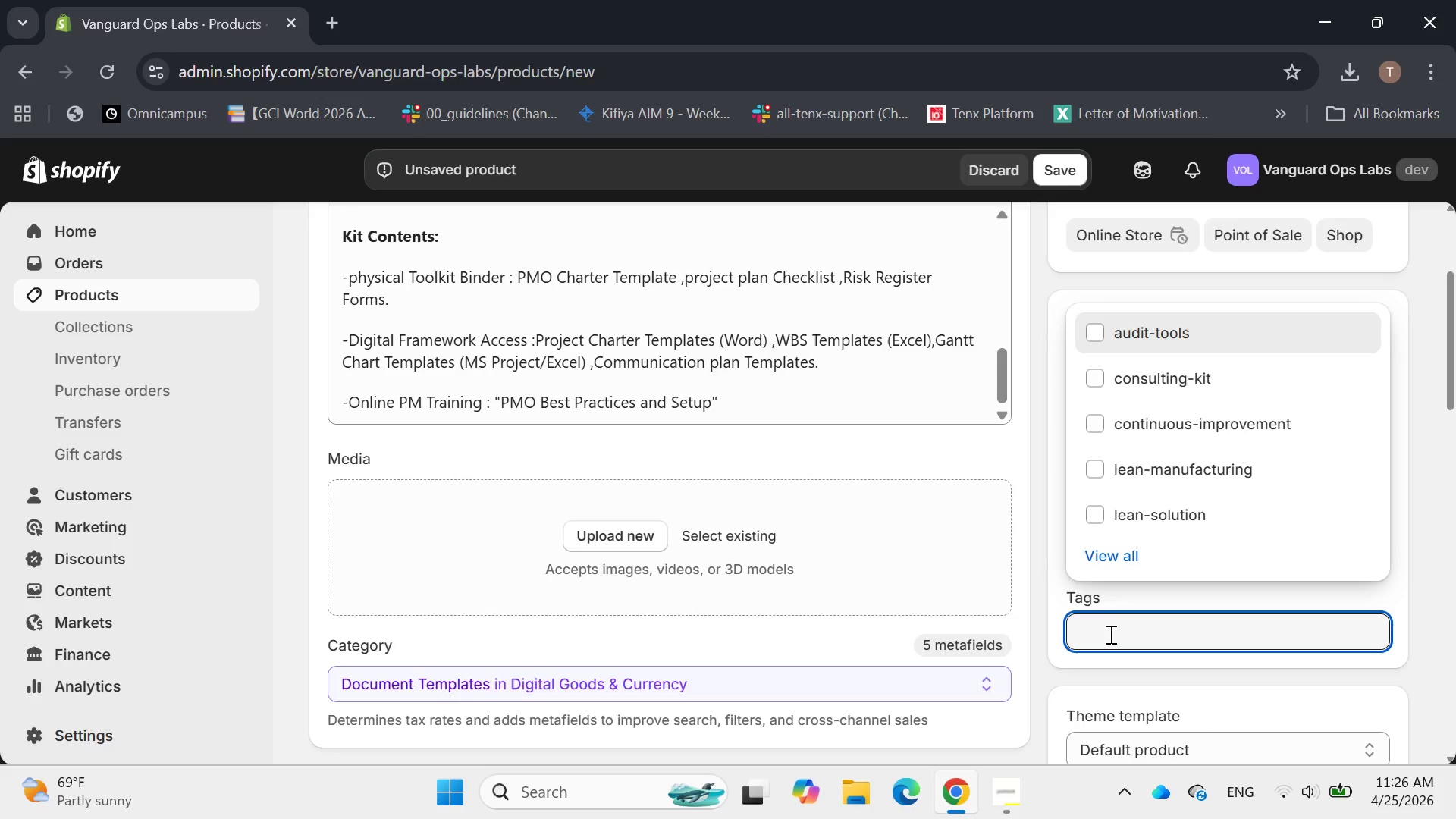 
key(P)
 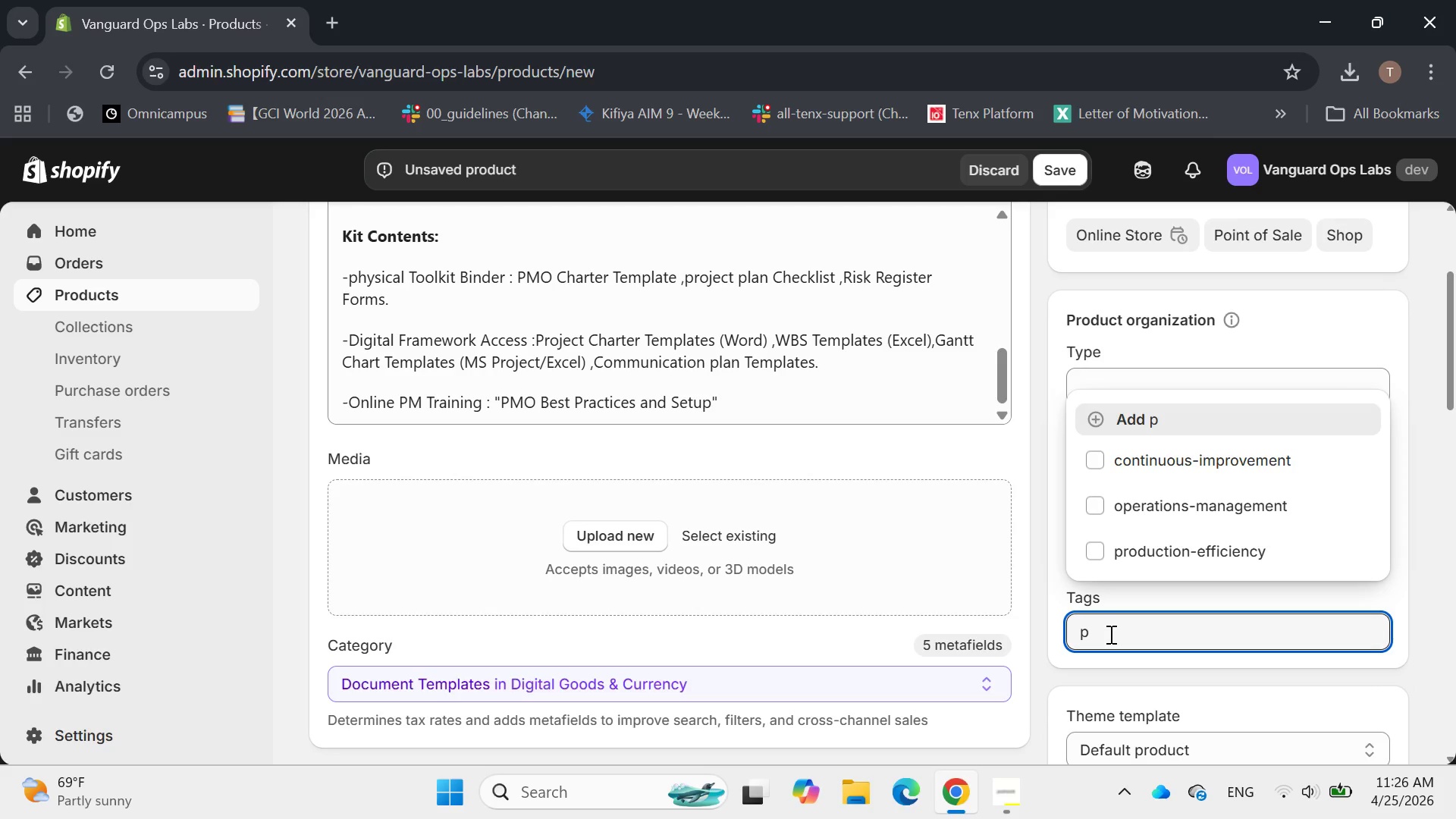 
type(roject)
 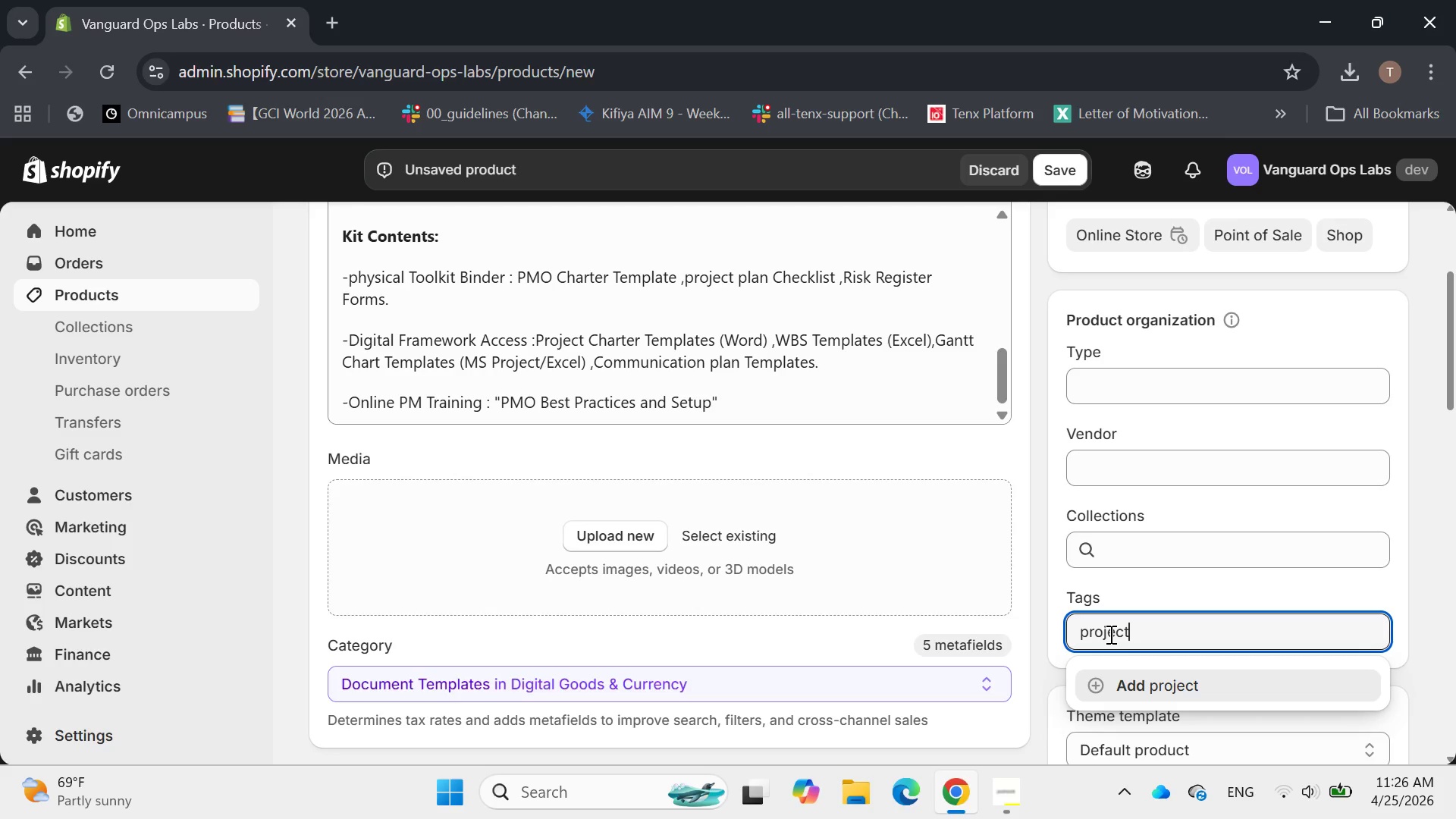 
type(-management)
 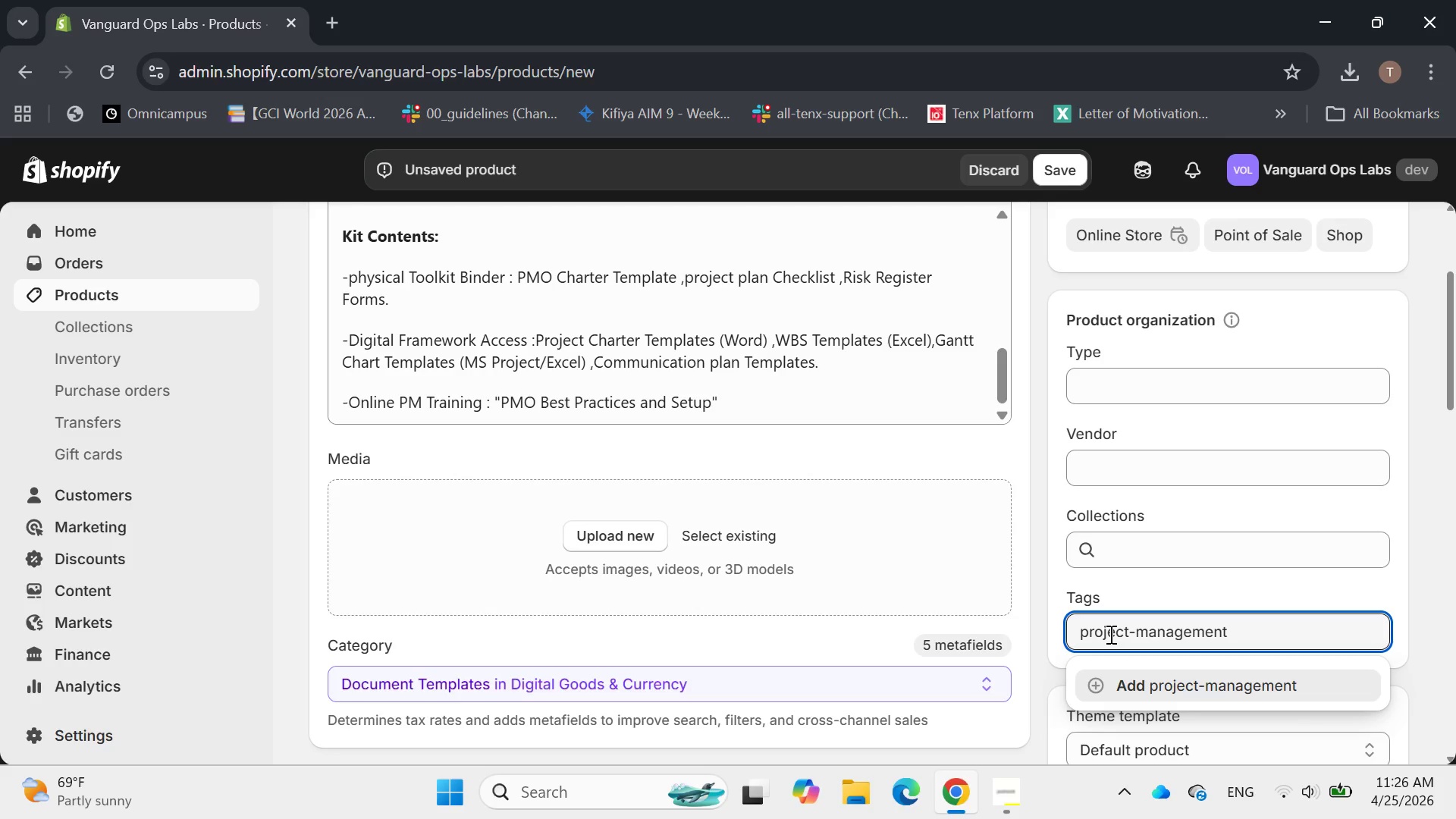 
key(Enter)
 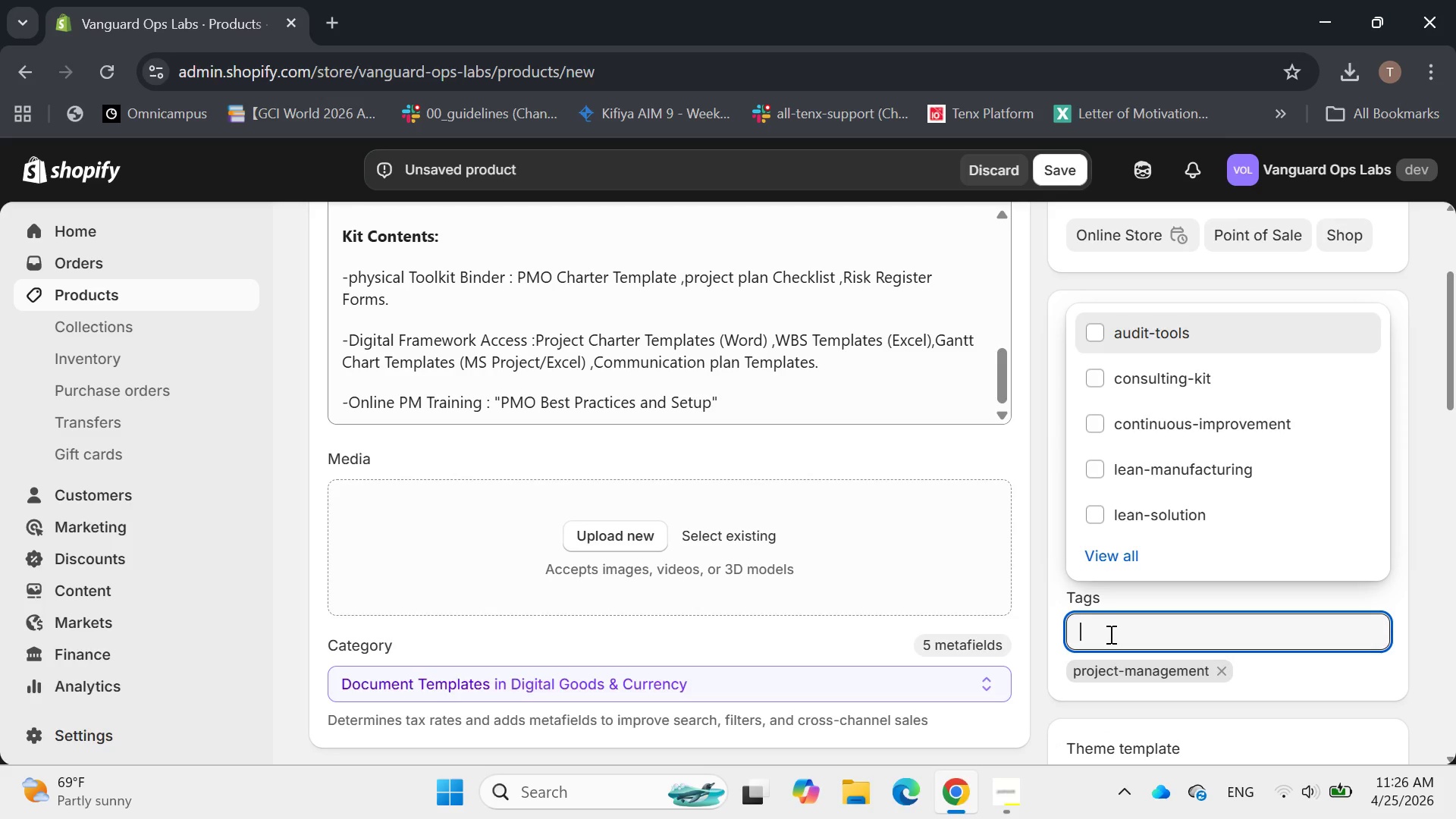 
key(P)
 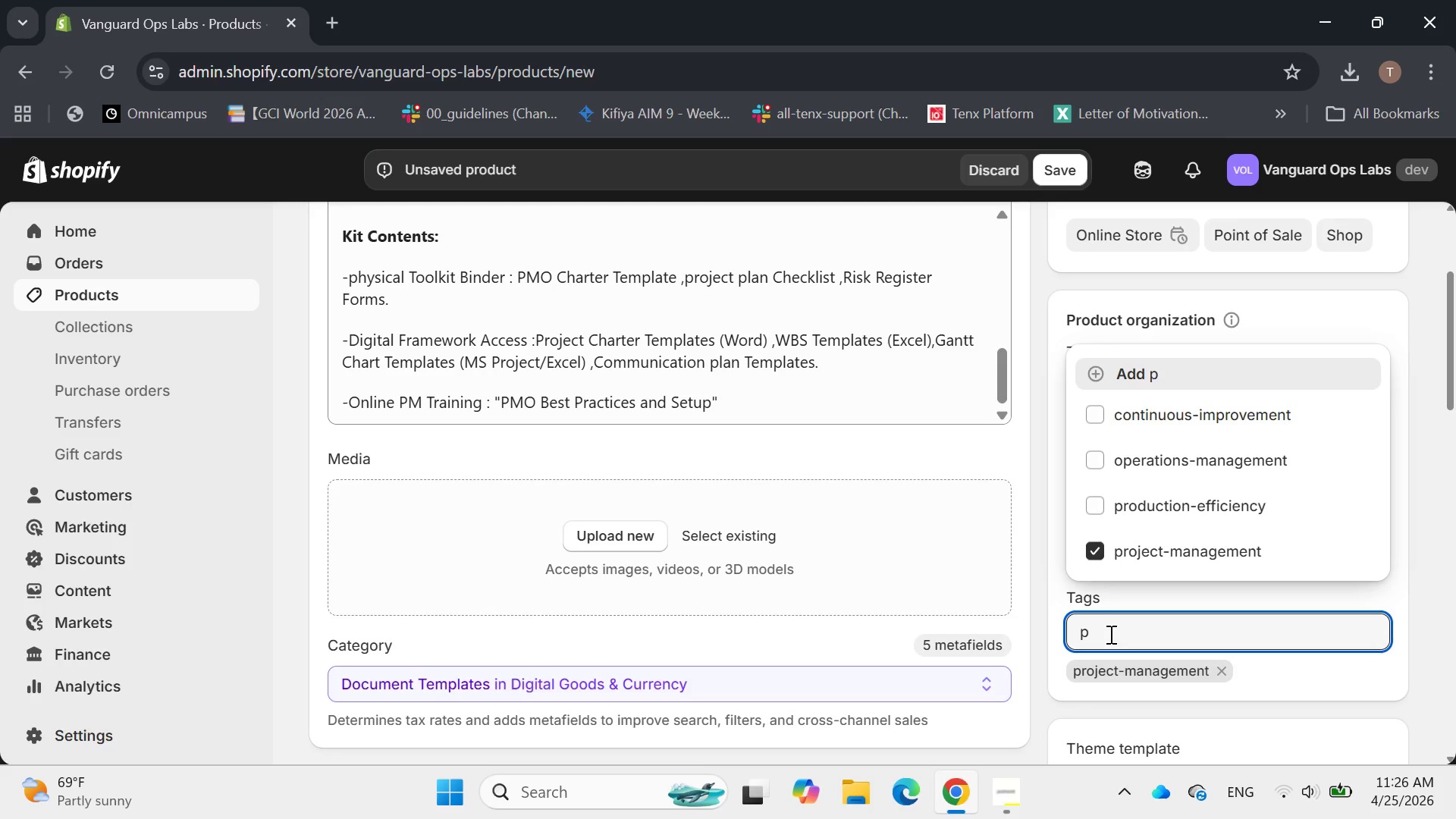 
type(mo-set)
 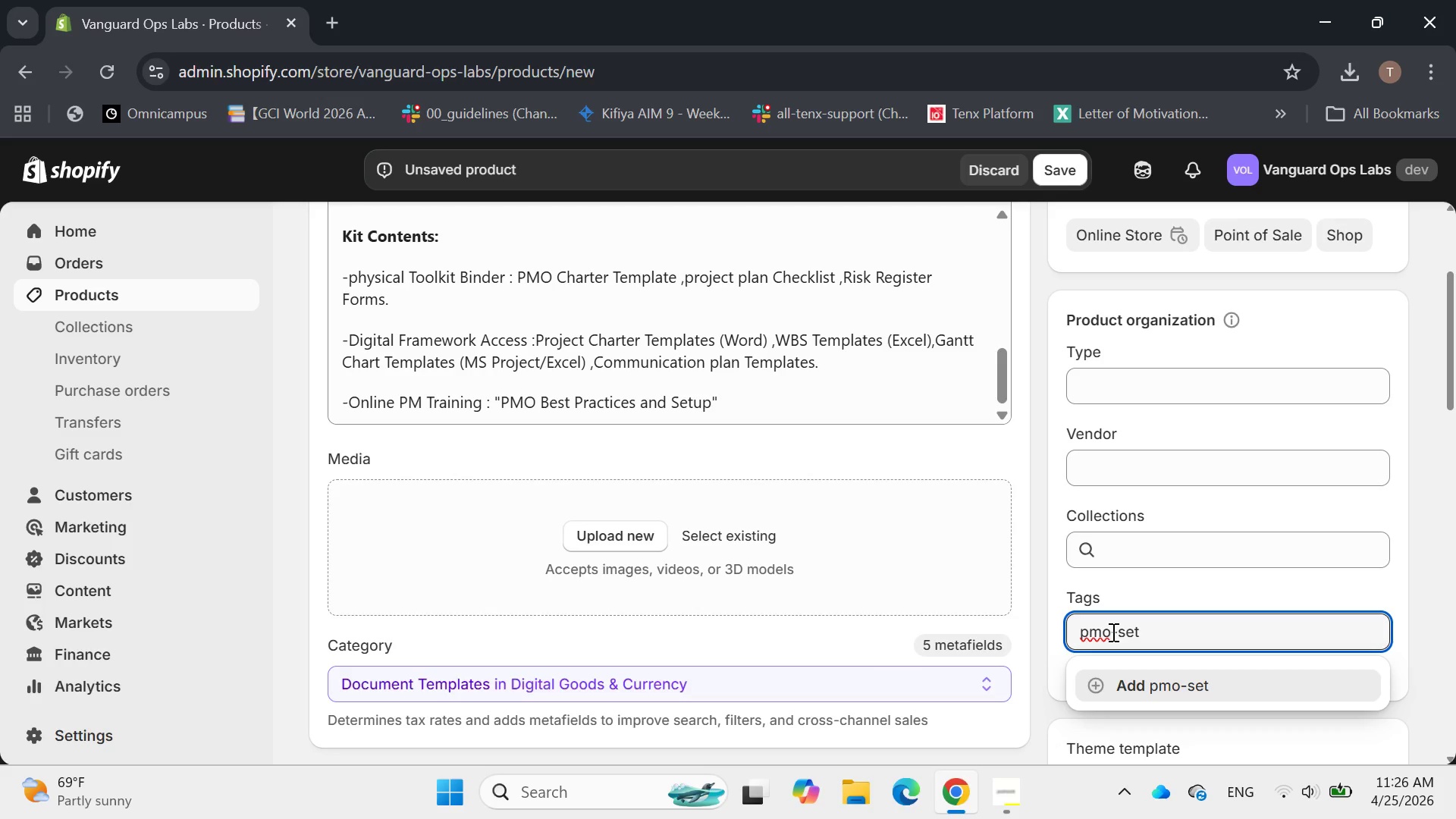 
left_click([1112, 631])
 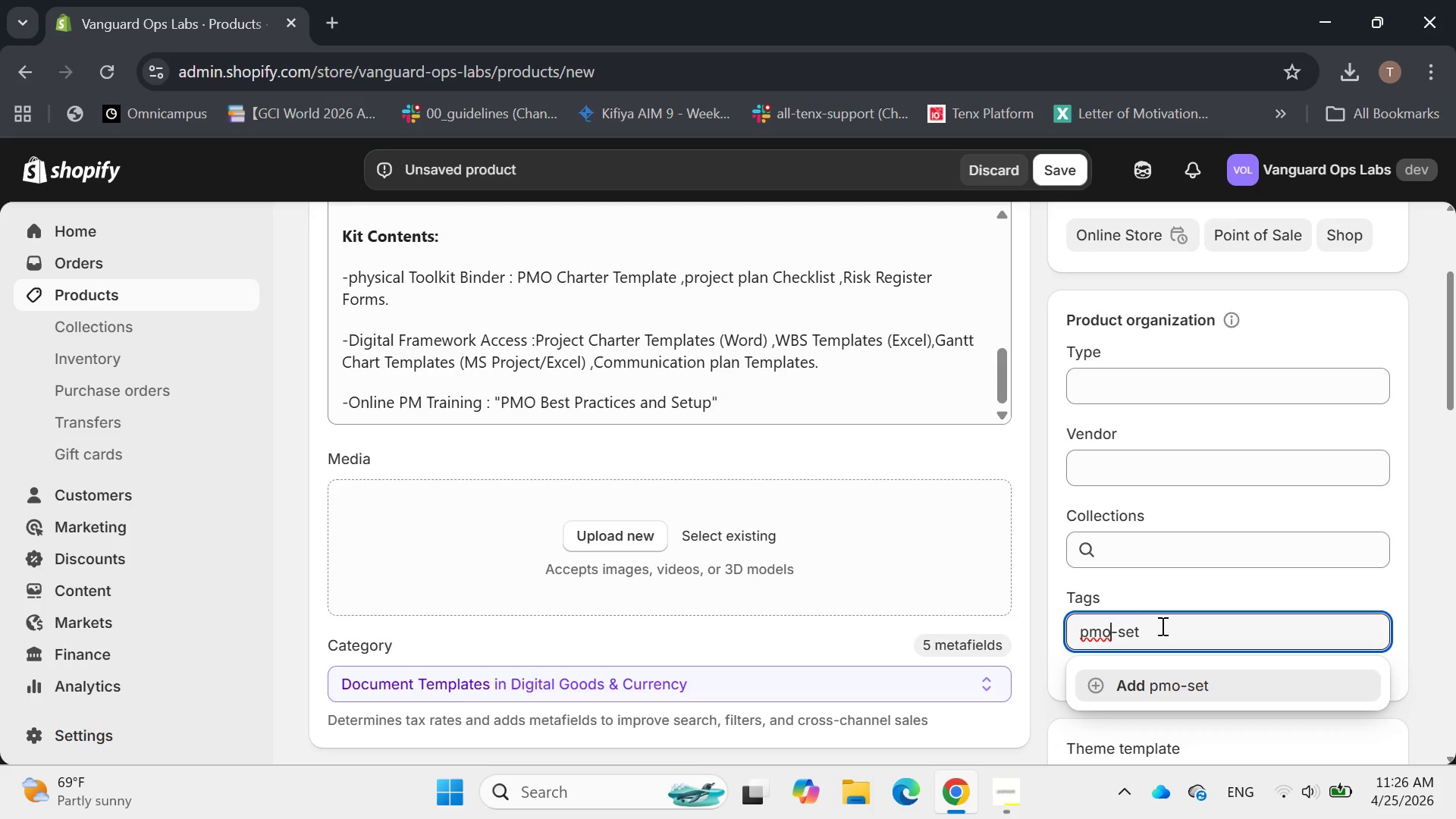 
left_click([1145, 626])
 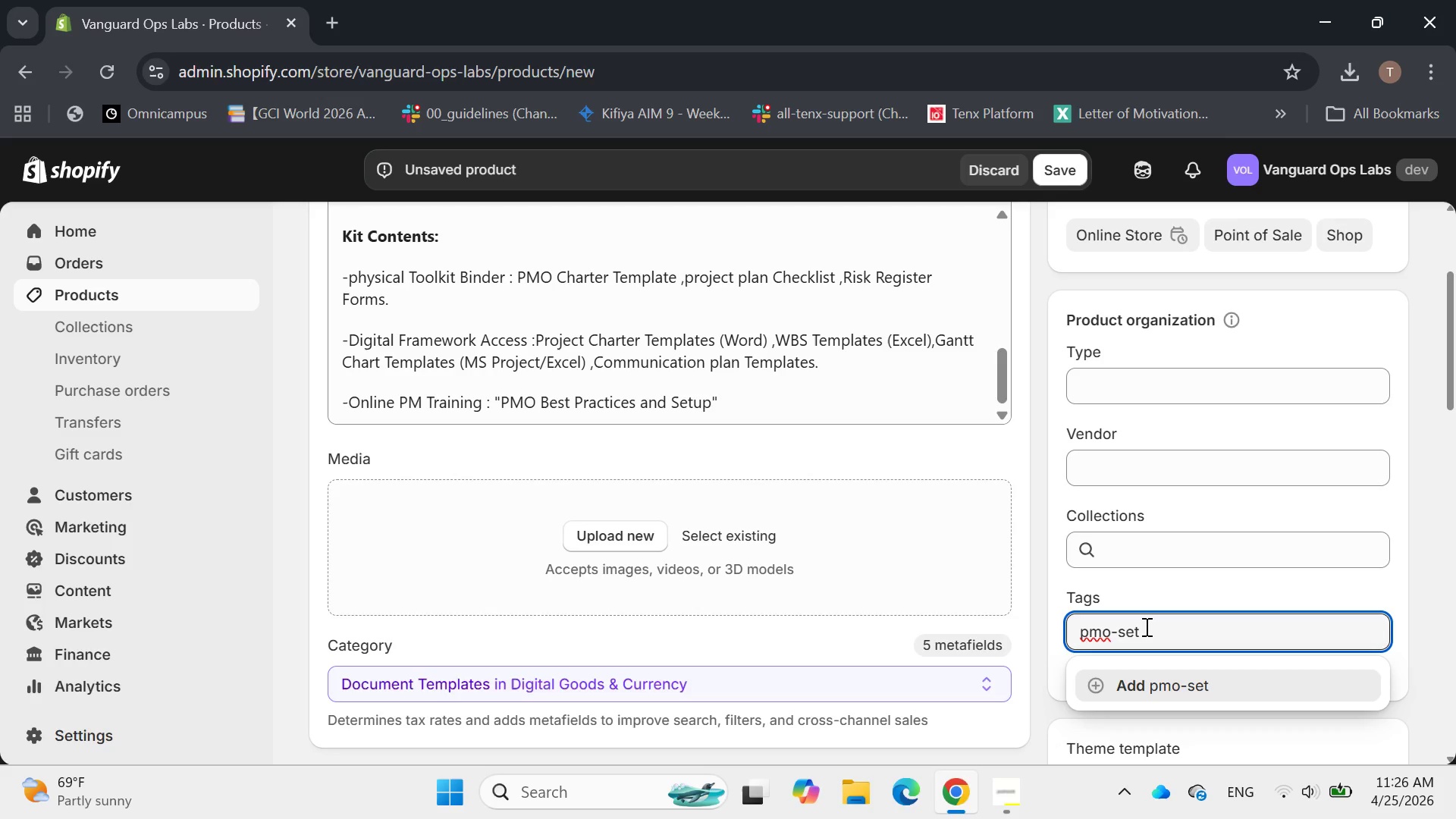 
type(up)
 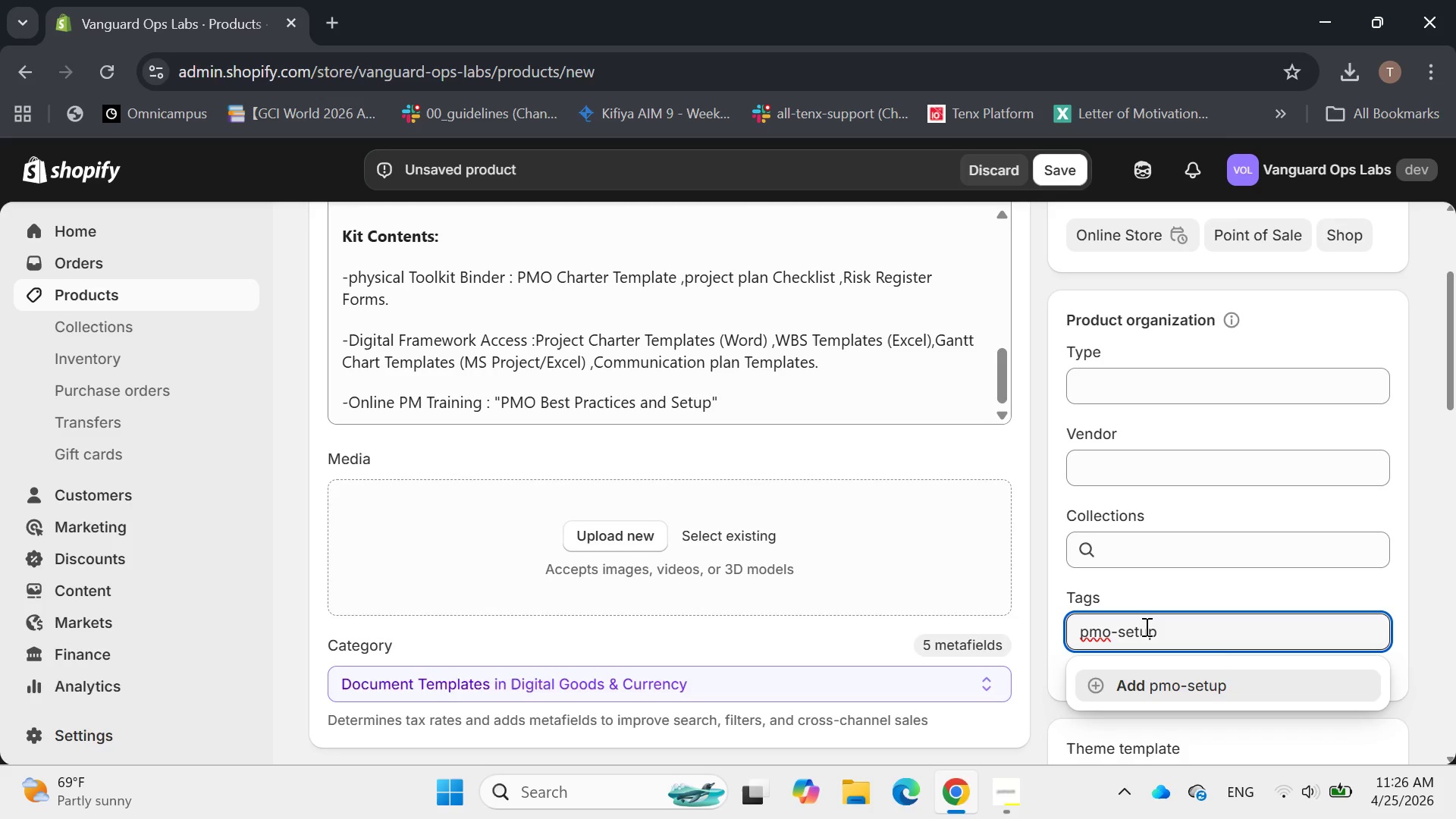 
key(Enter)
 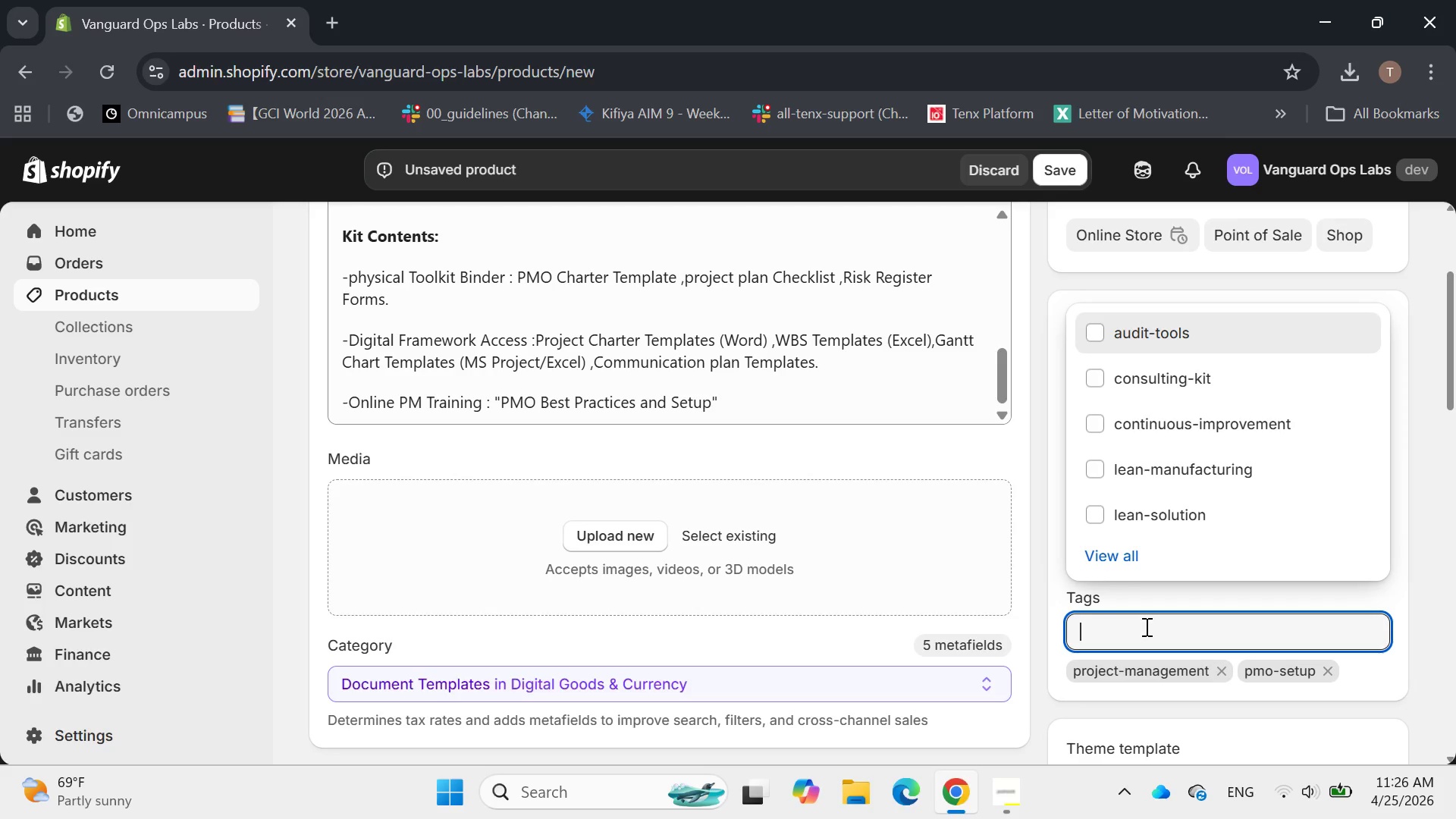 
type(operati)
 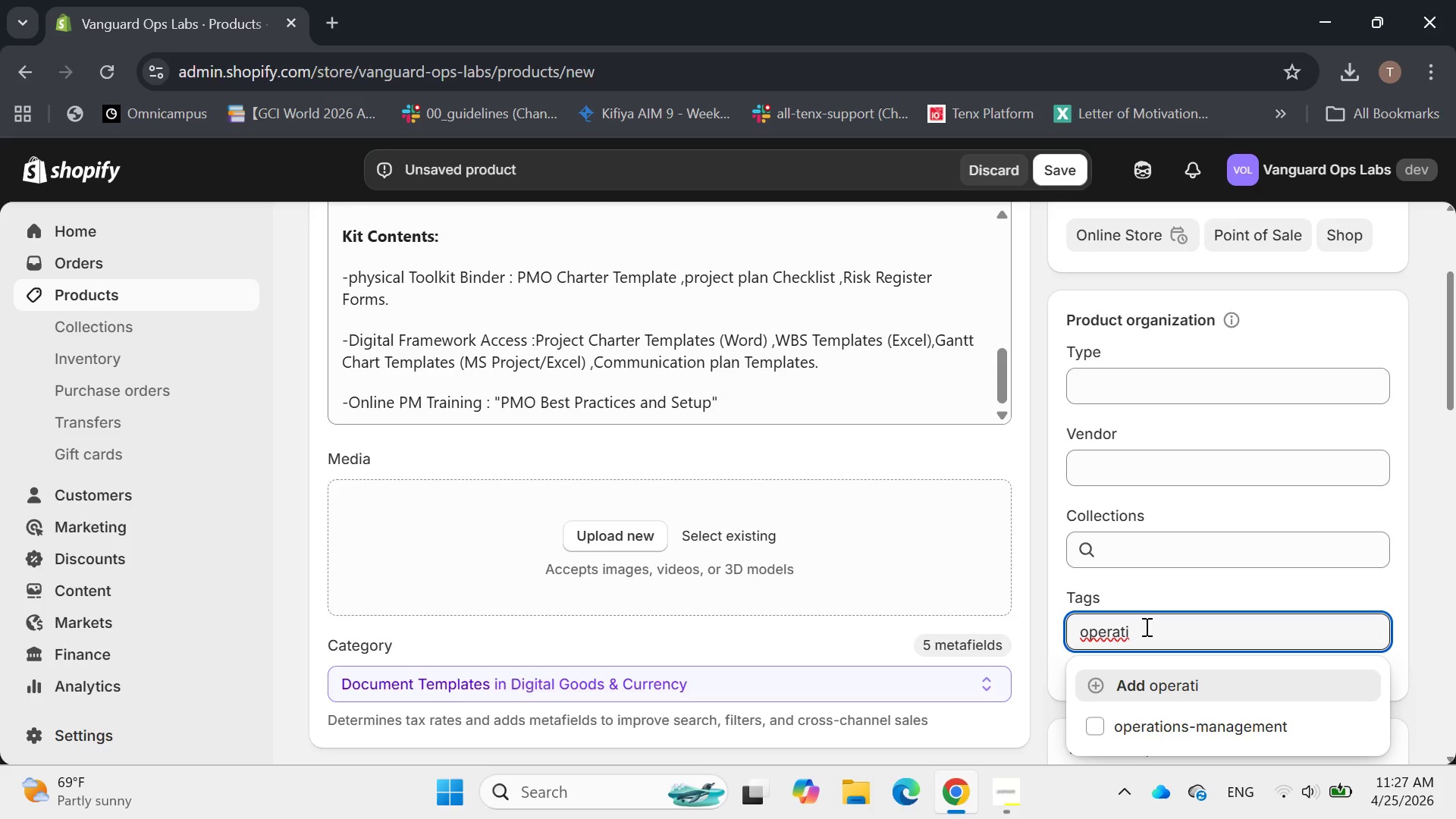 
type(onal-efficiency)
 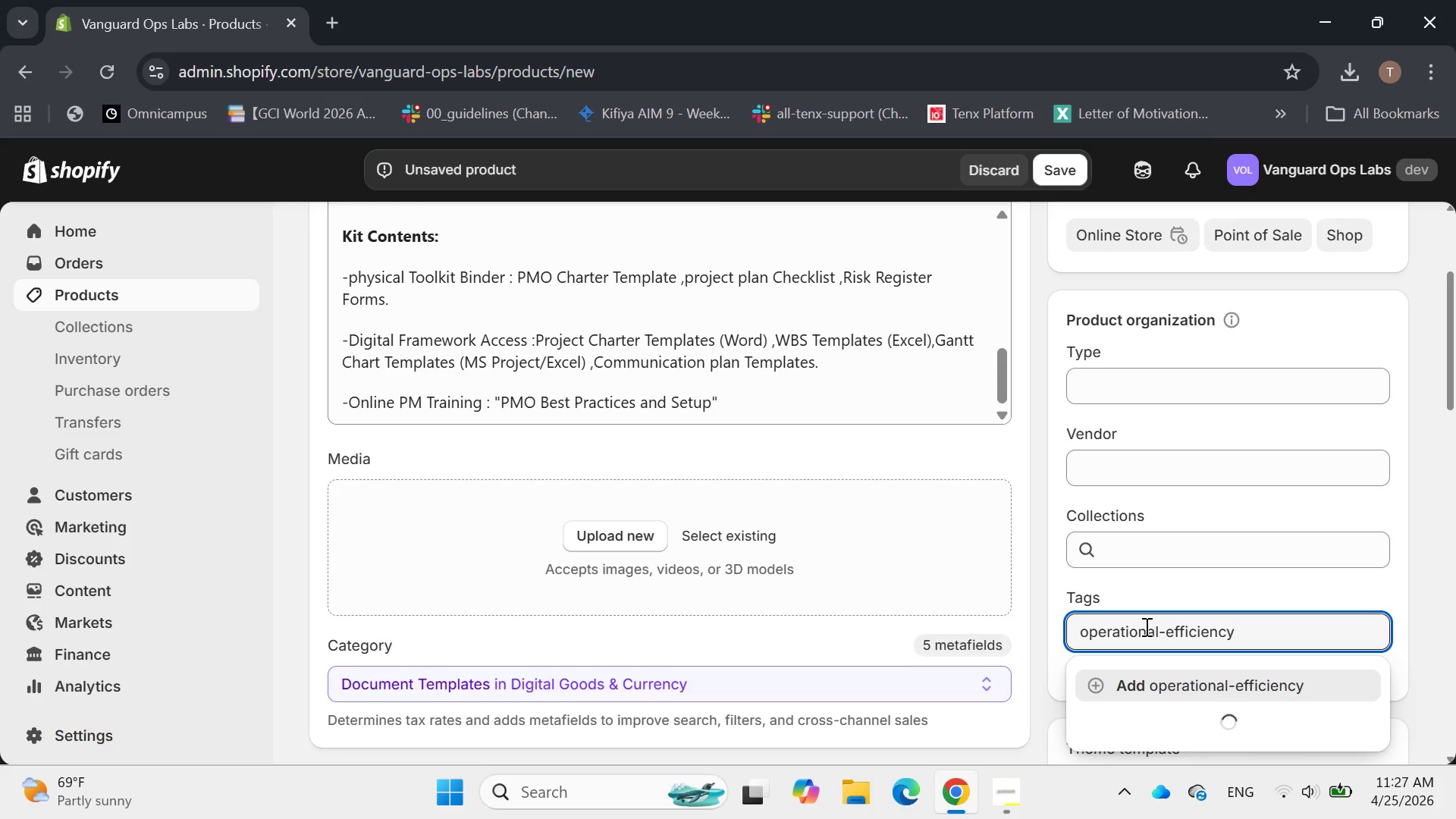 
key(Enter)
 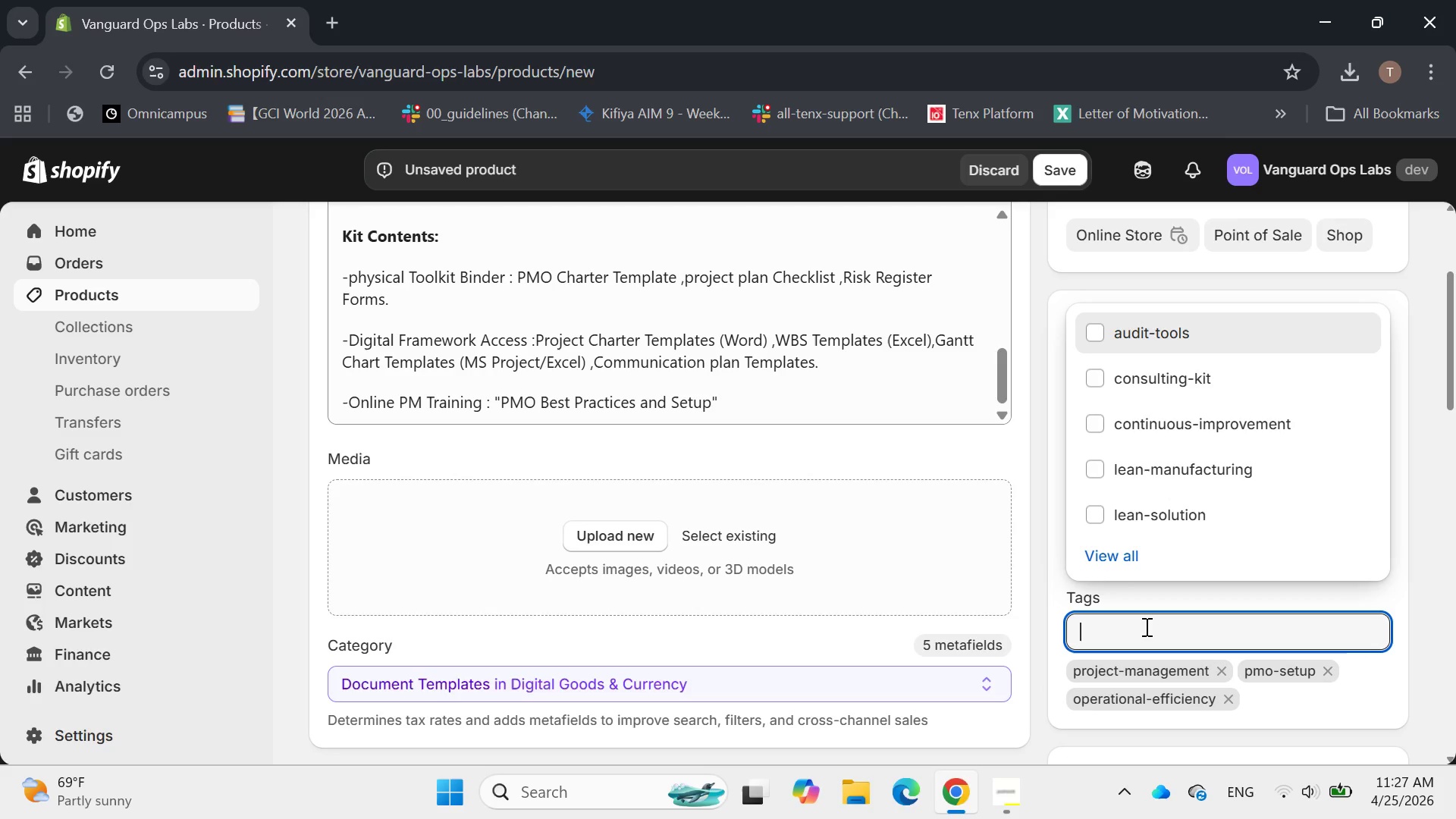 
type(pr)
 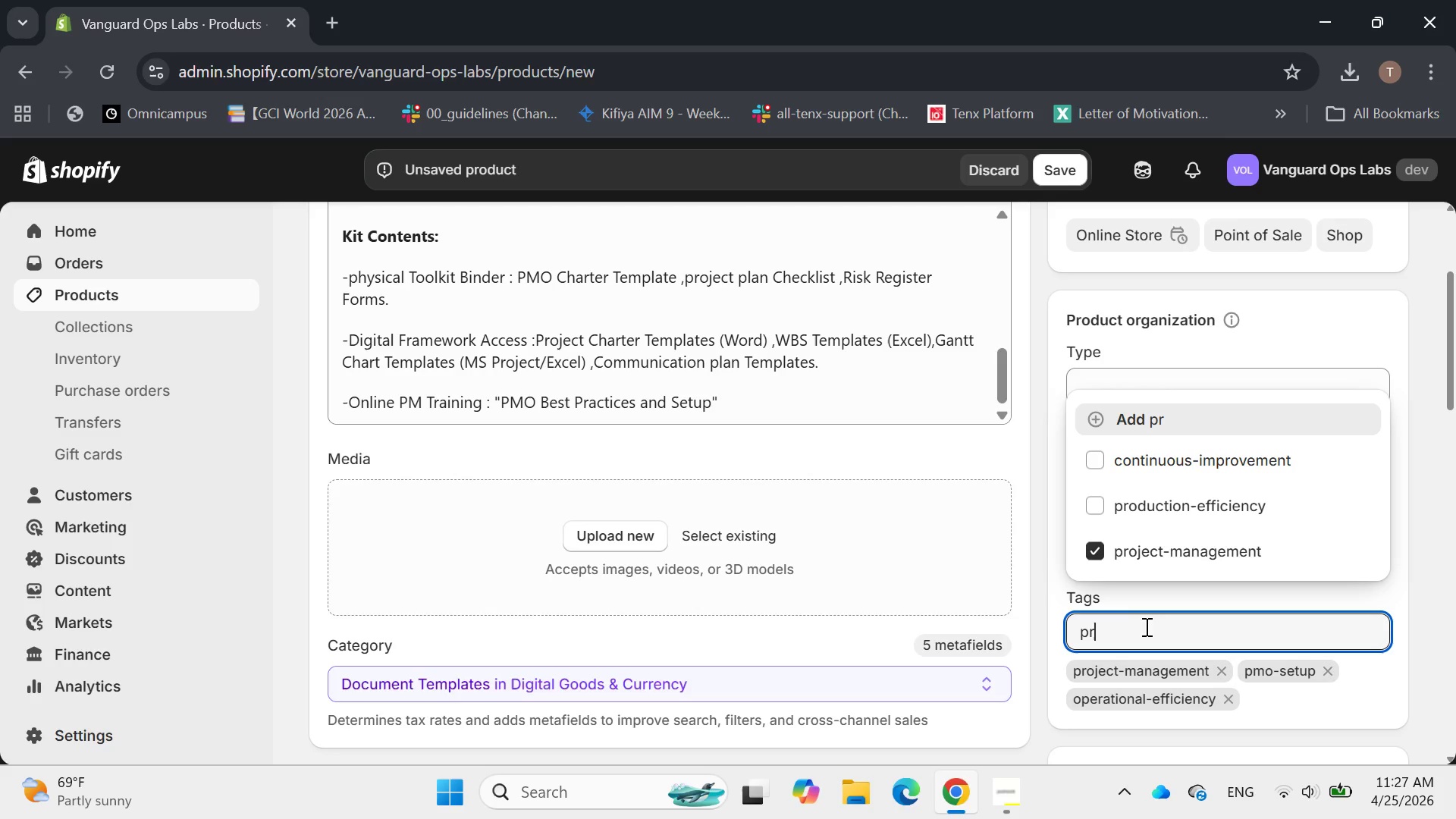 
wait(11.52)
 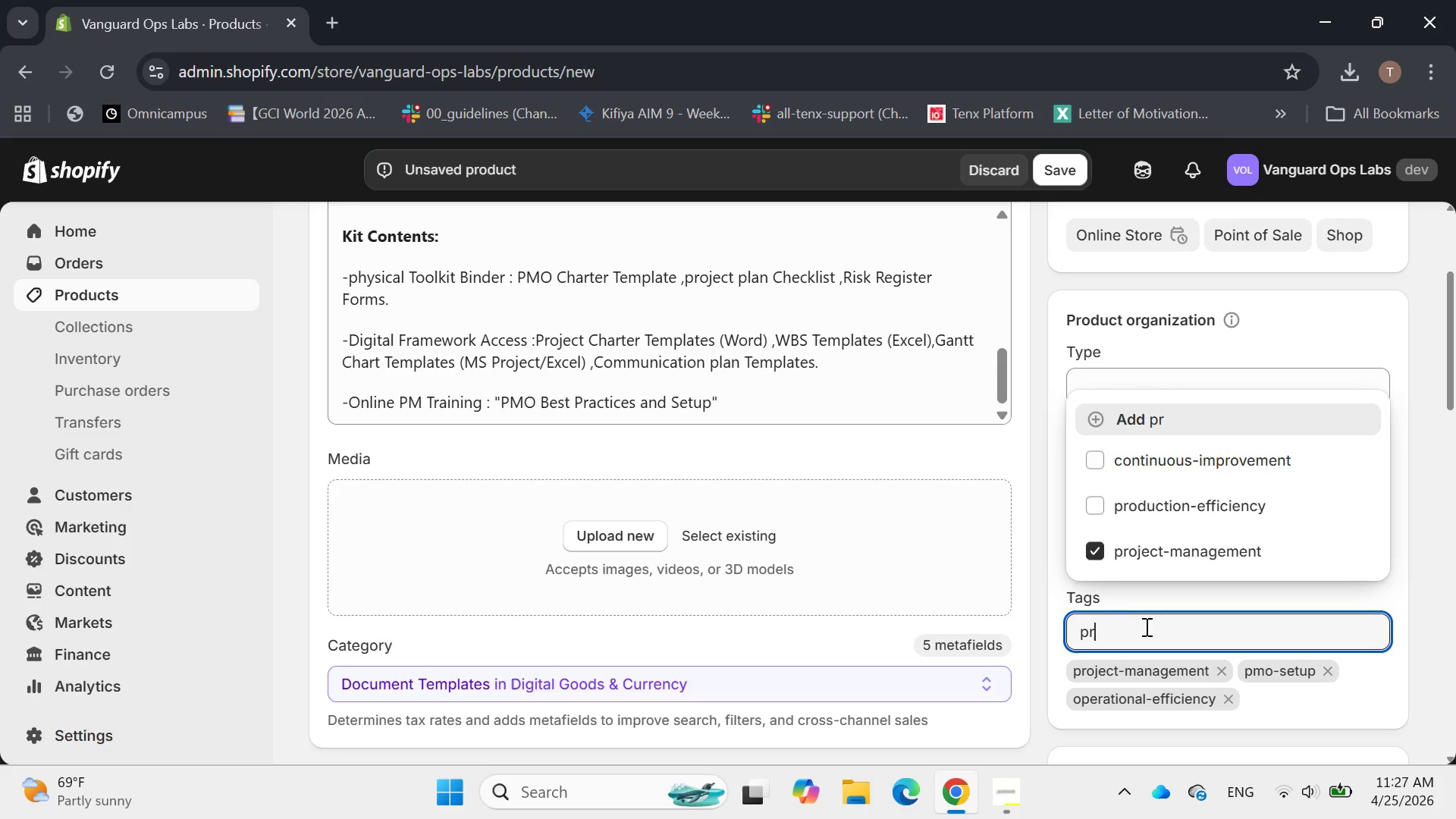 
type(oject-)
 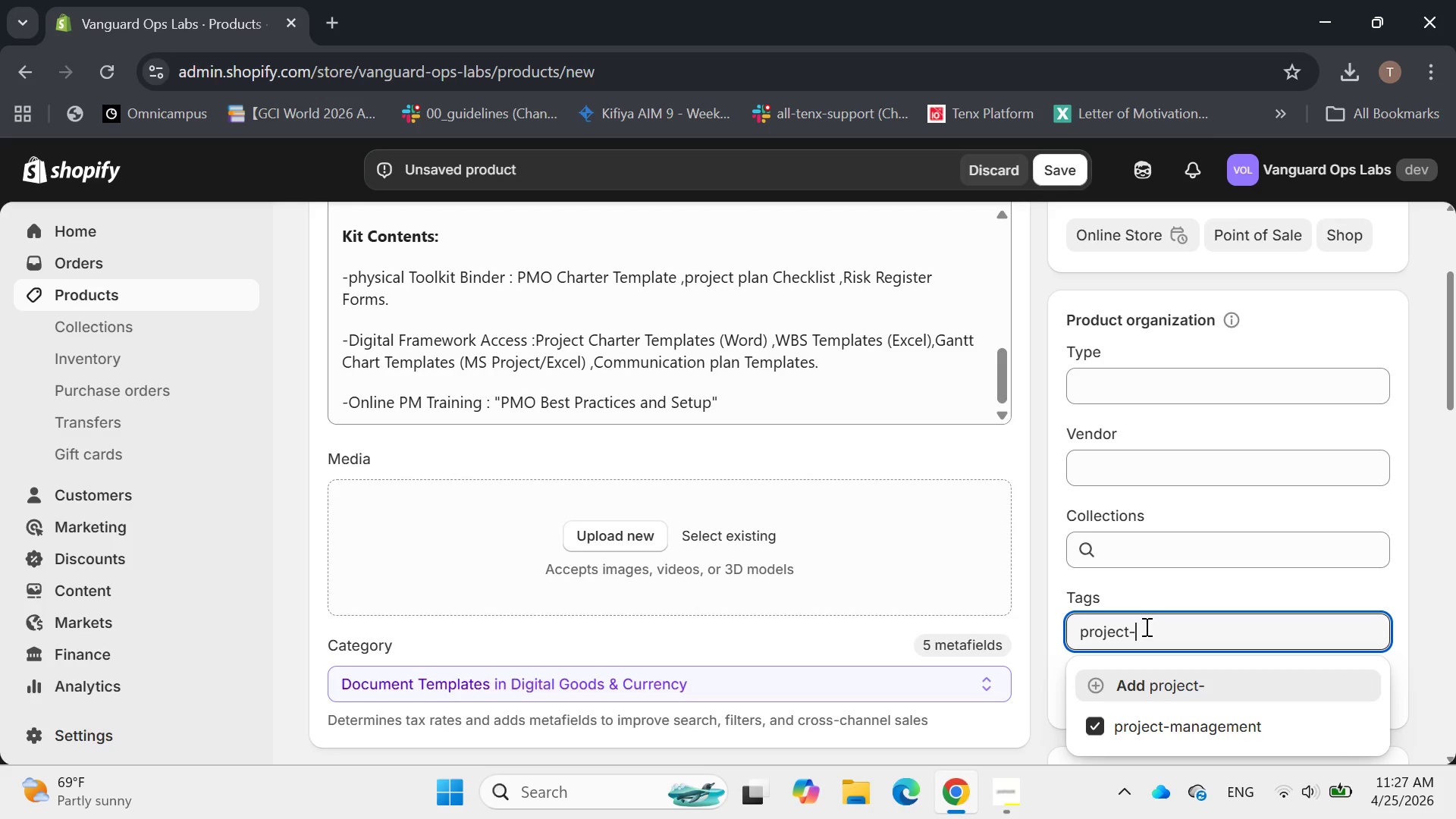 
type(delivery)
 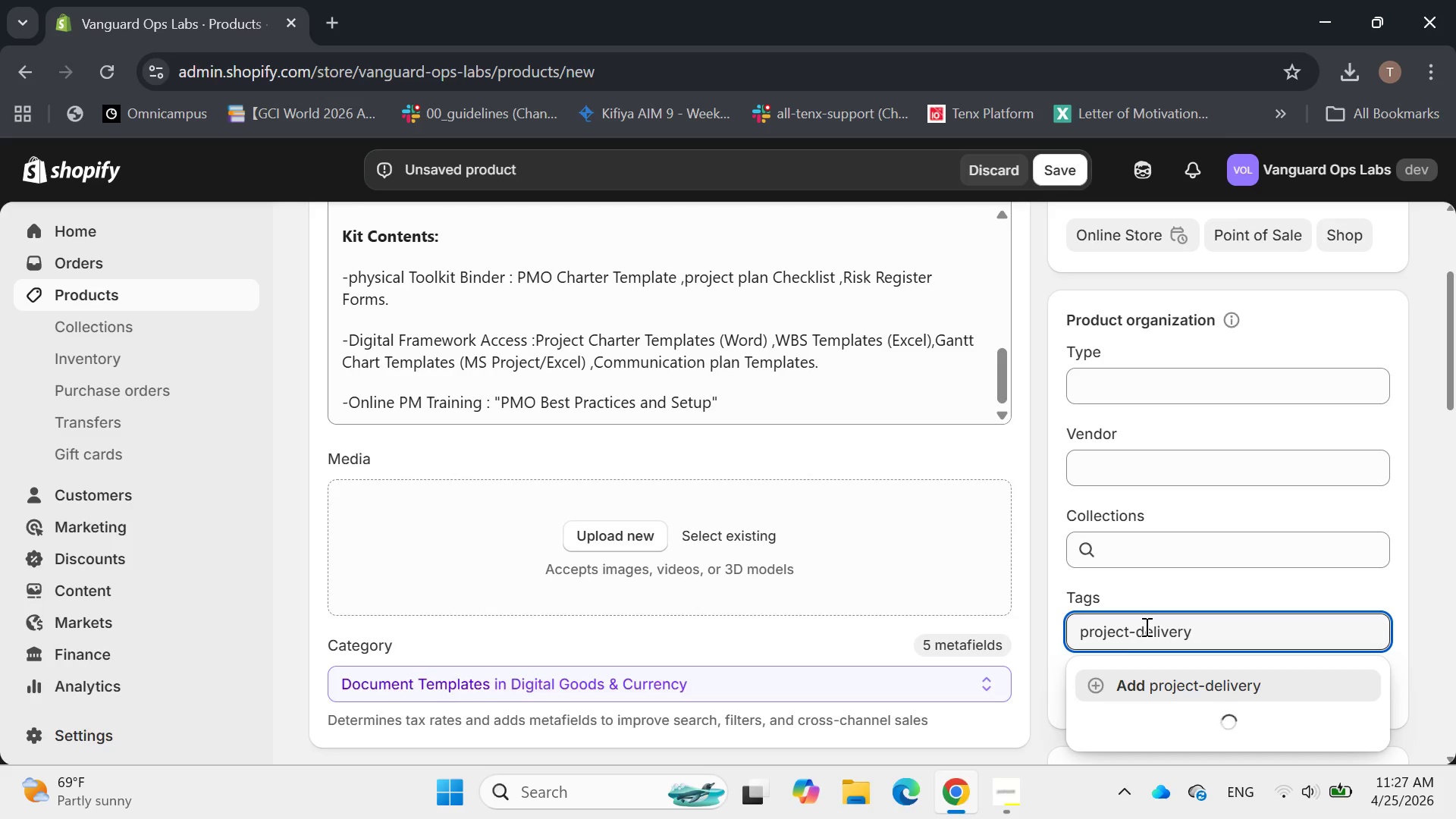 
key(Enter)
 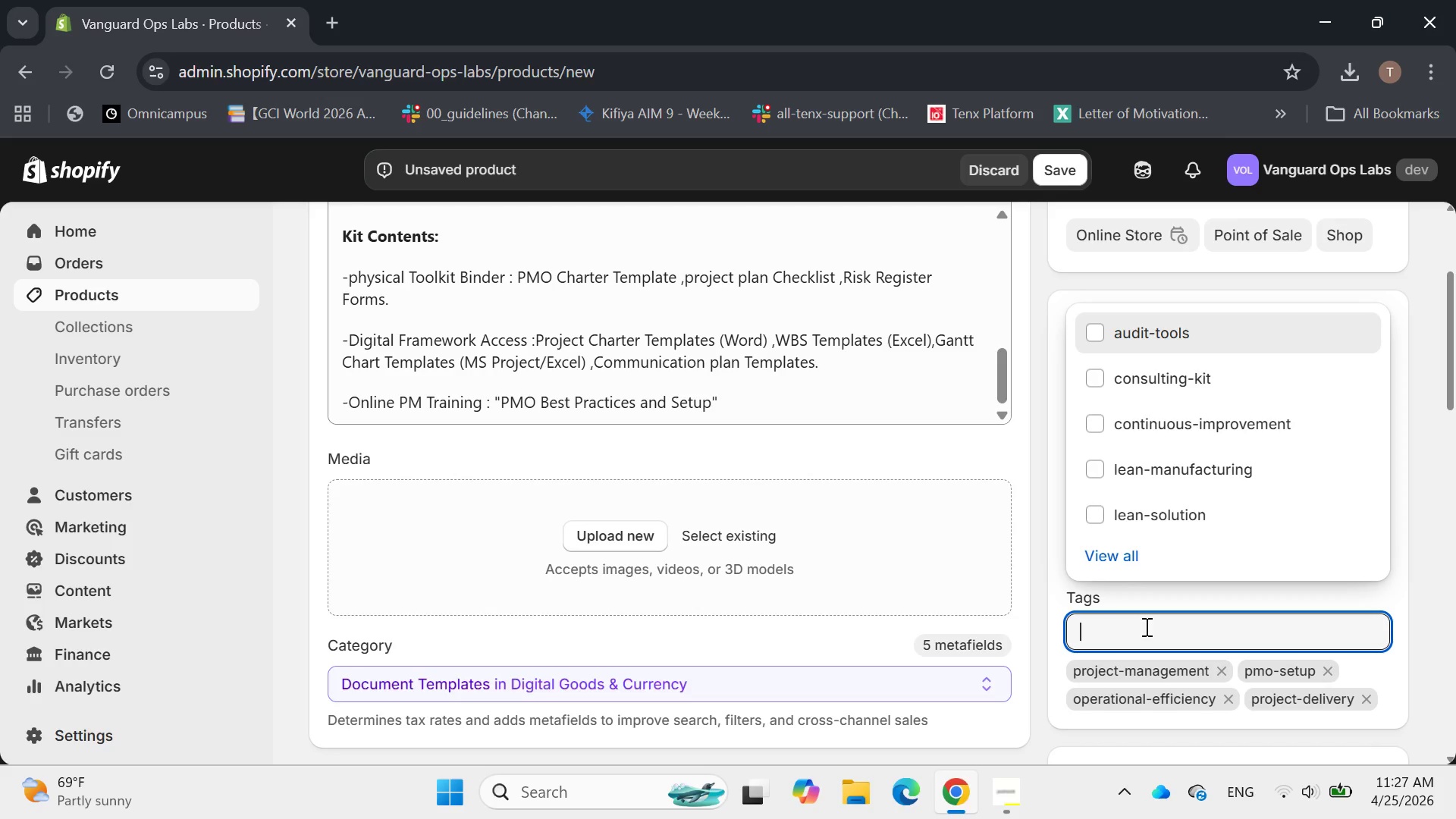 
type(b2b-solutions)
 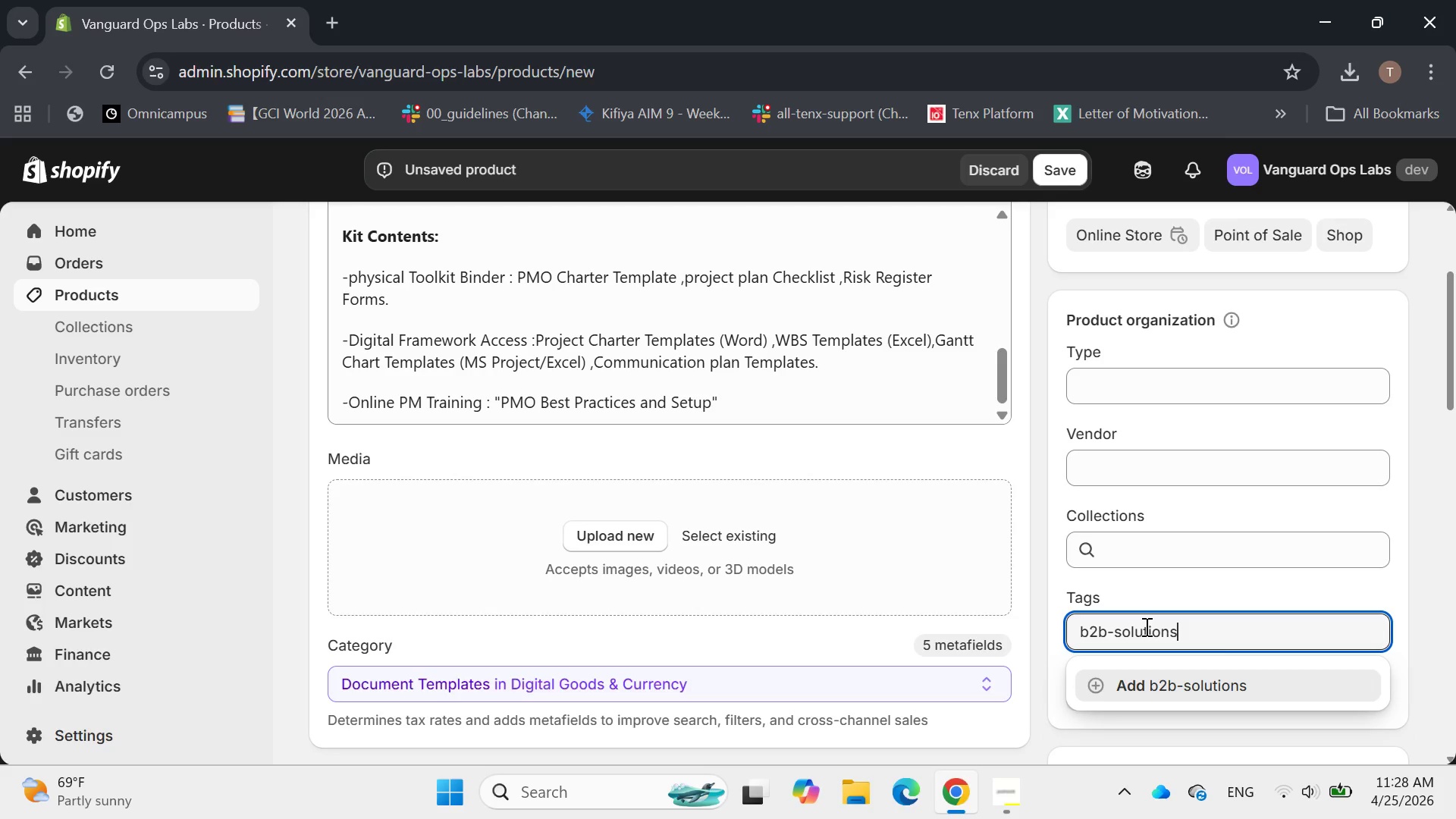 
key(Enter)
 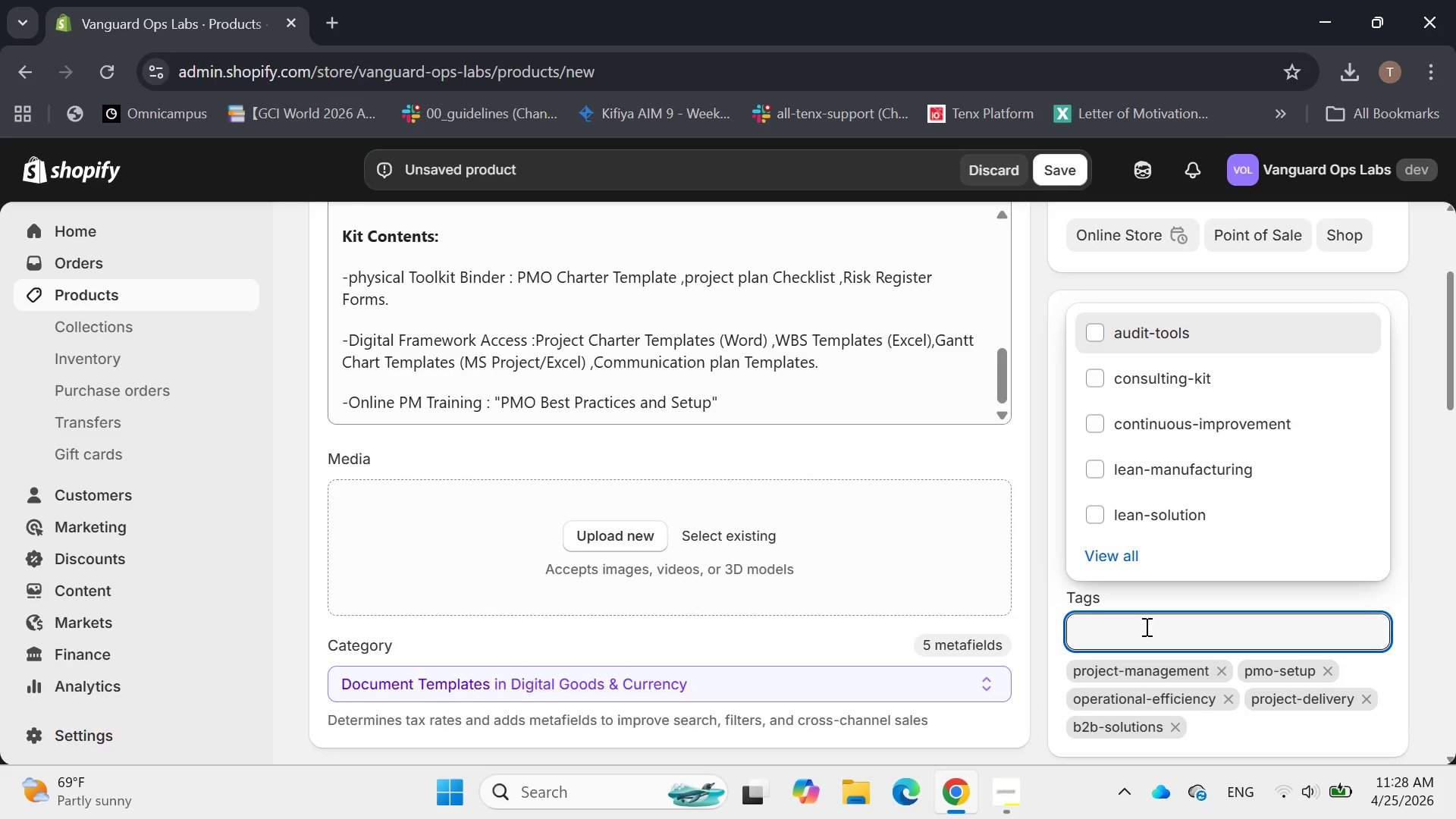 
type(v-pmo404)
 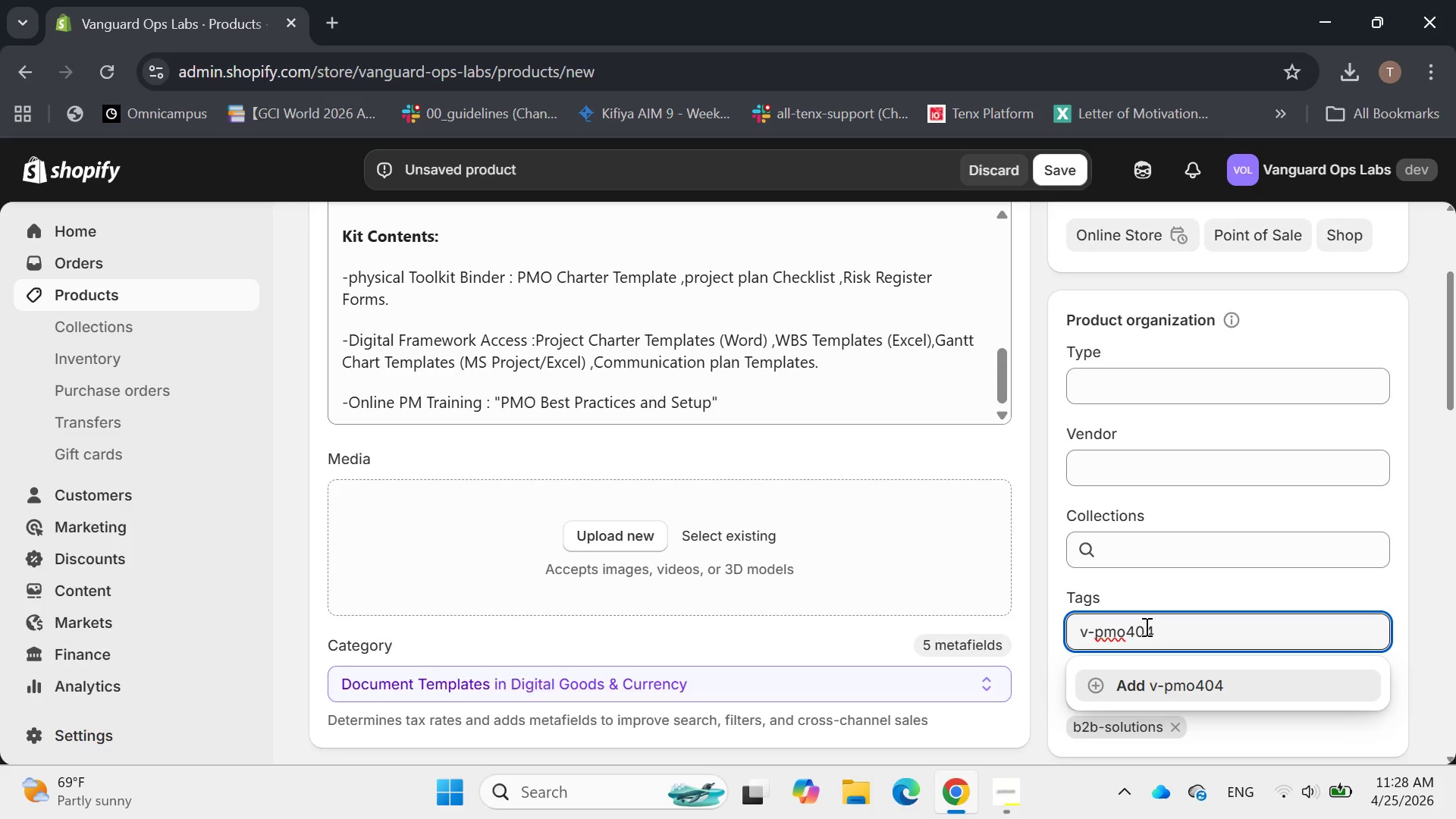 
wait(5.34)
 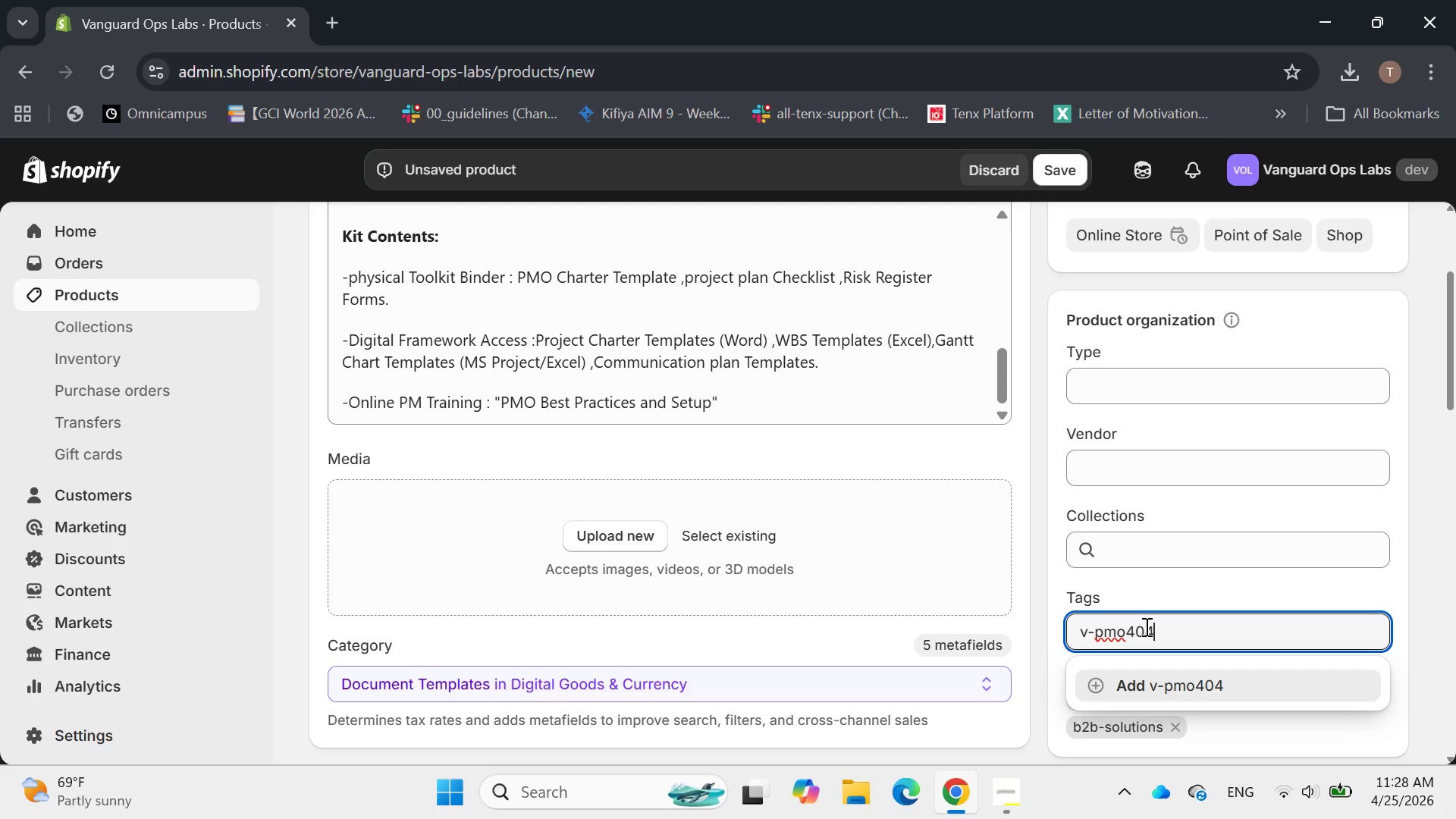 
key(Enter)
 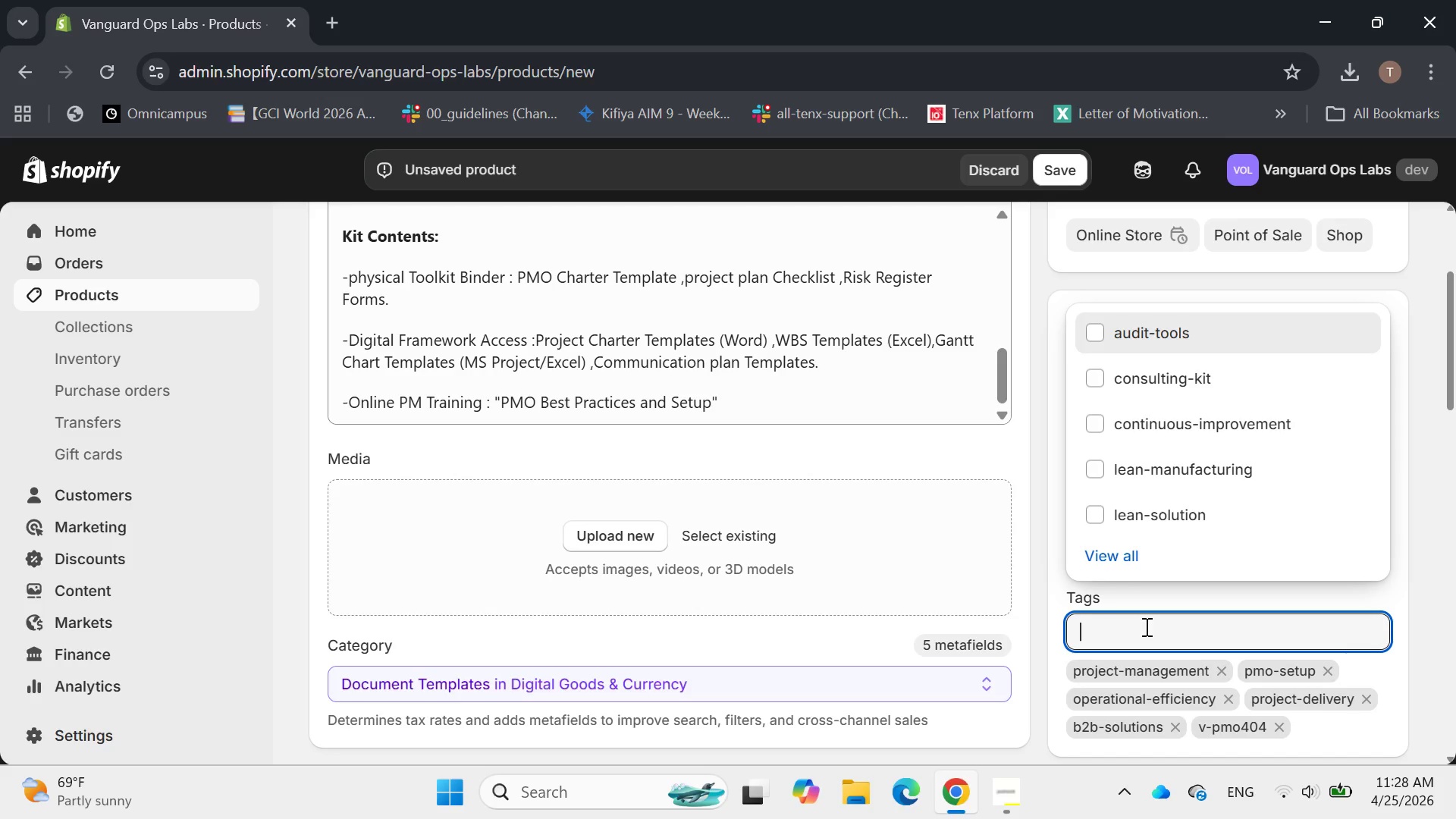 
type(initiative)
 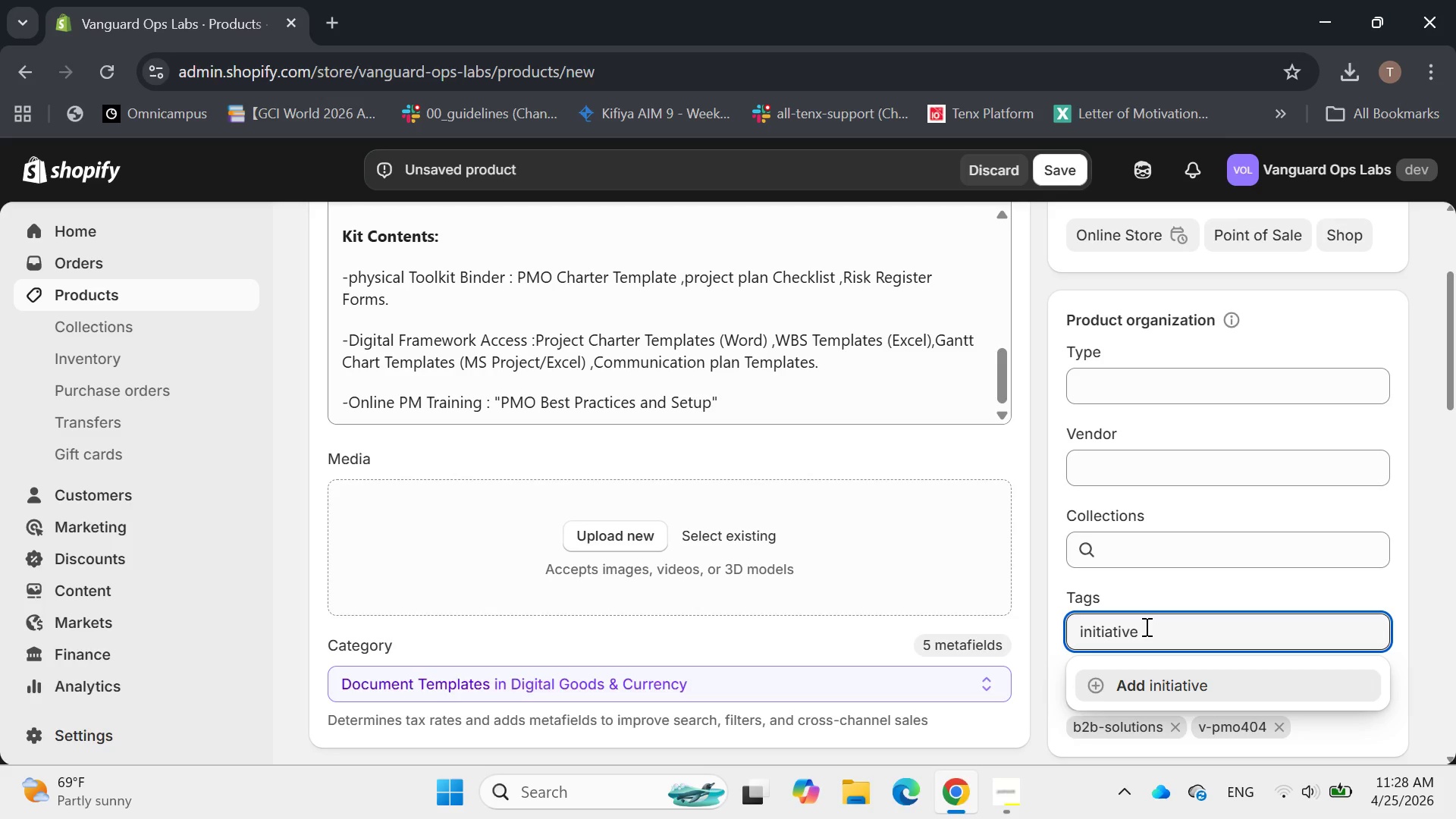 
type(-management)
 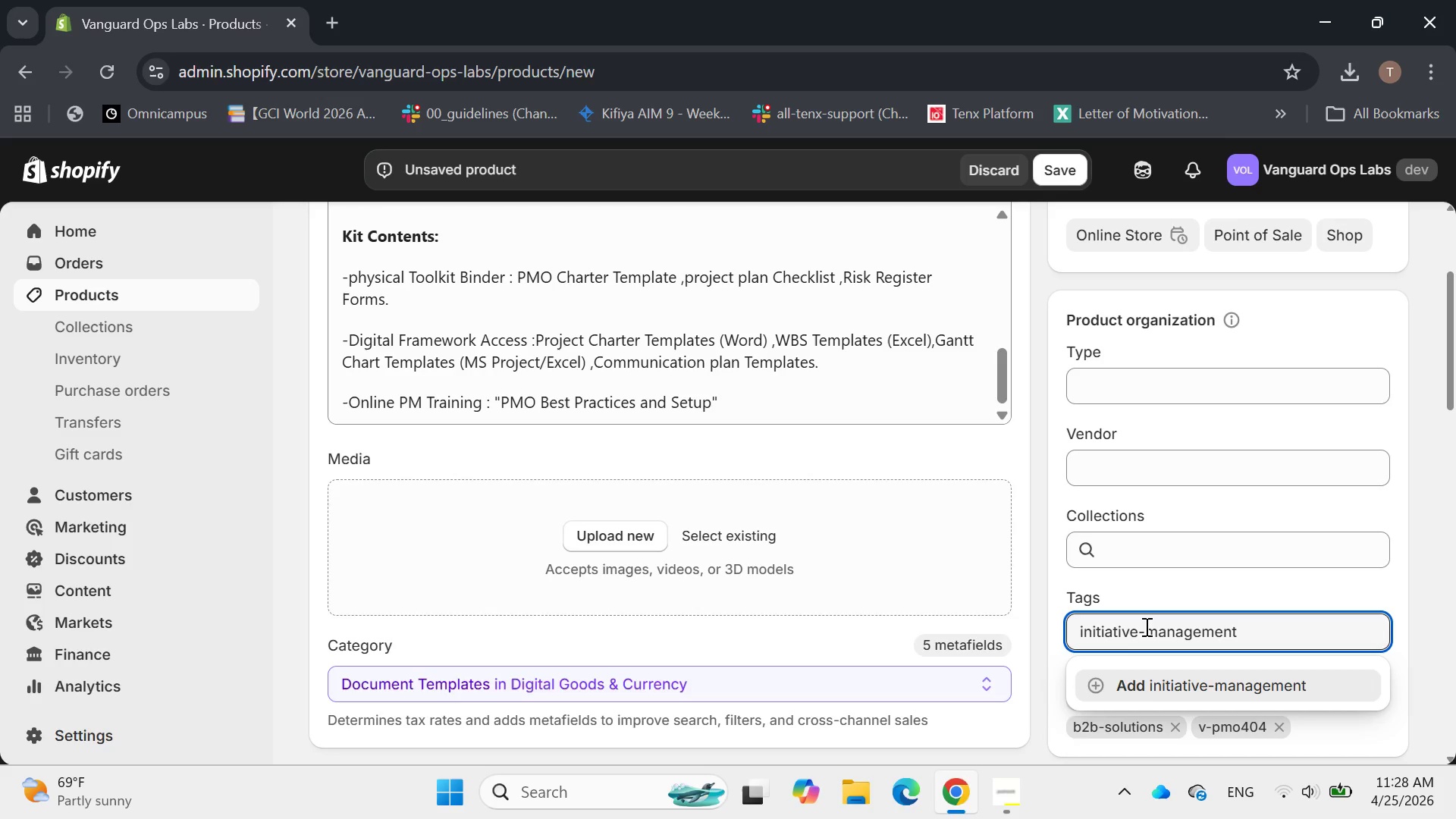 
key(Enter)
 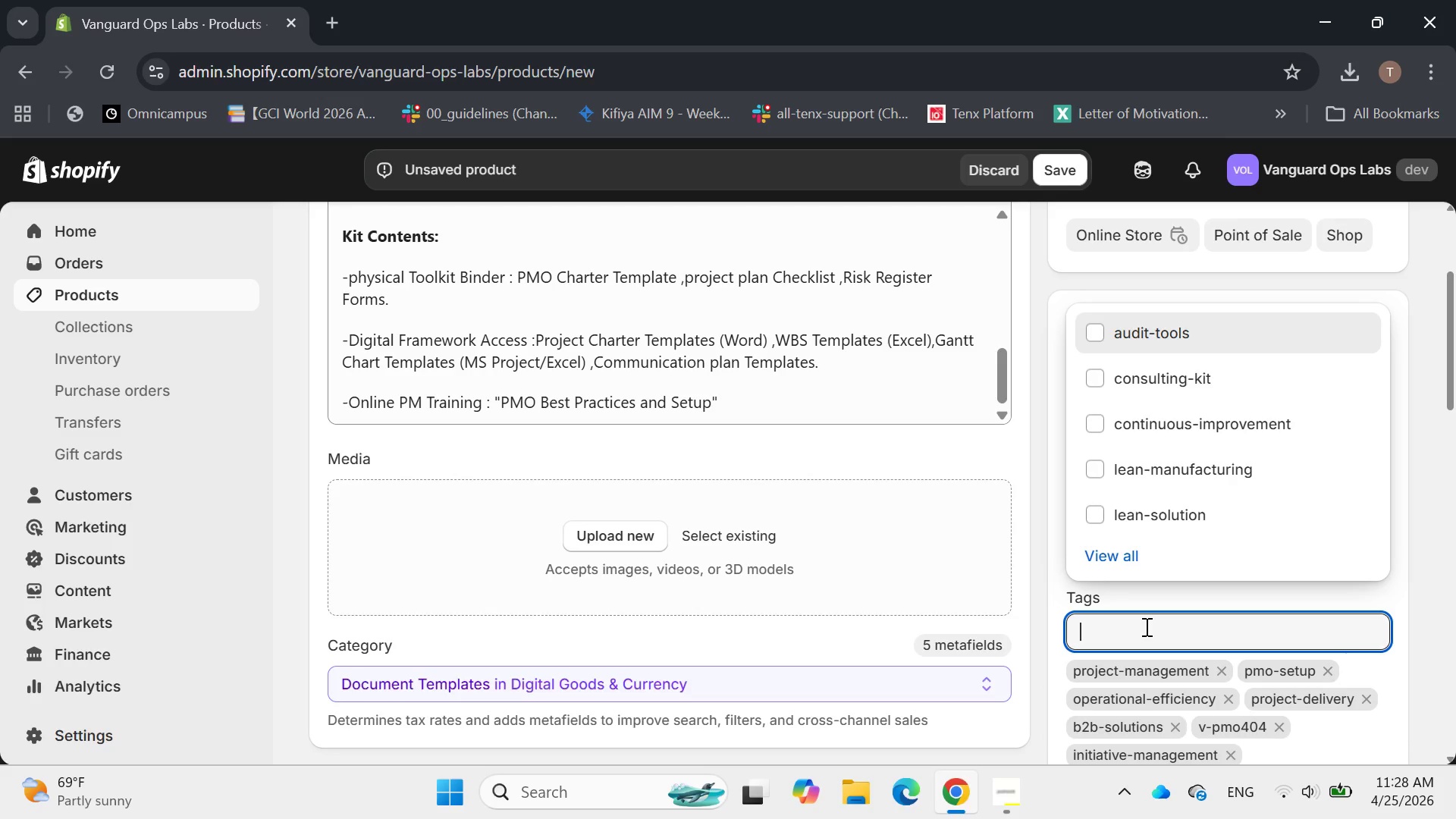 
type(stra)
 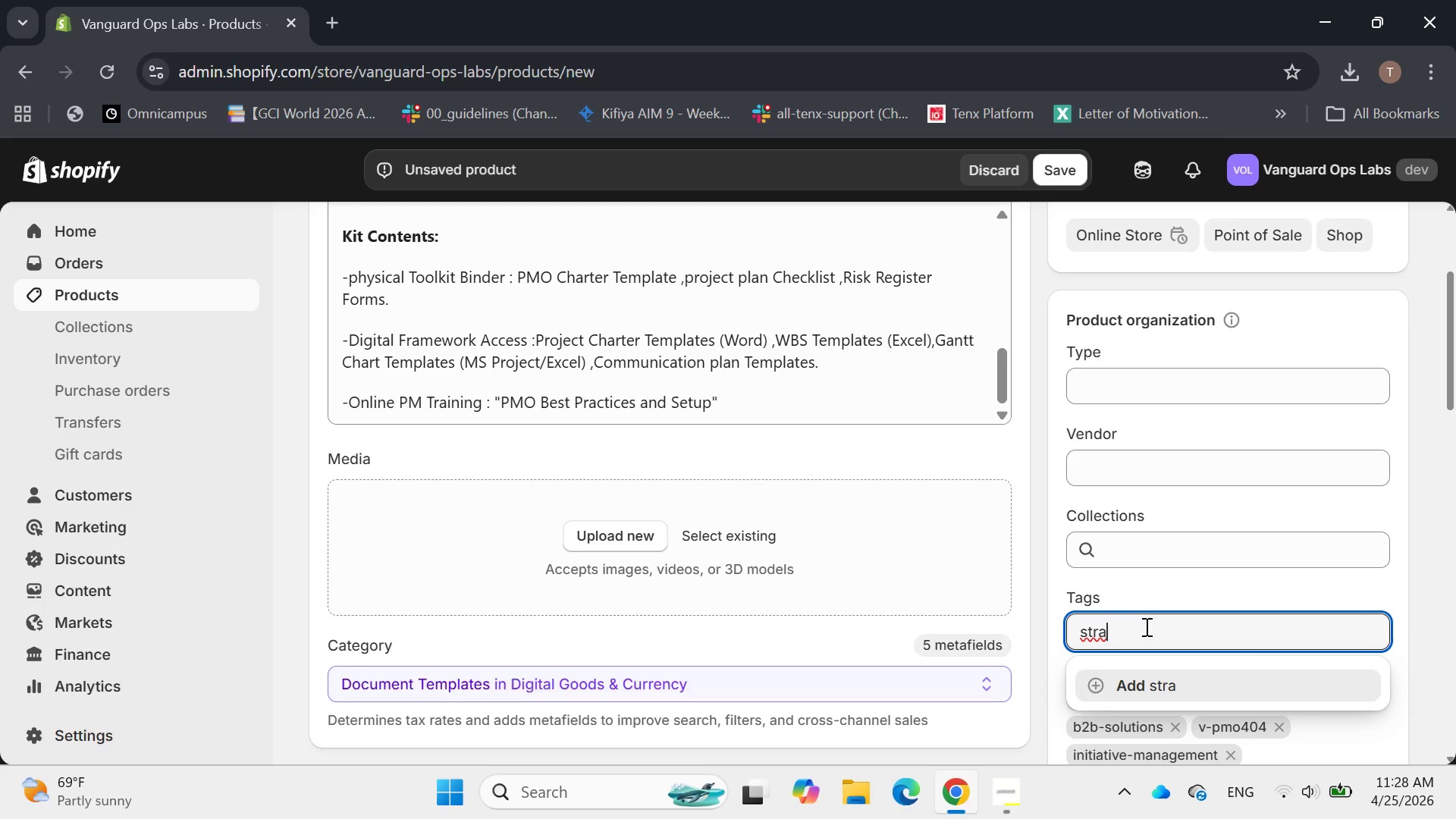 
type(te)
 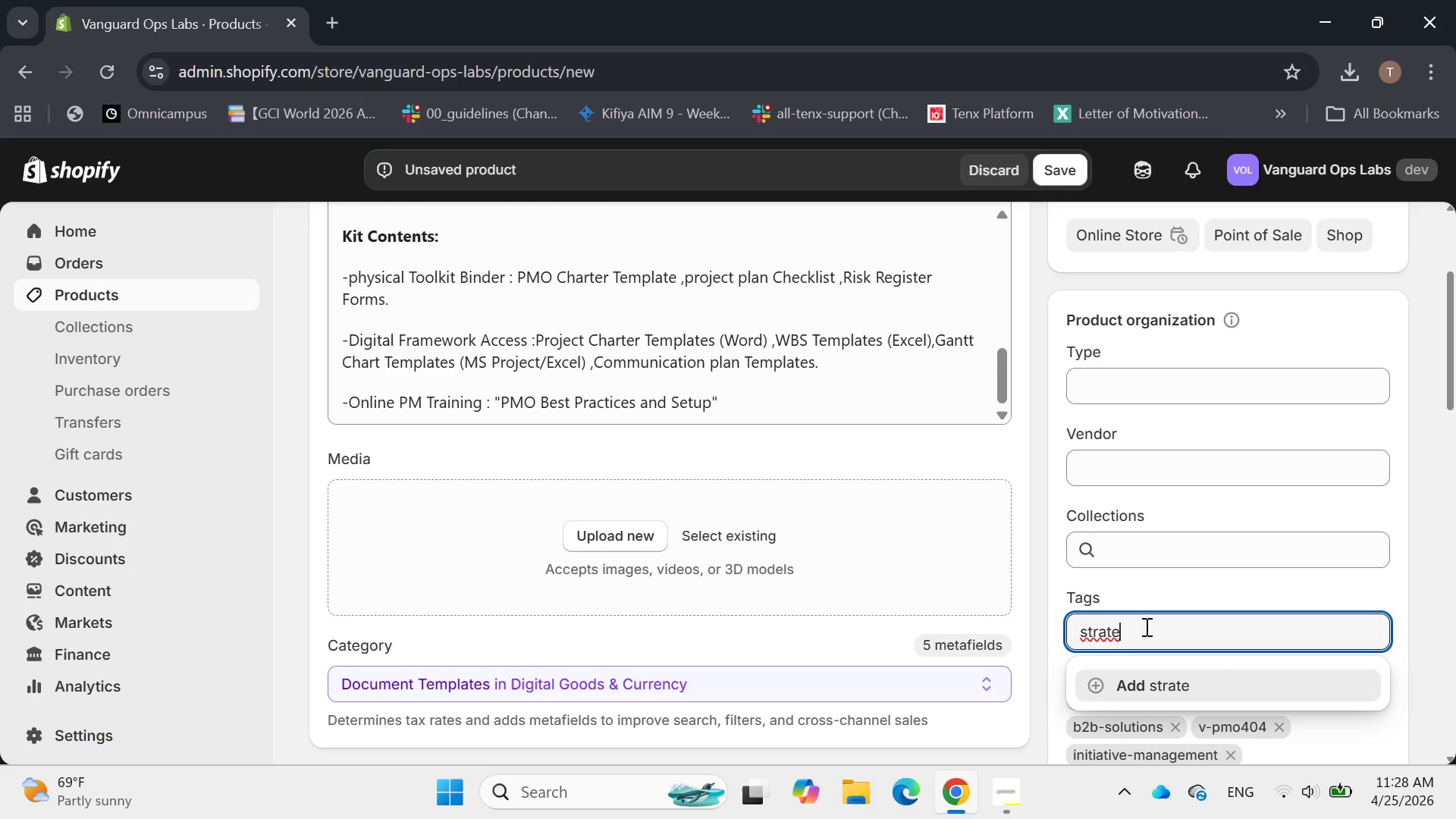 
type(gic-planning )
 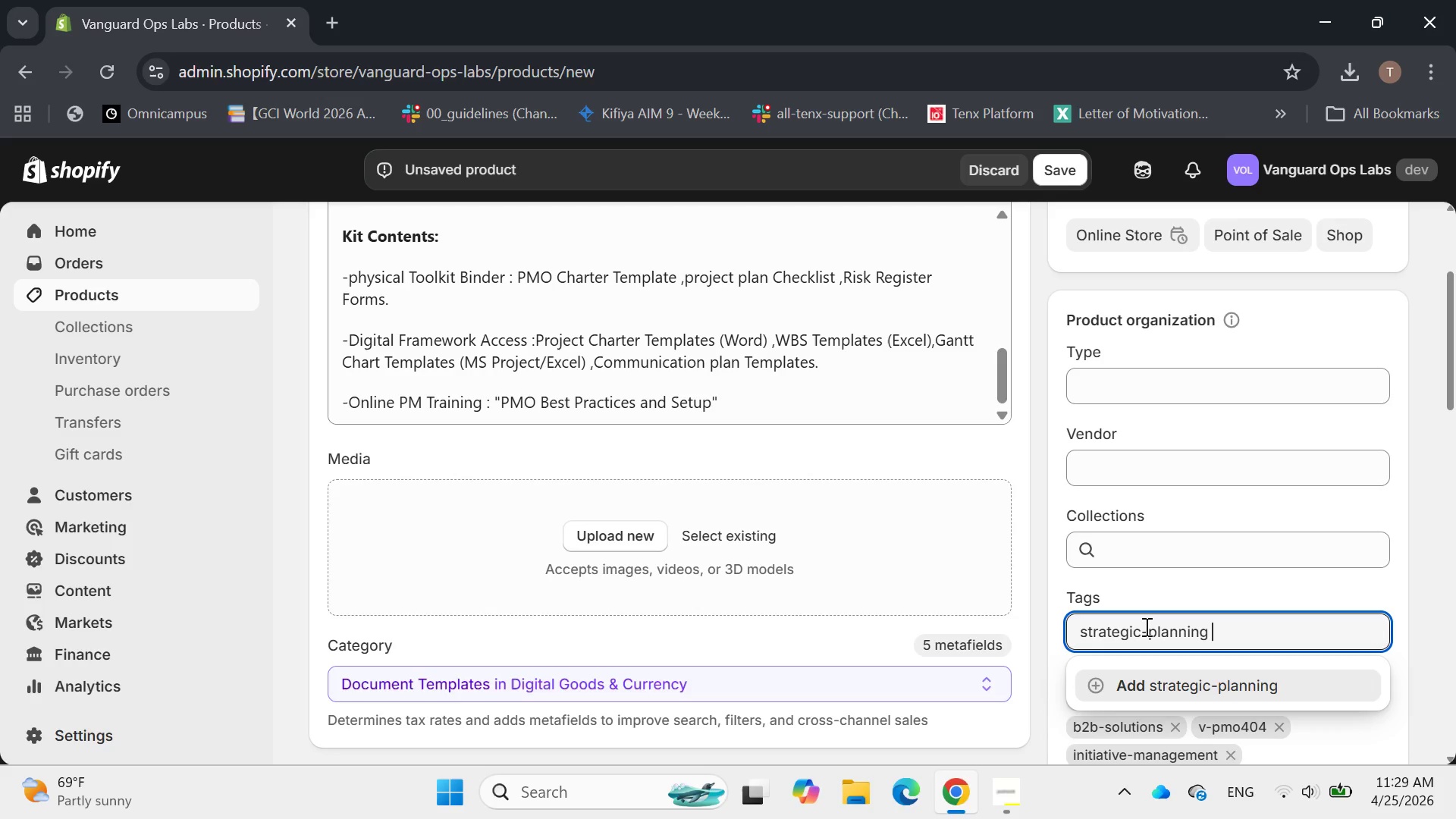 
key(Enter)
 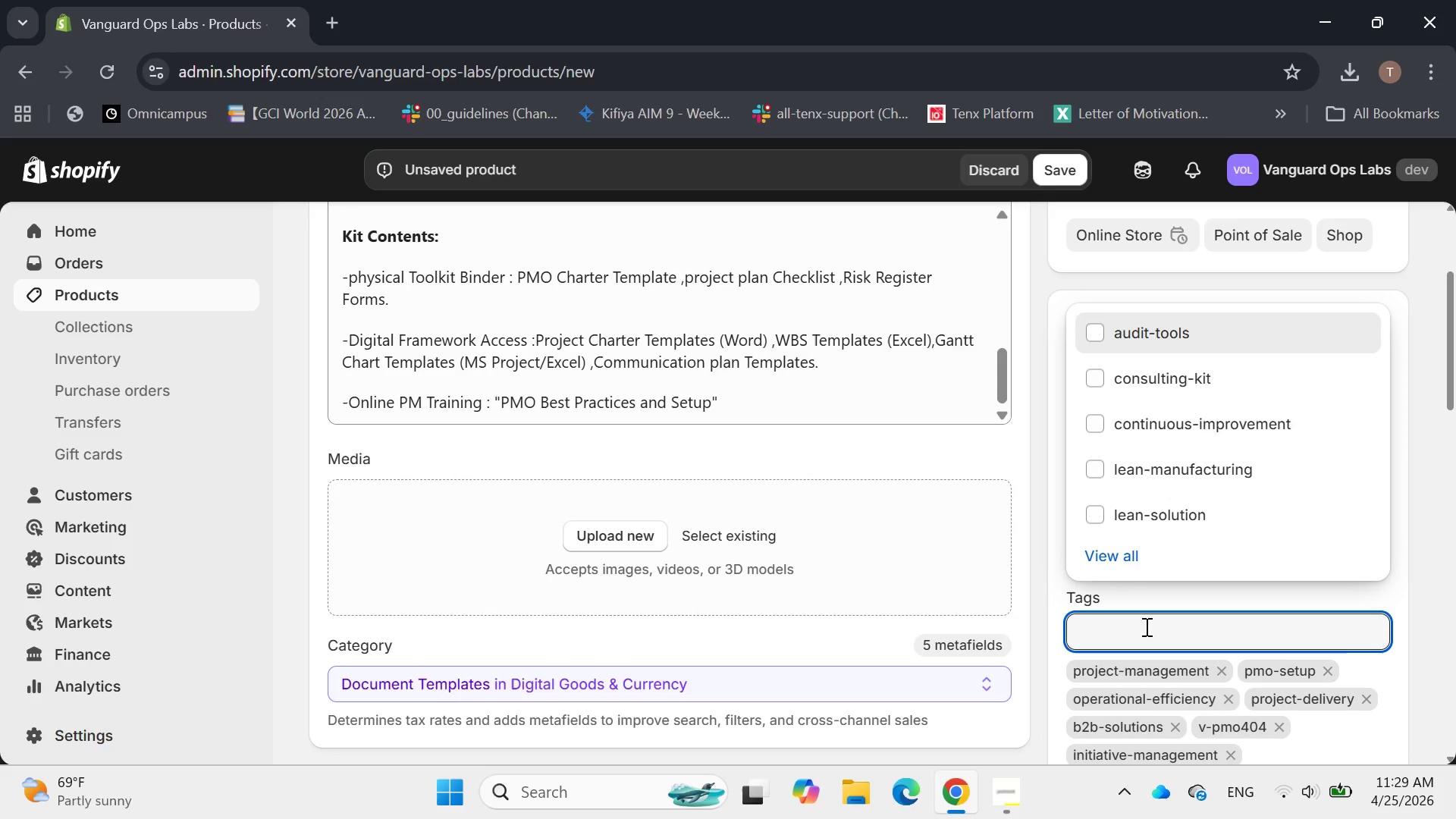 
type(consulting )
key(Backspace)
type(-kit)
 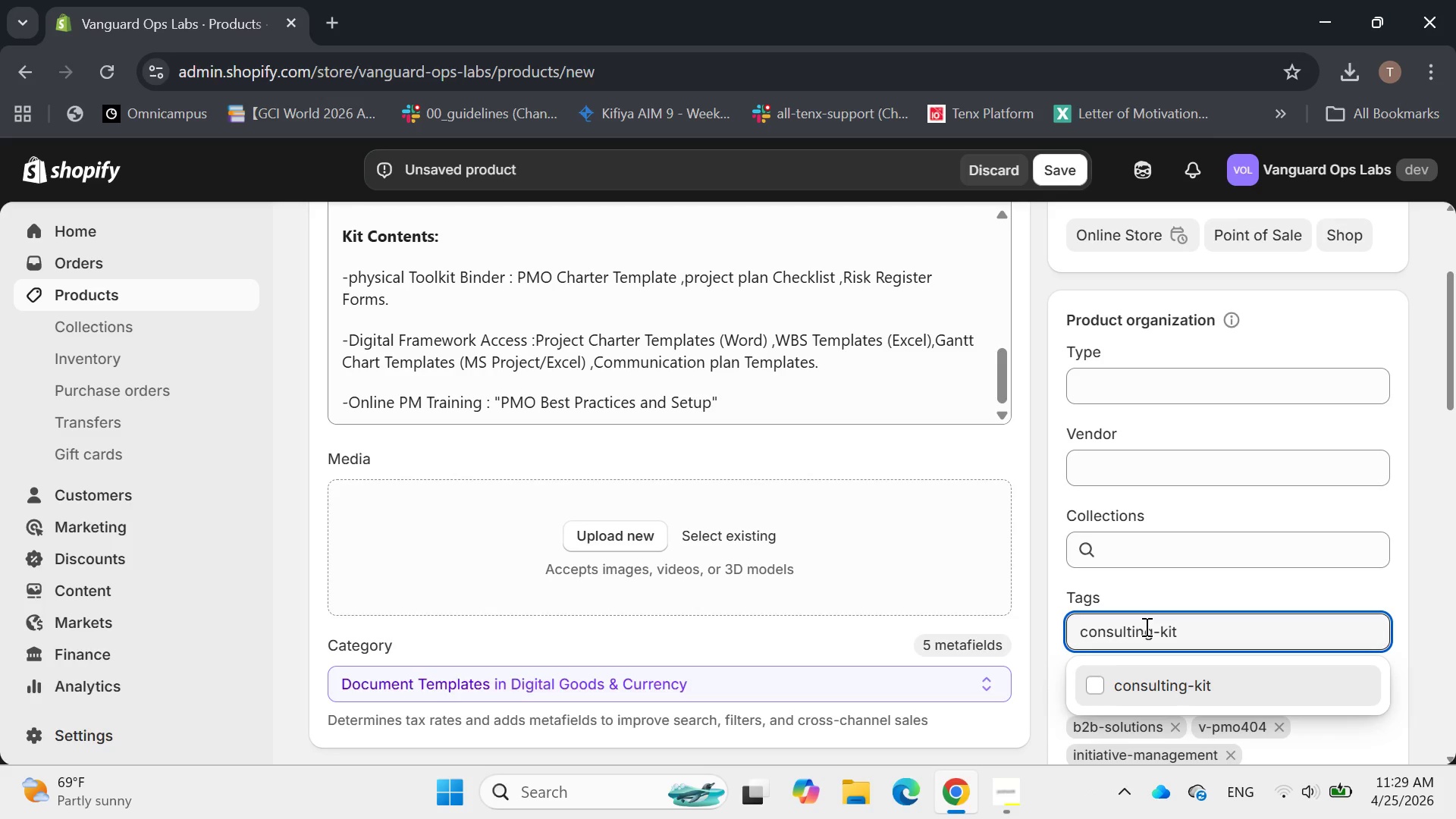 
key(Enter)
 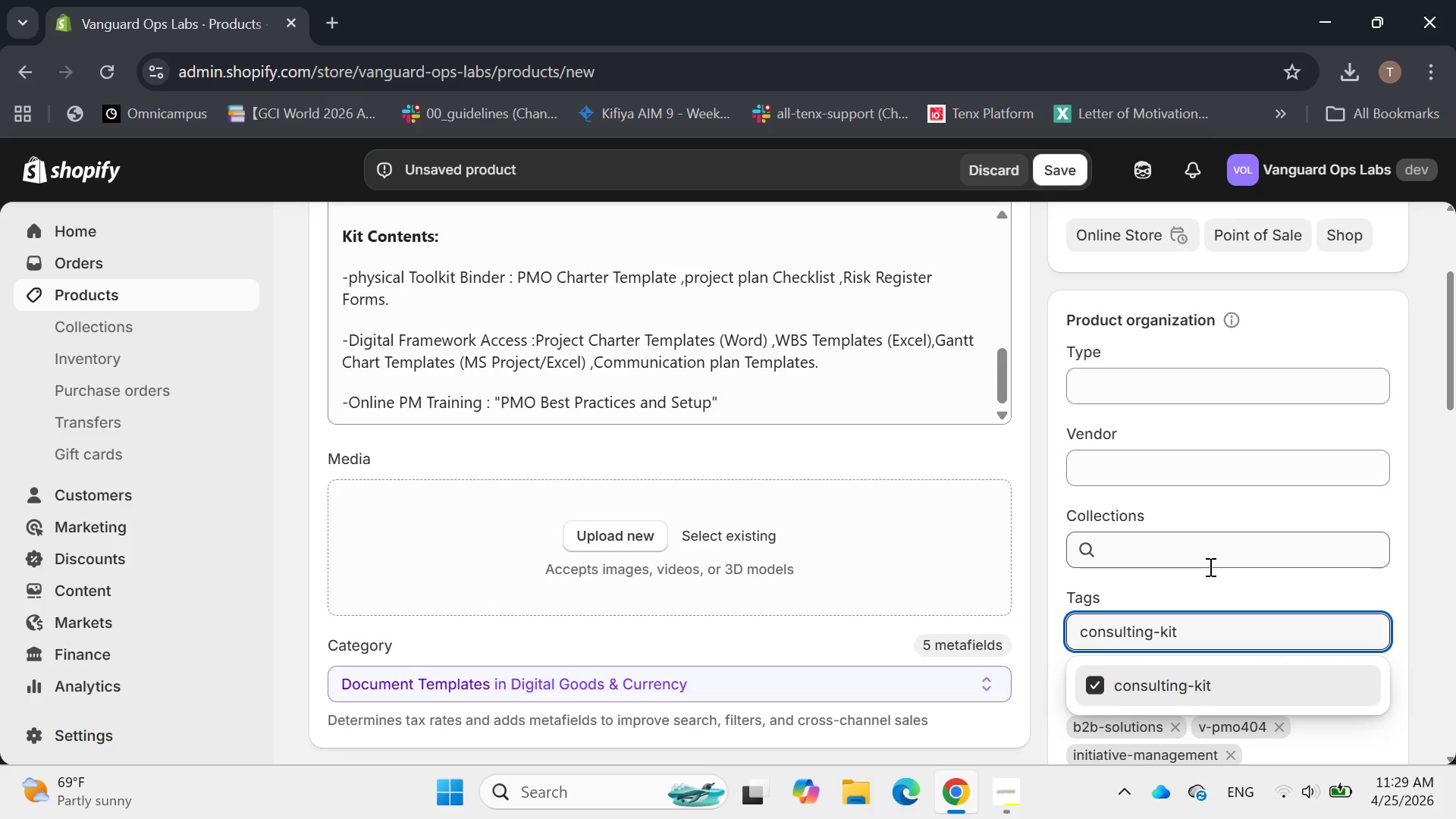 
wait(6.86)
 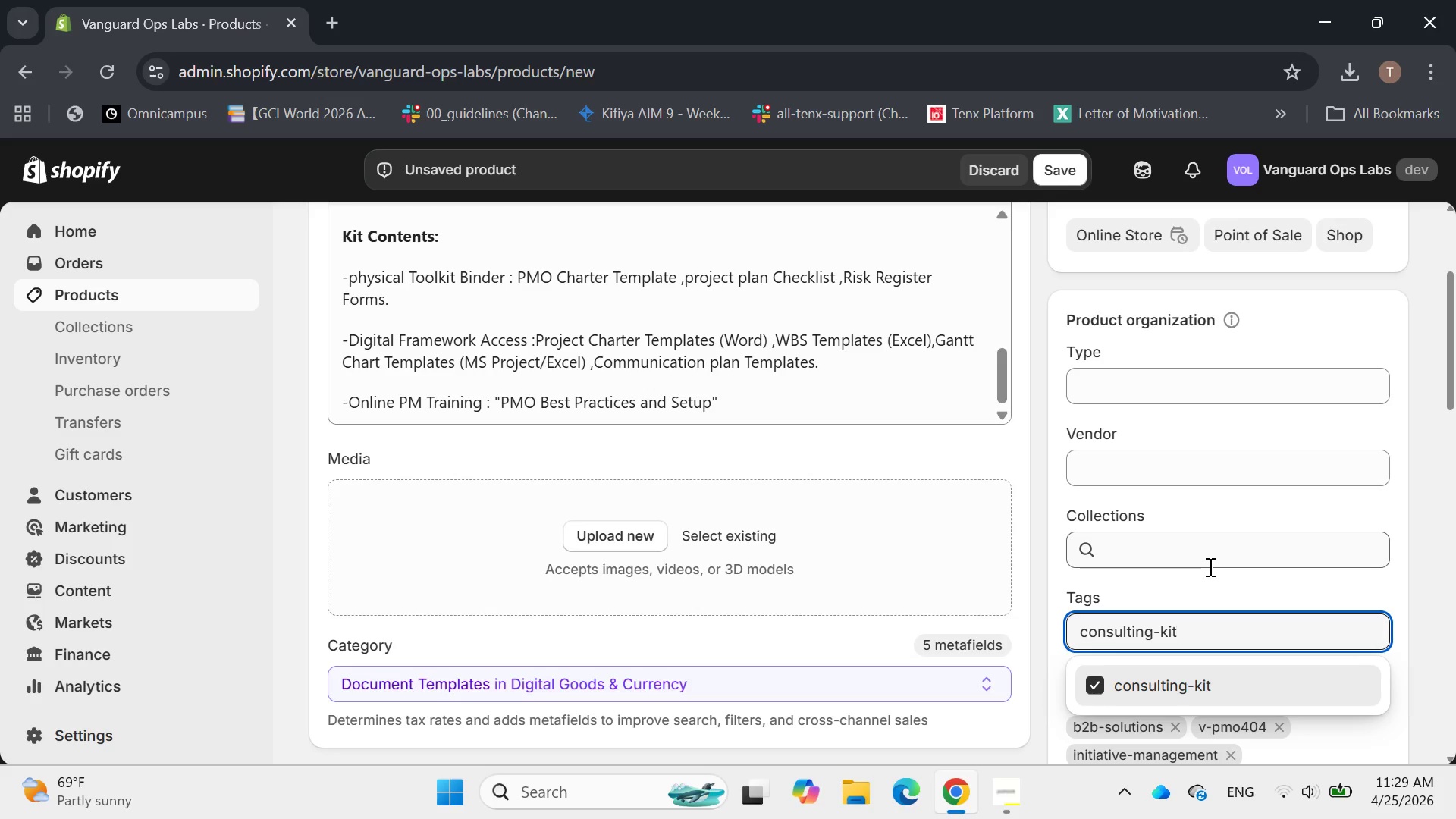 
left_click([635, 536])
 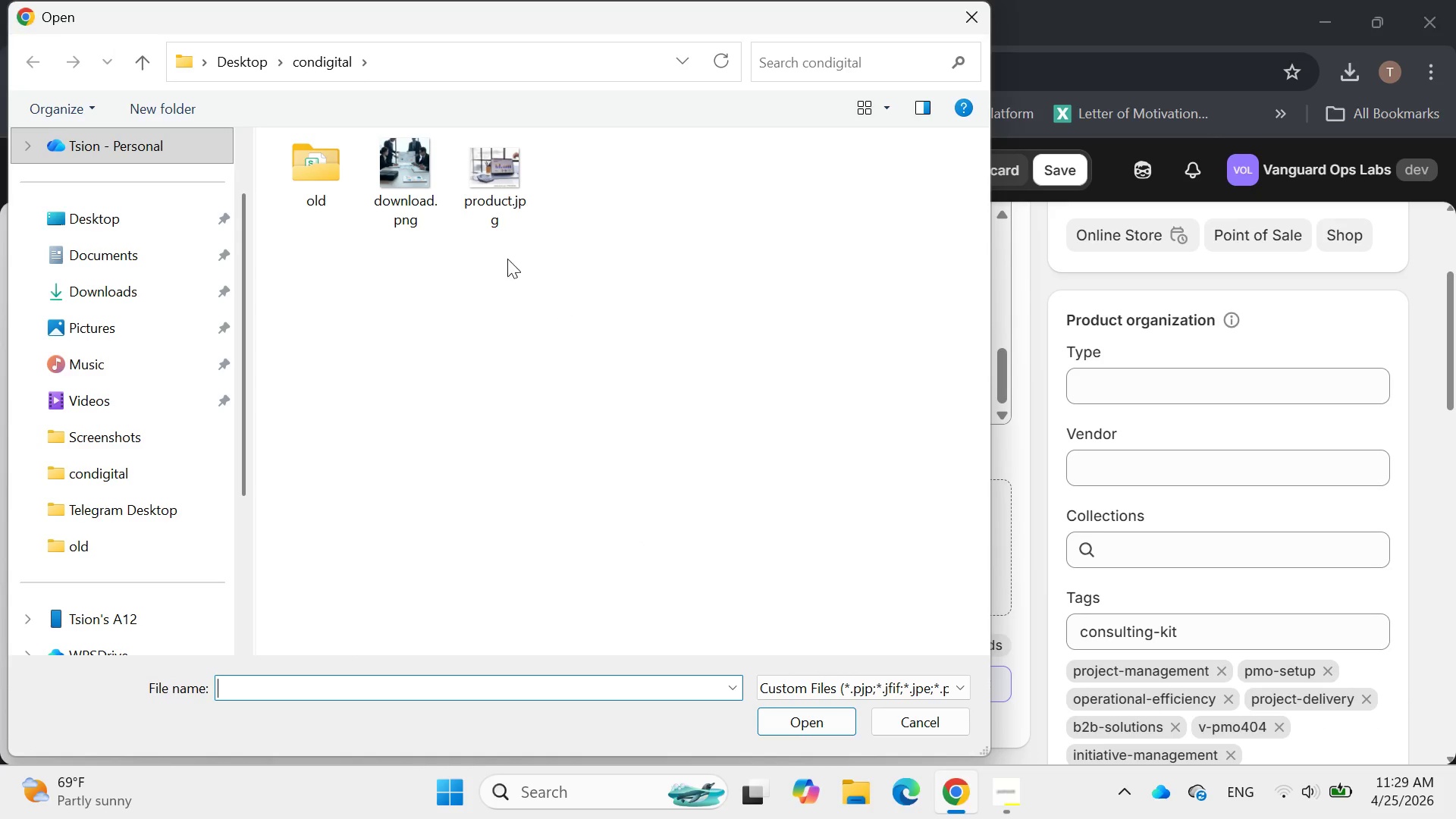 
left_click([479, 196])
 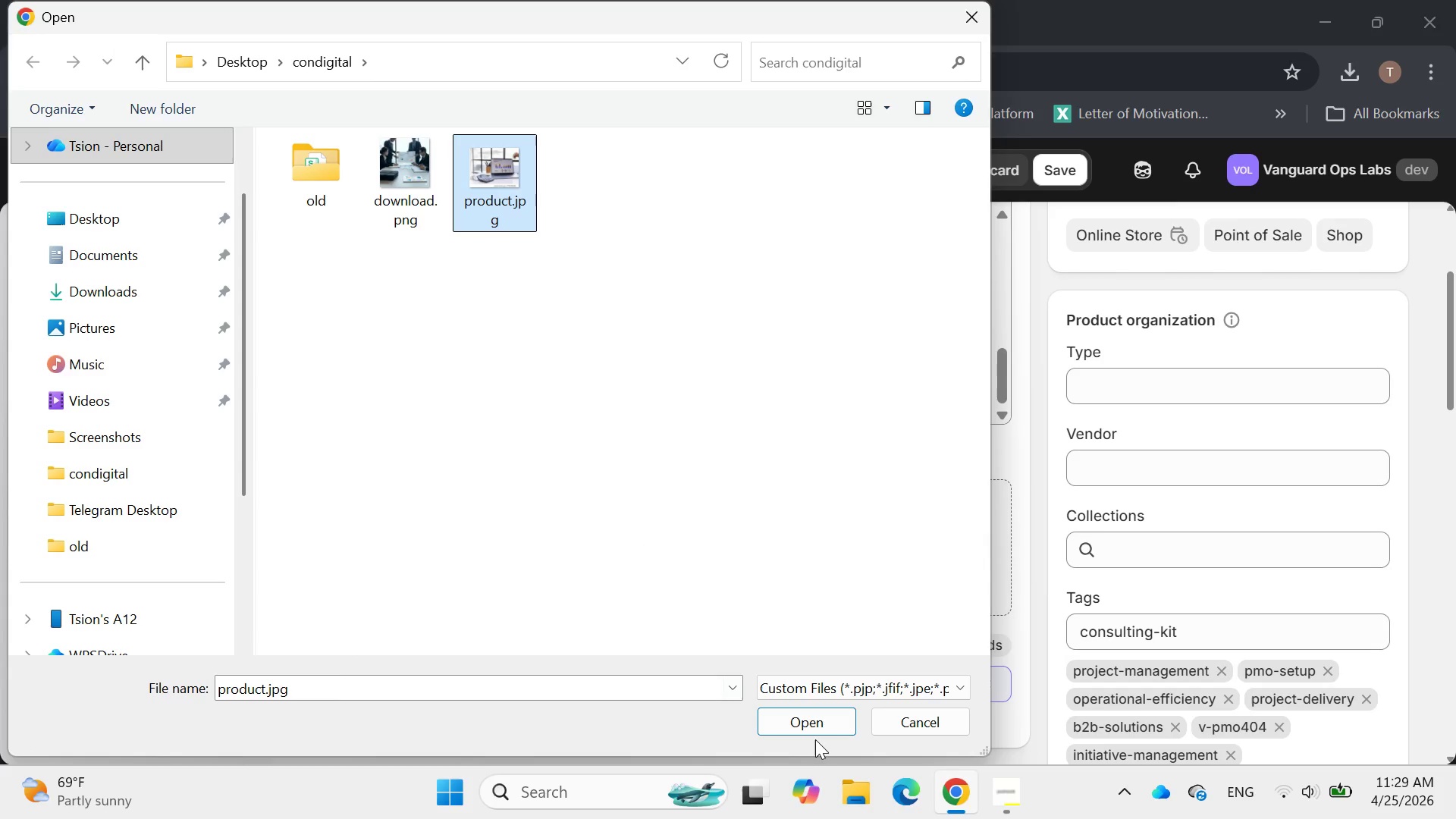 
left_click([813, 730])
 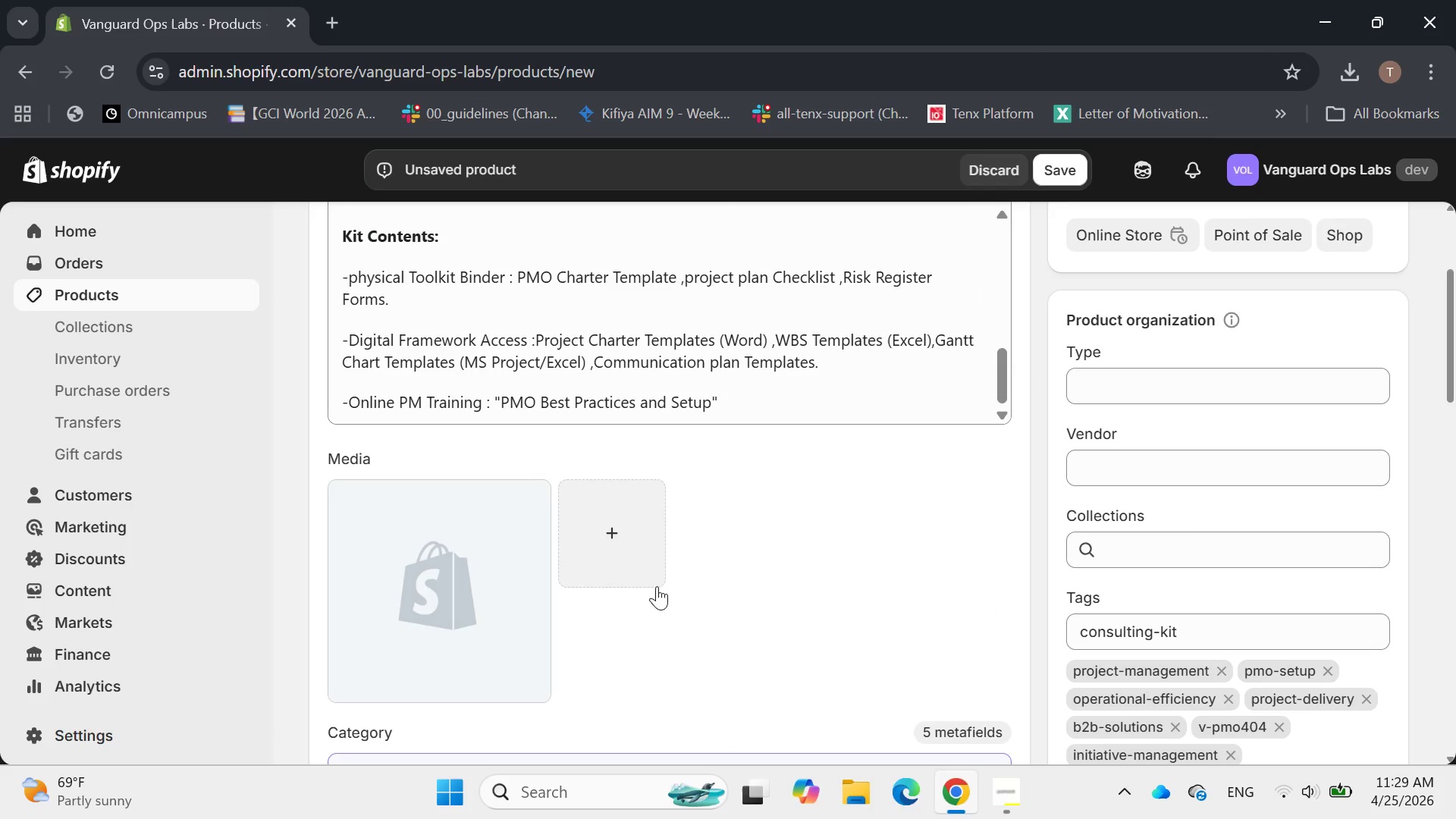 
wait(17.44)
 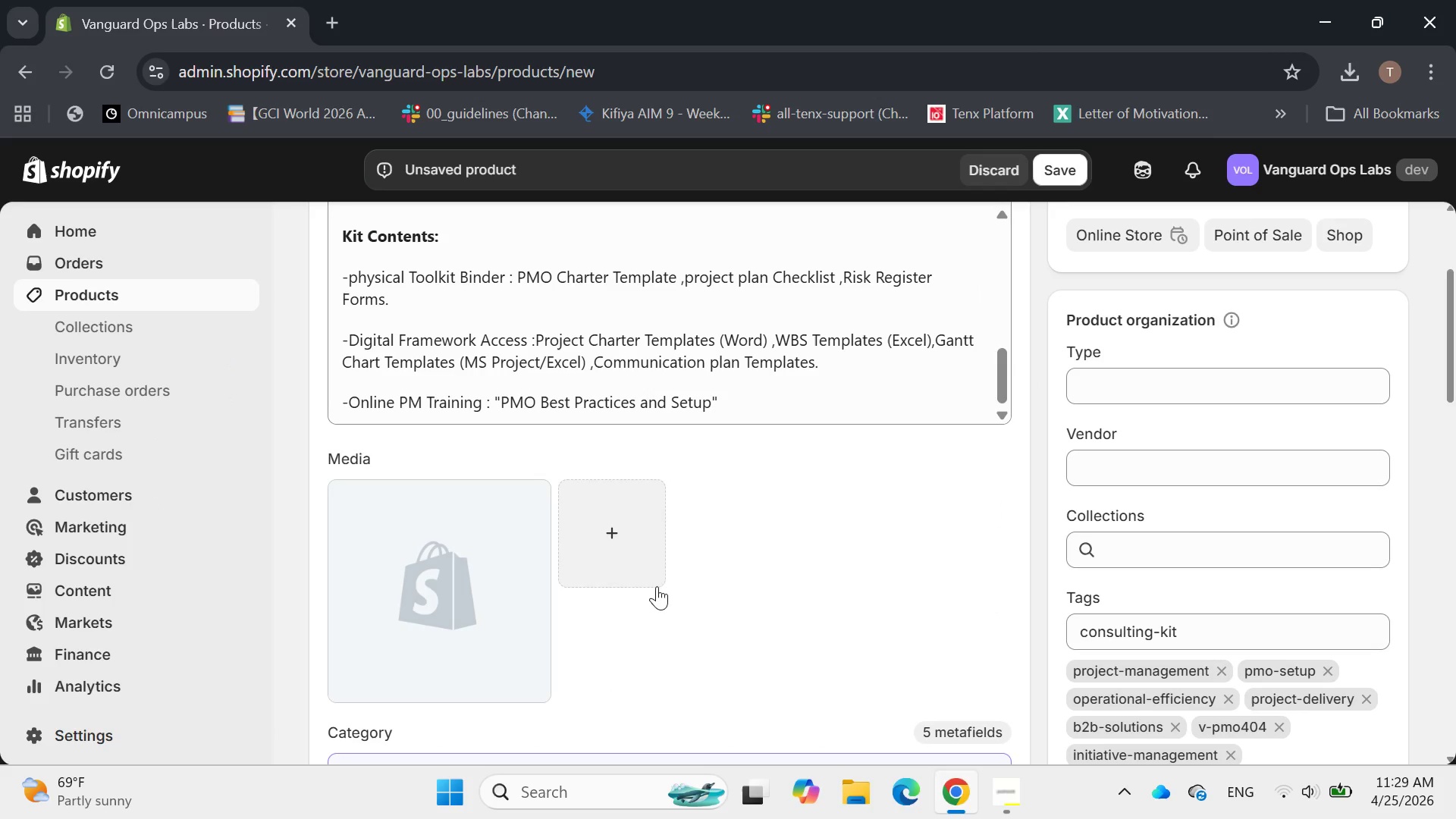 
left_click([408, 571])
 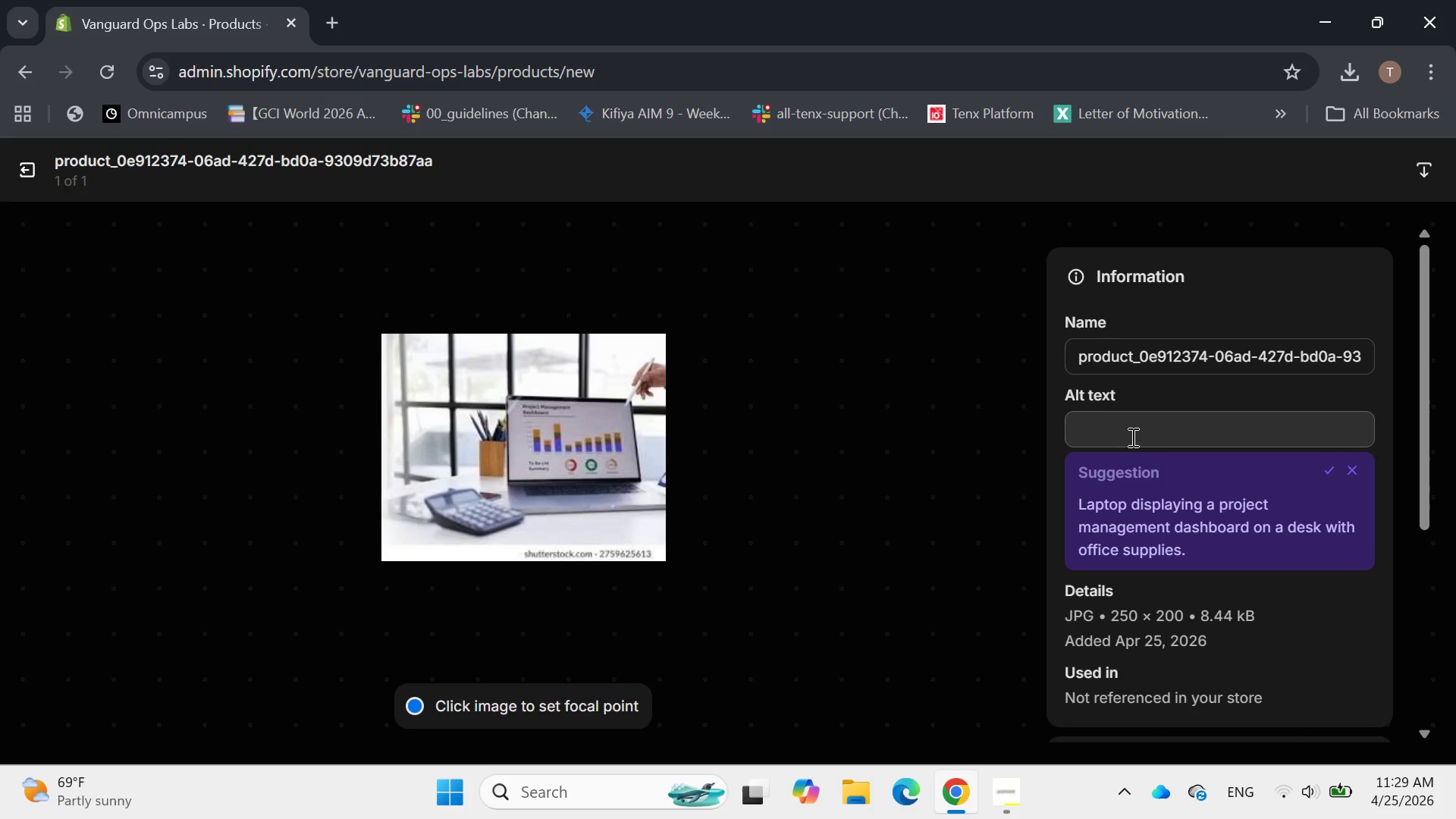 
left_click([1122, 441])
 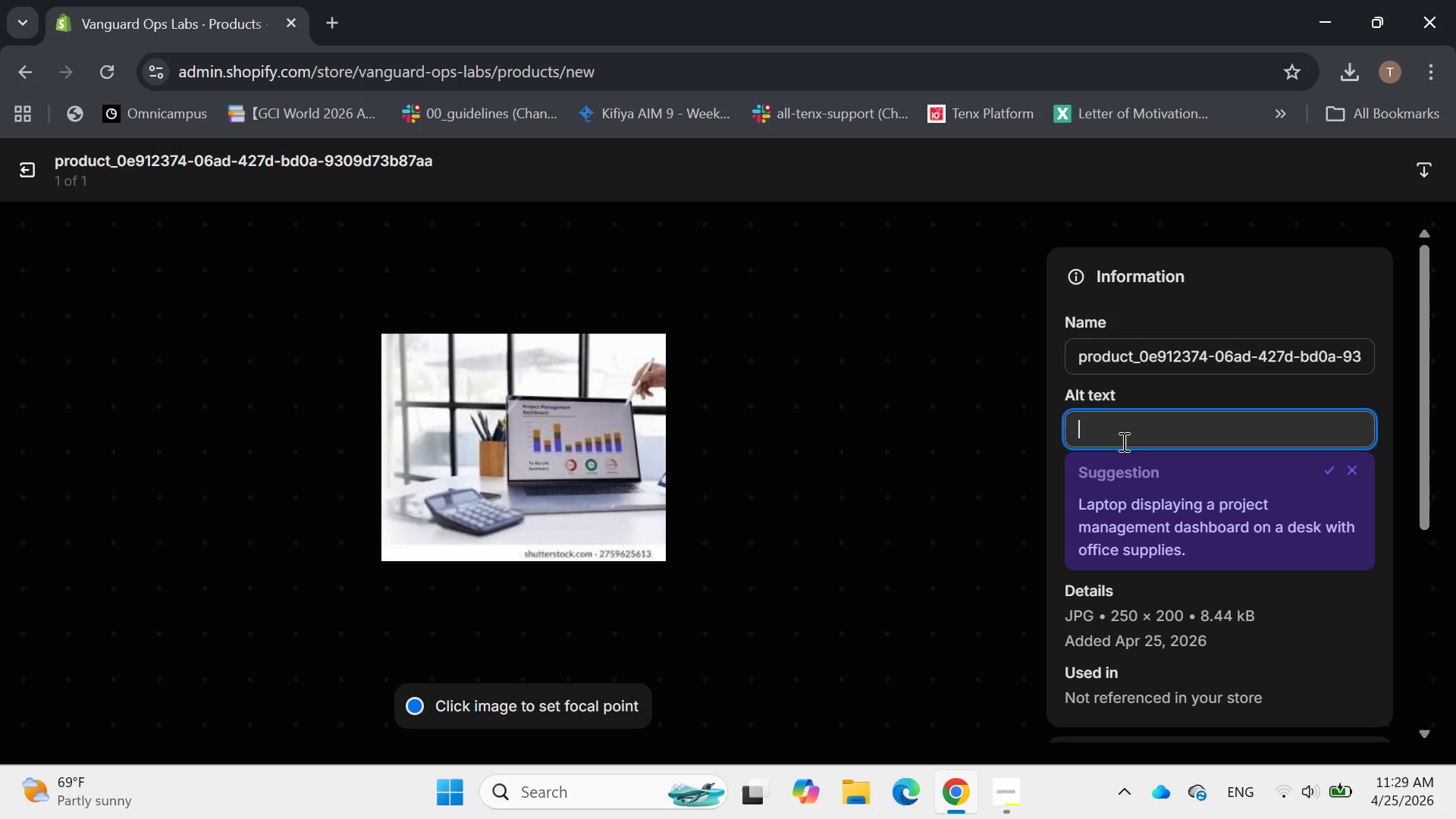 
type(pro)
 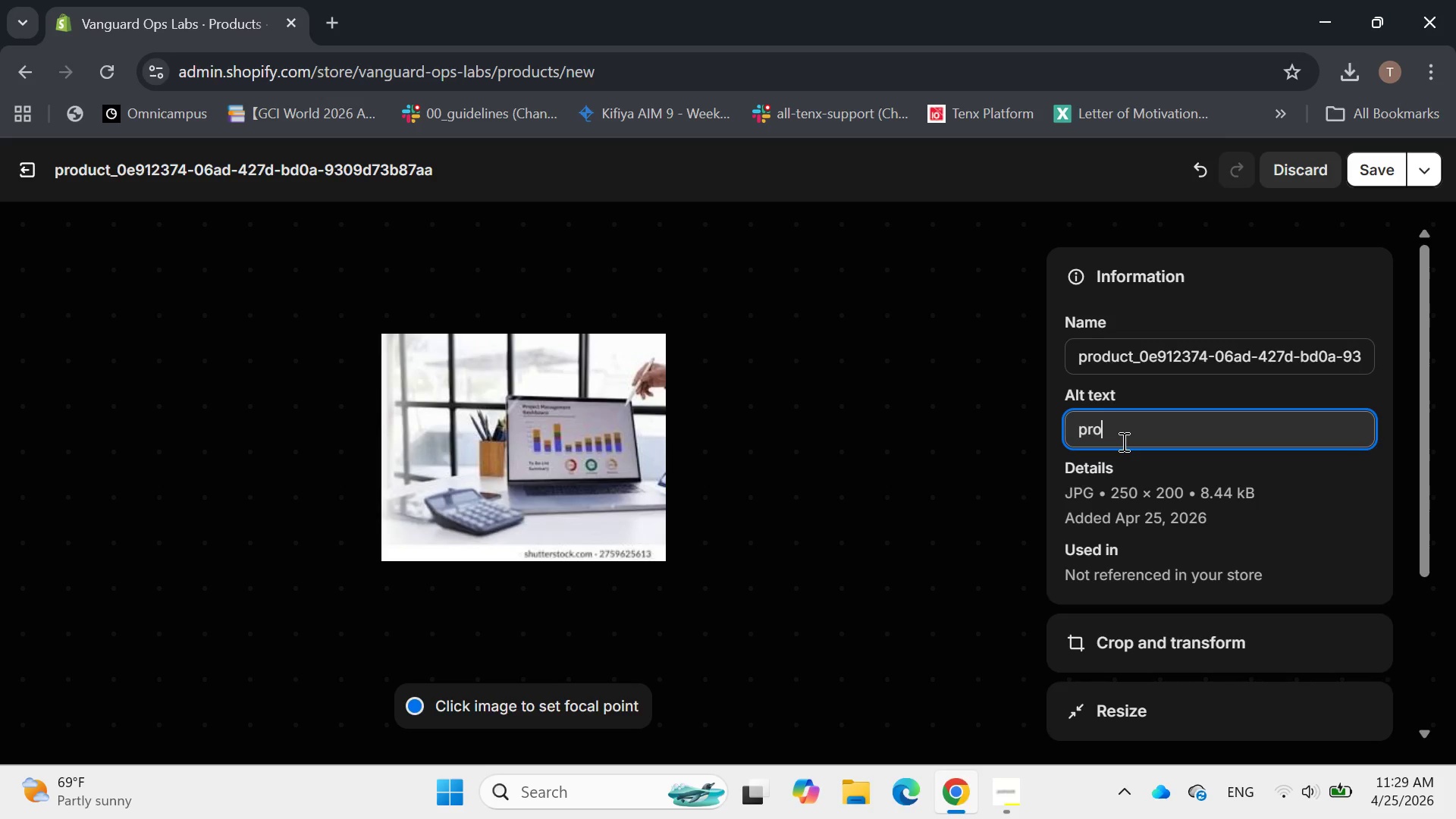 
type(ject Management)
 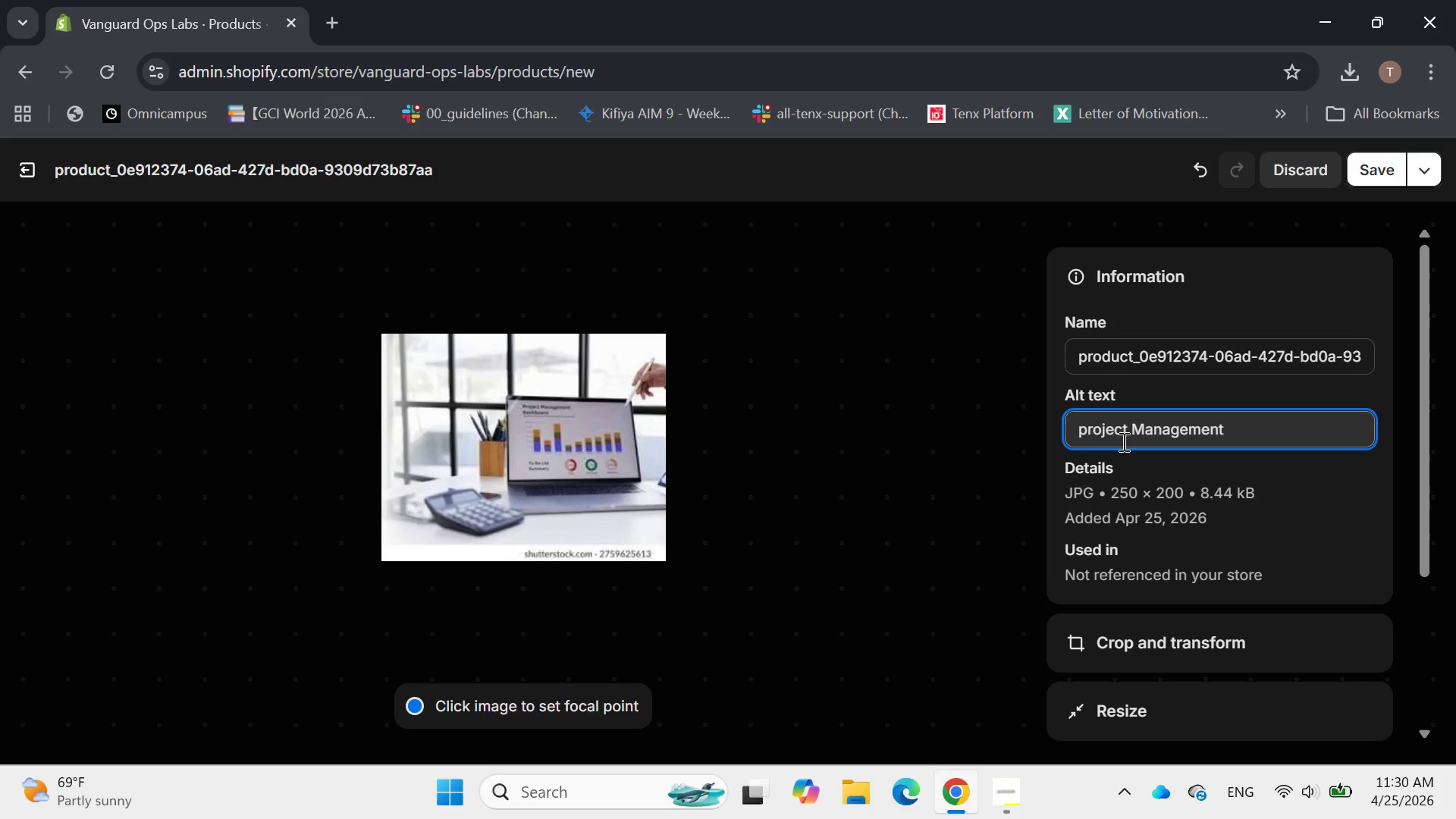 
hold_key(key=ArrowLeft, duration=1.19)
 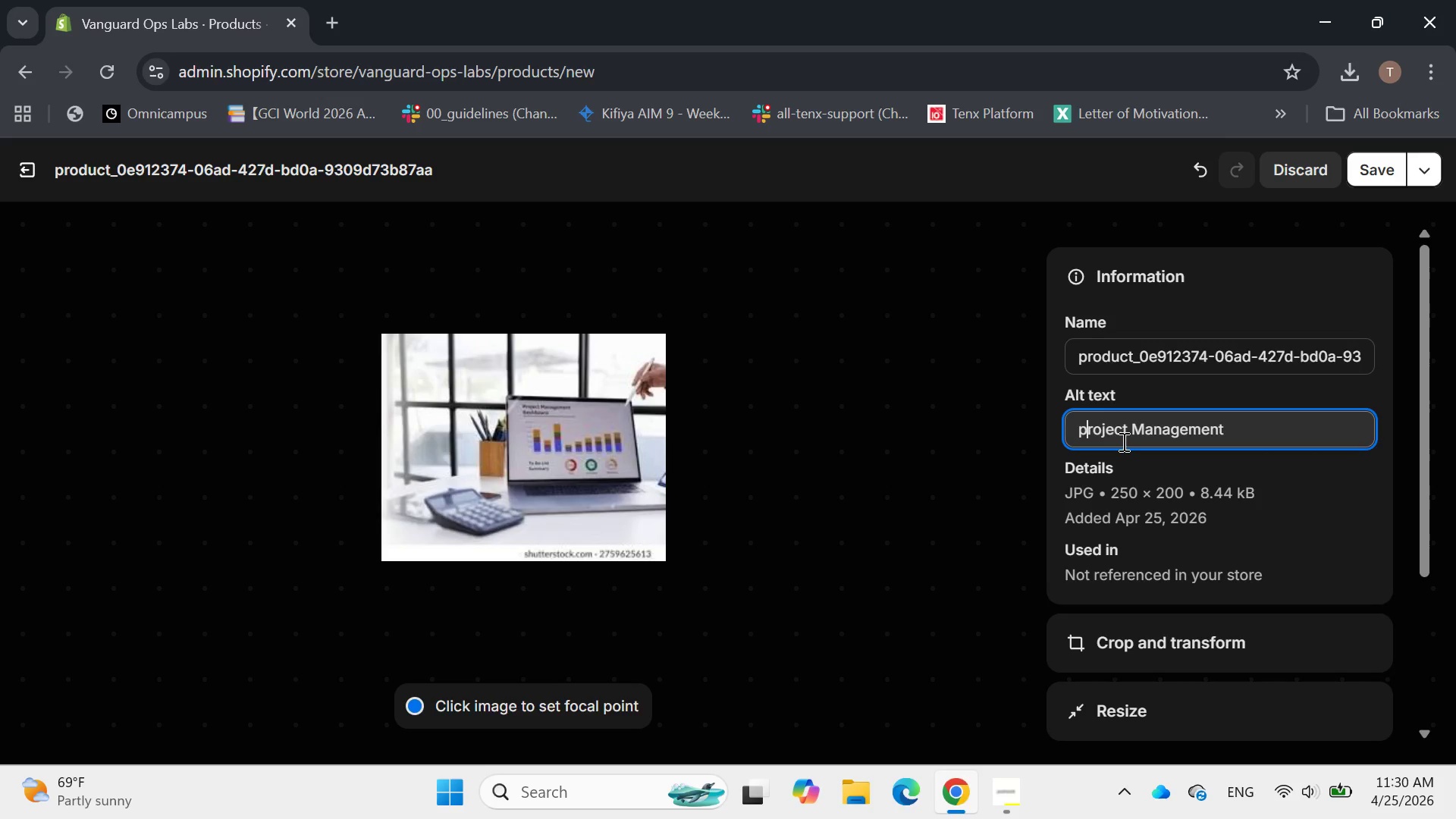 
key(ArrowRight)
 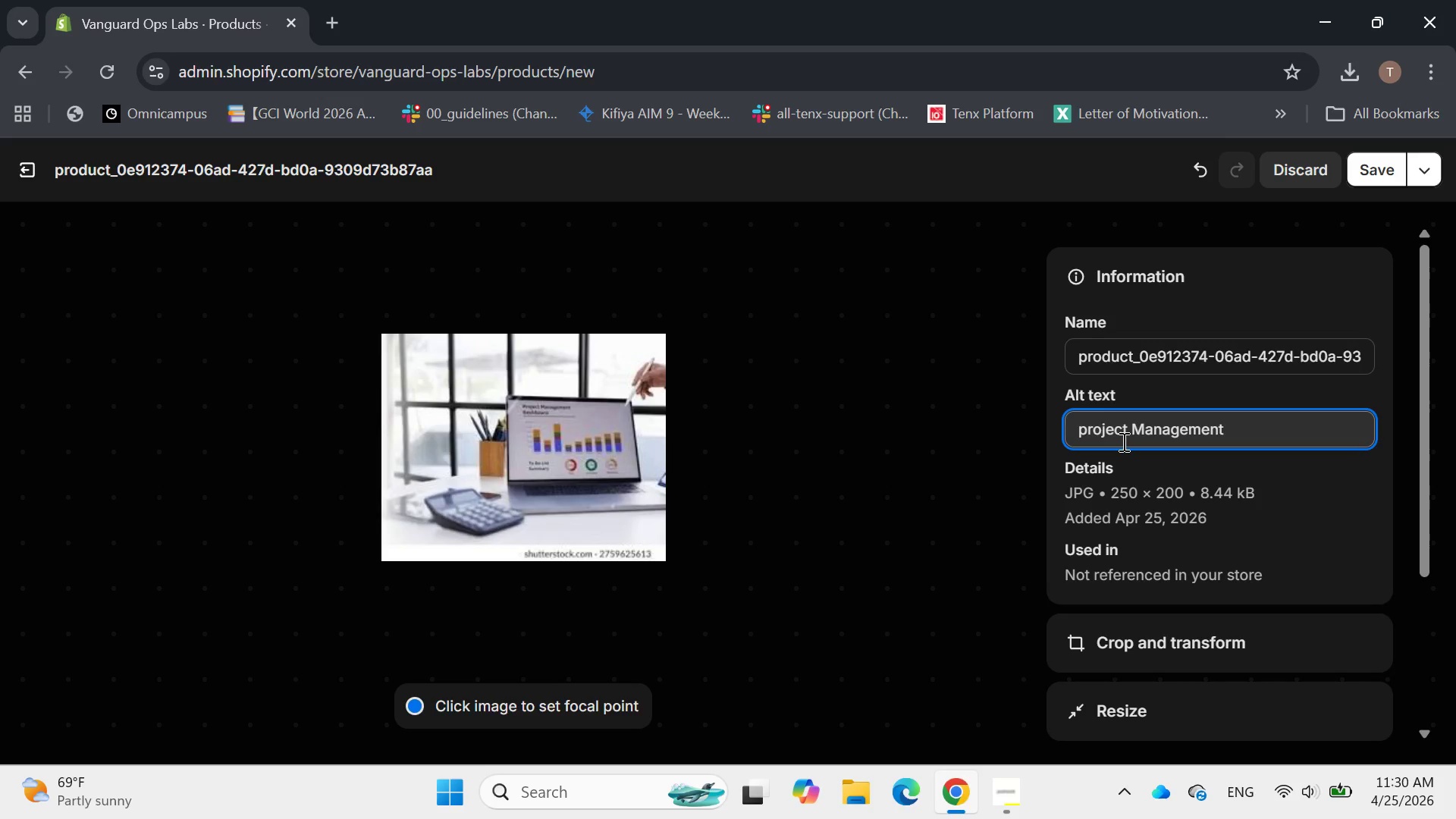 
key(Backspace)
 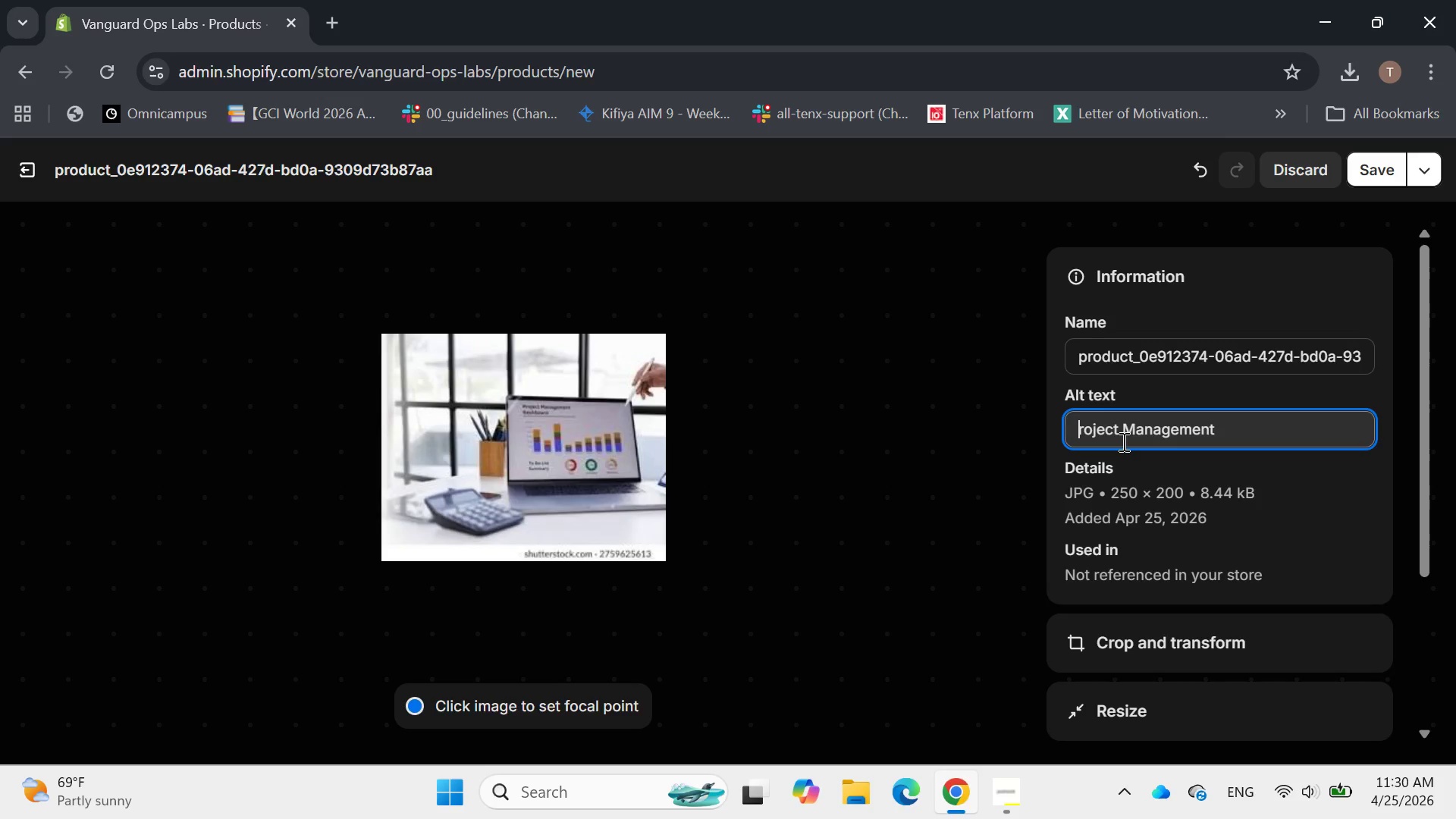 
key(CapsLock)
 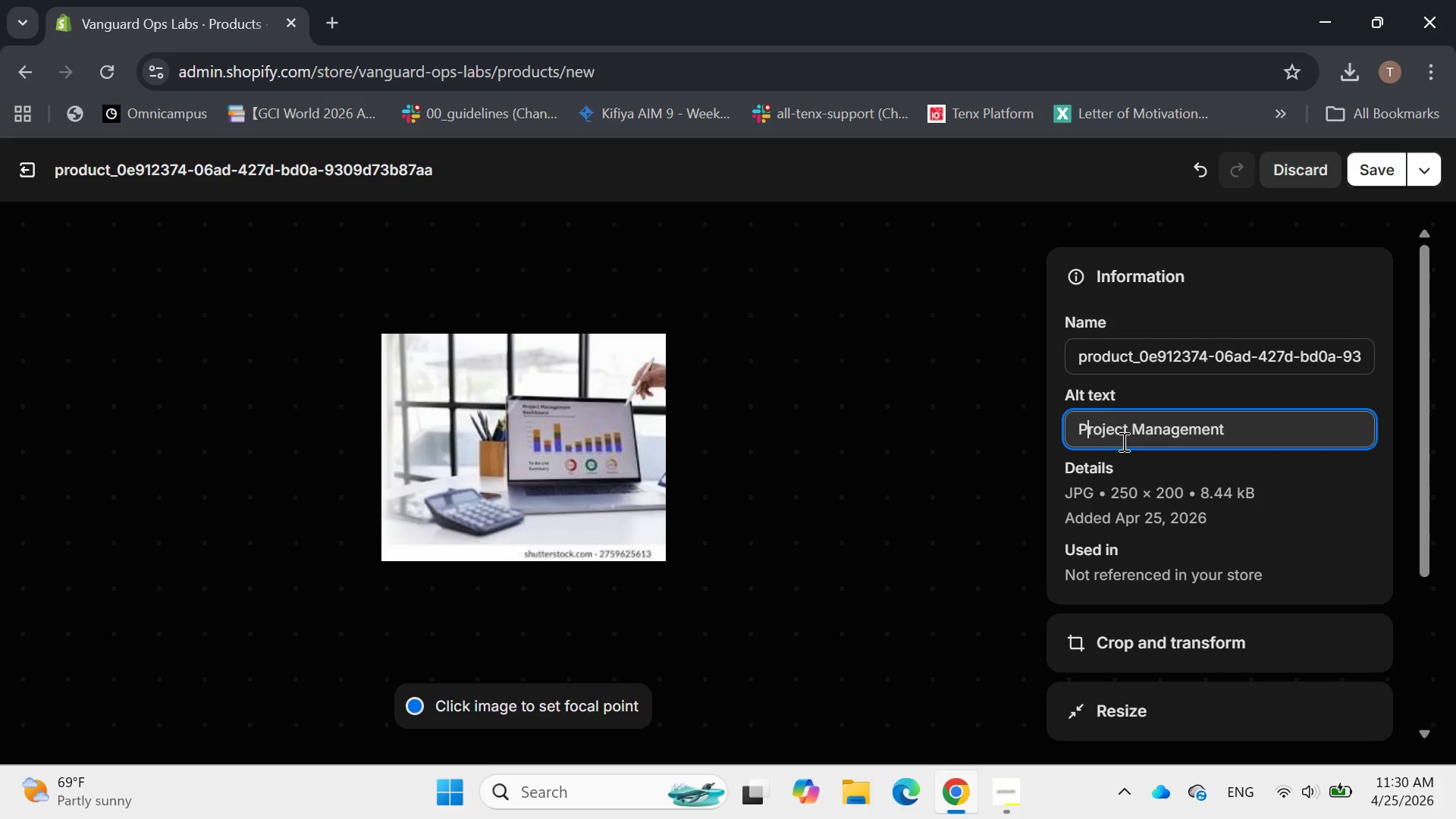 
key(P)
 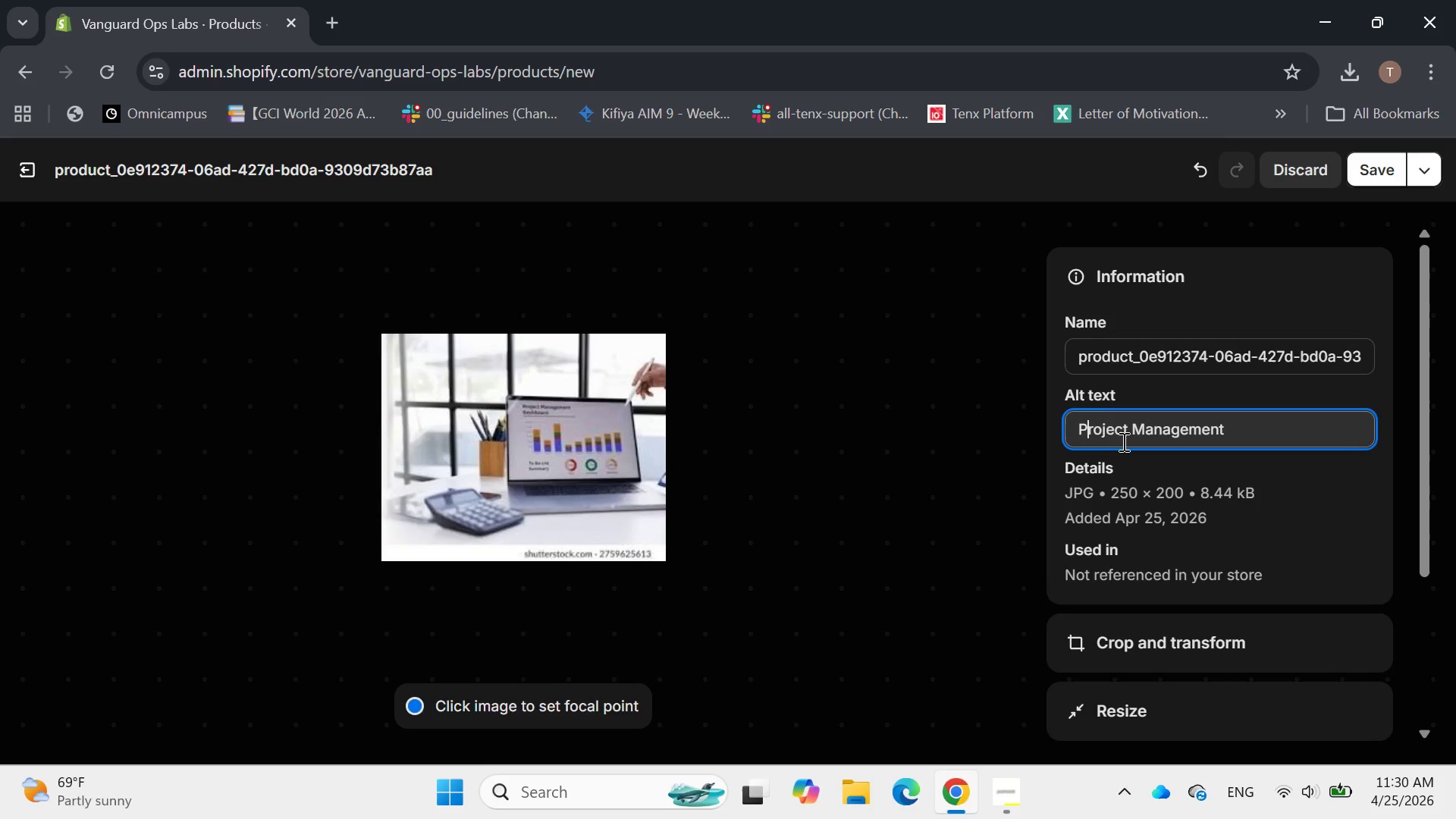 
key(CapsLock)
 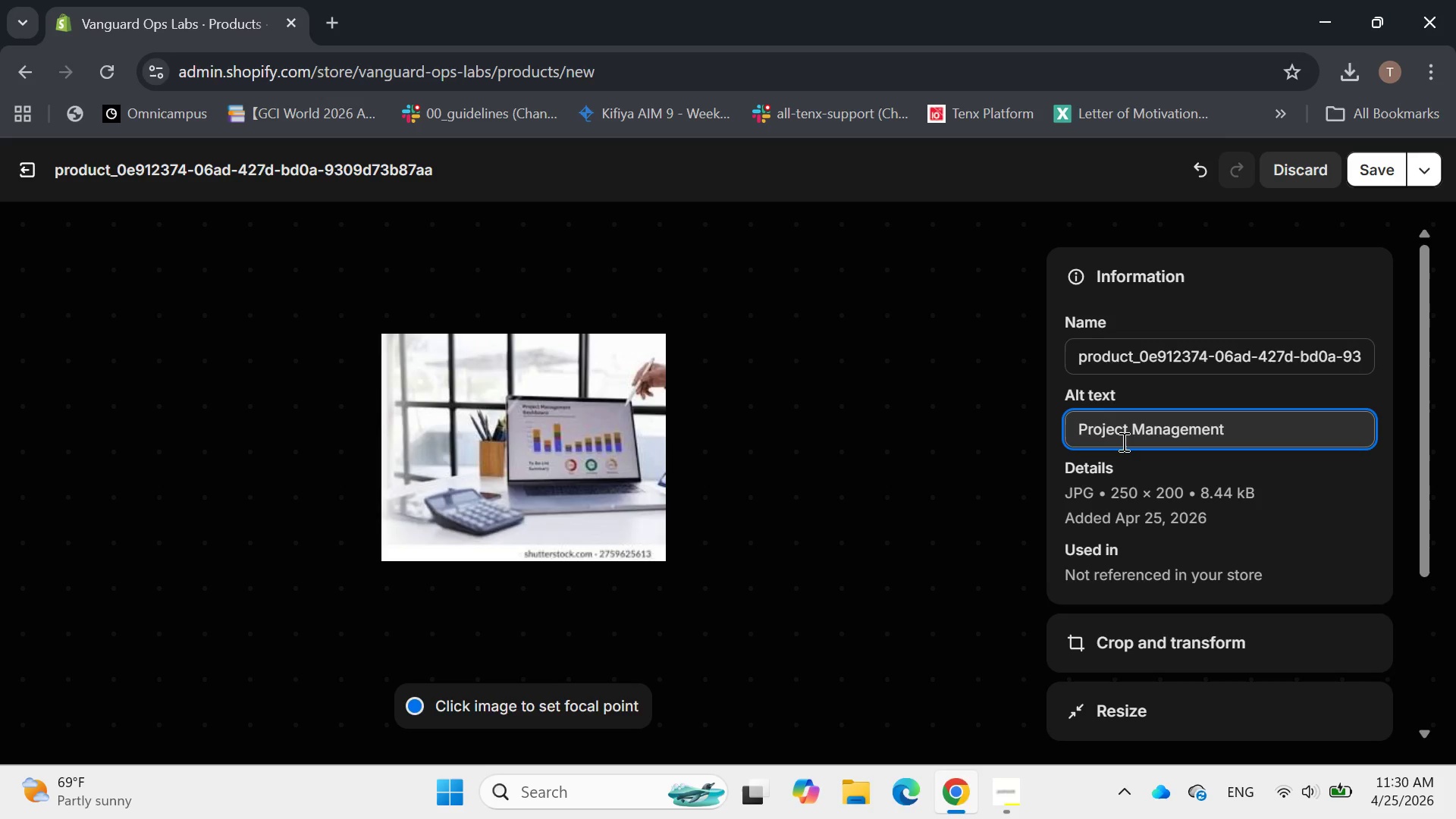 
hold_key(key=ArrowRight, duration=0.67)
 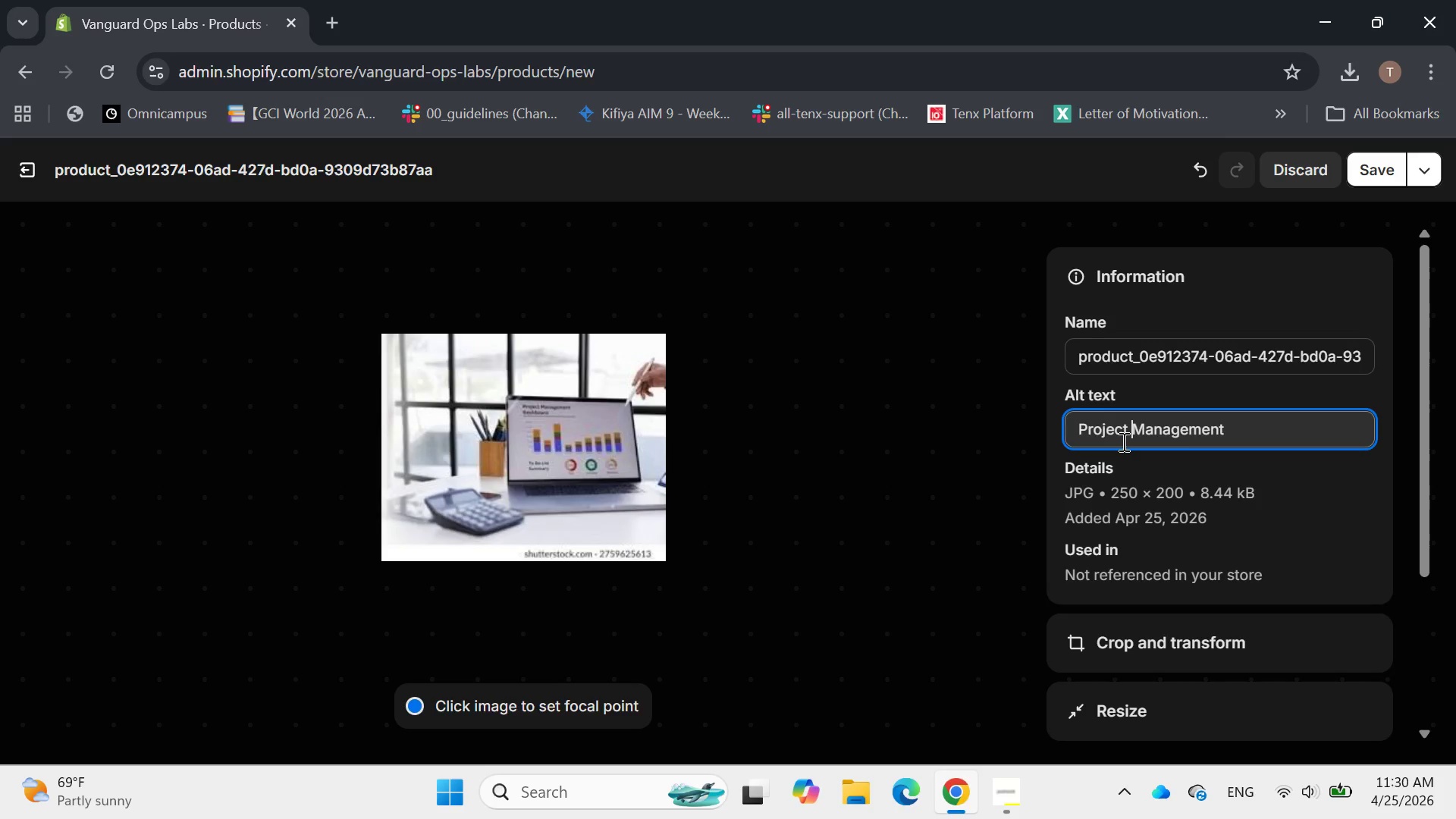 
key(Backspace)
 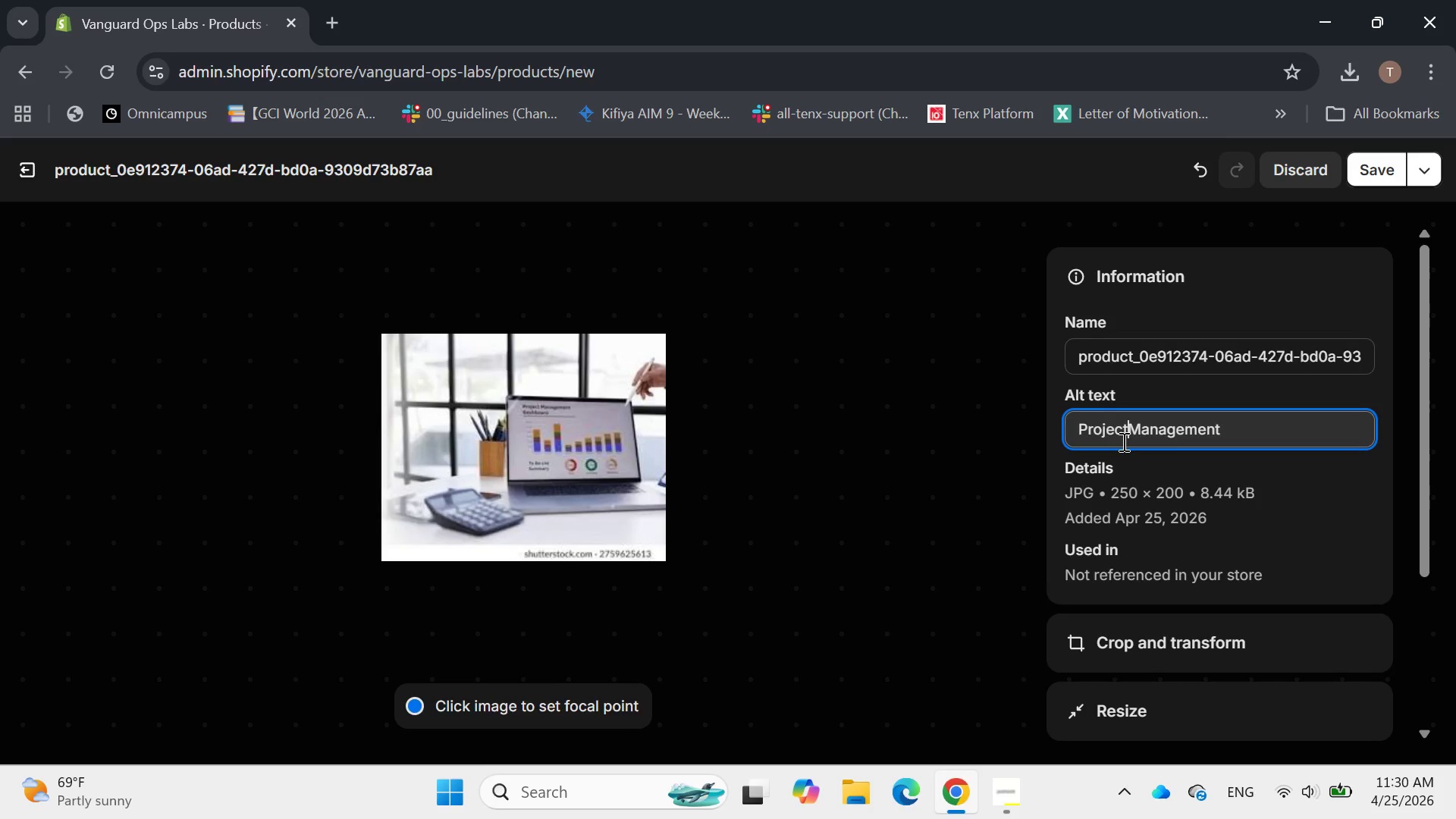 
key(Space)
 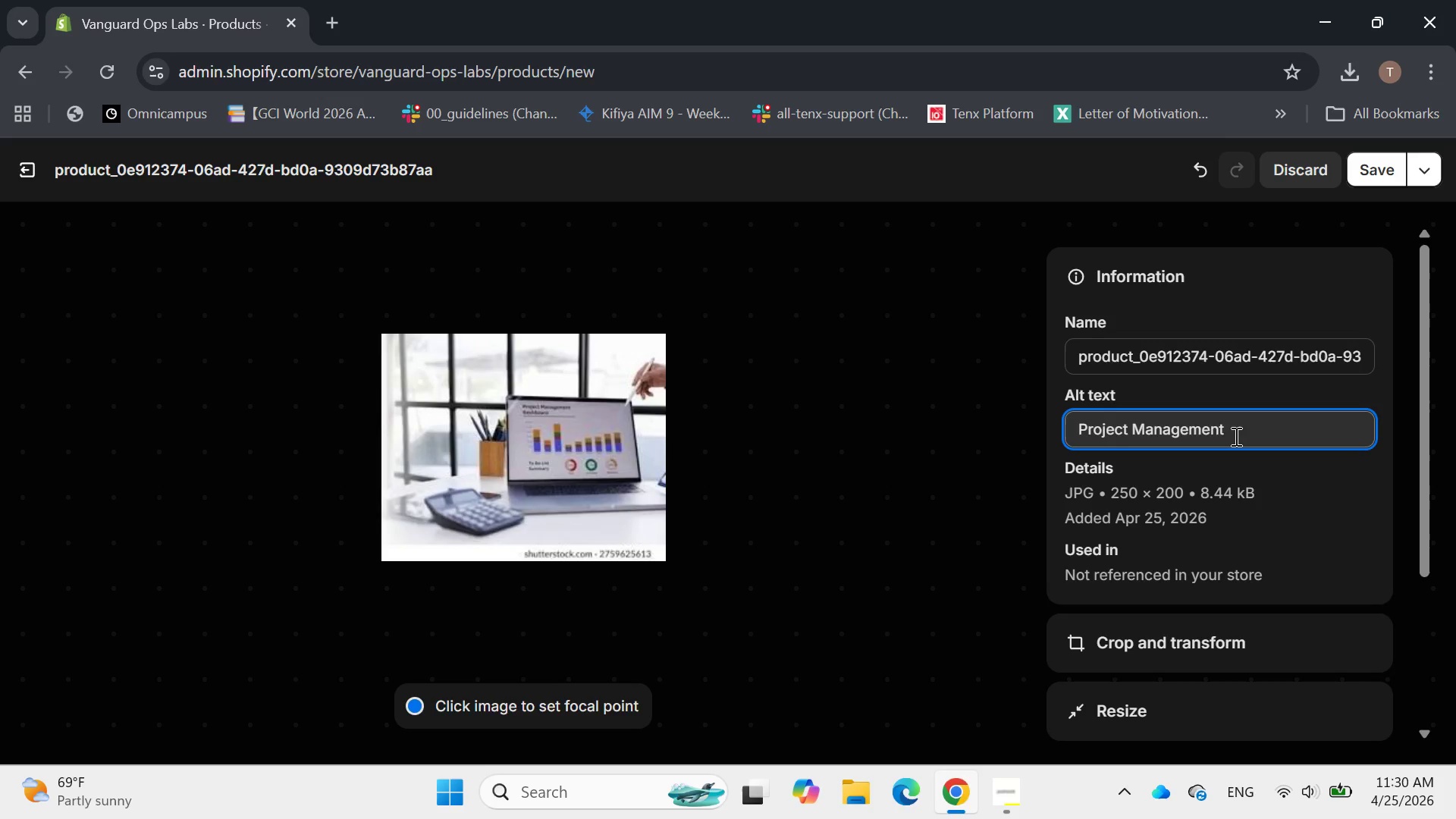 
hold_key(key=ArrowRight, duration=0.59)
 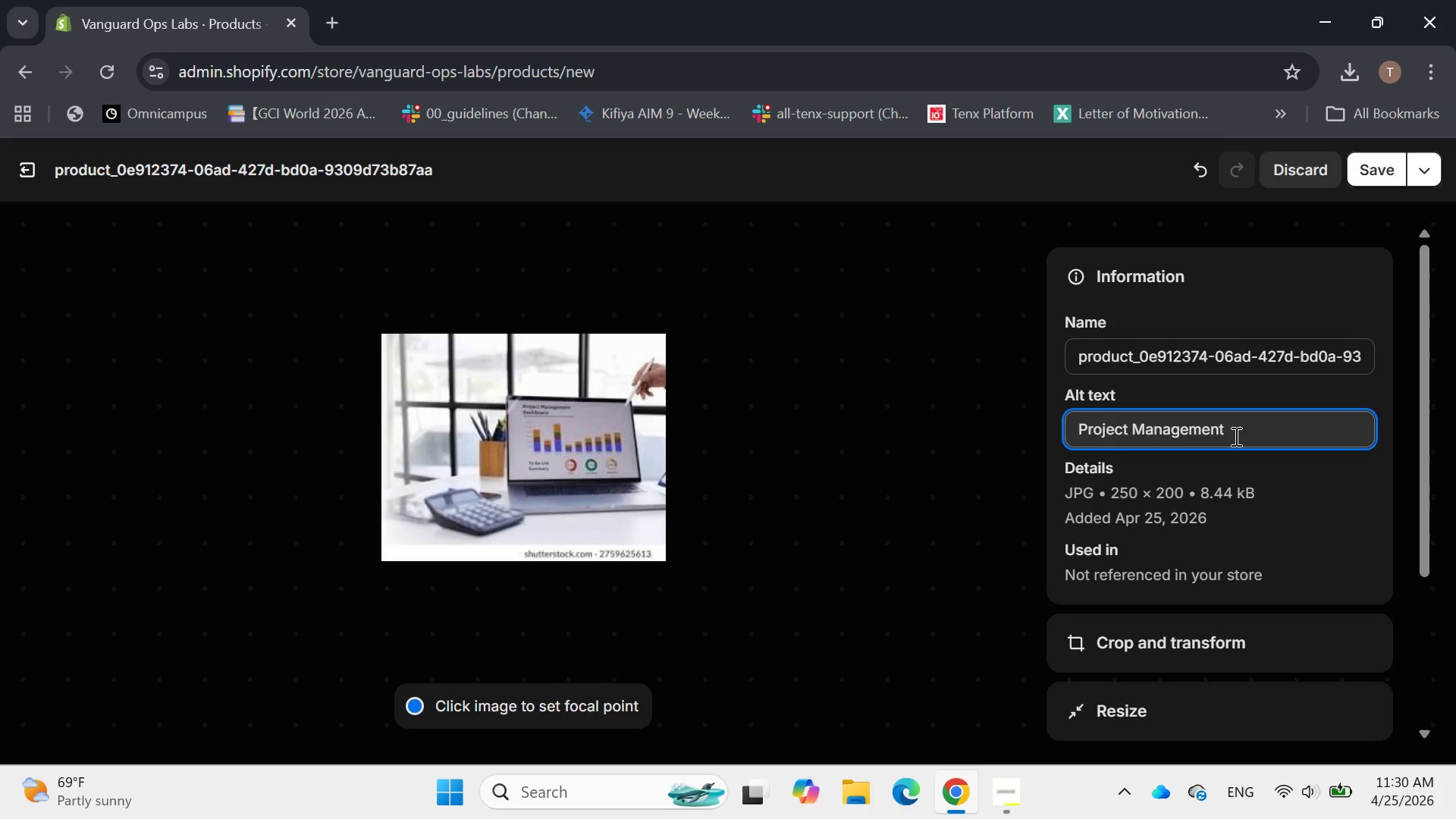 
hold_key(key=ArrowRight, duration=0.64)
 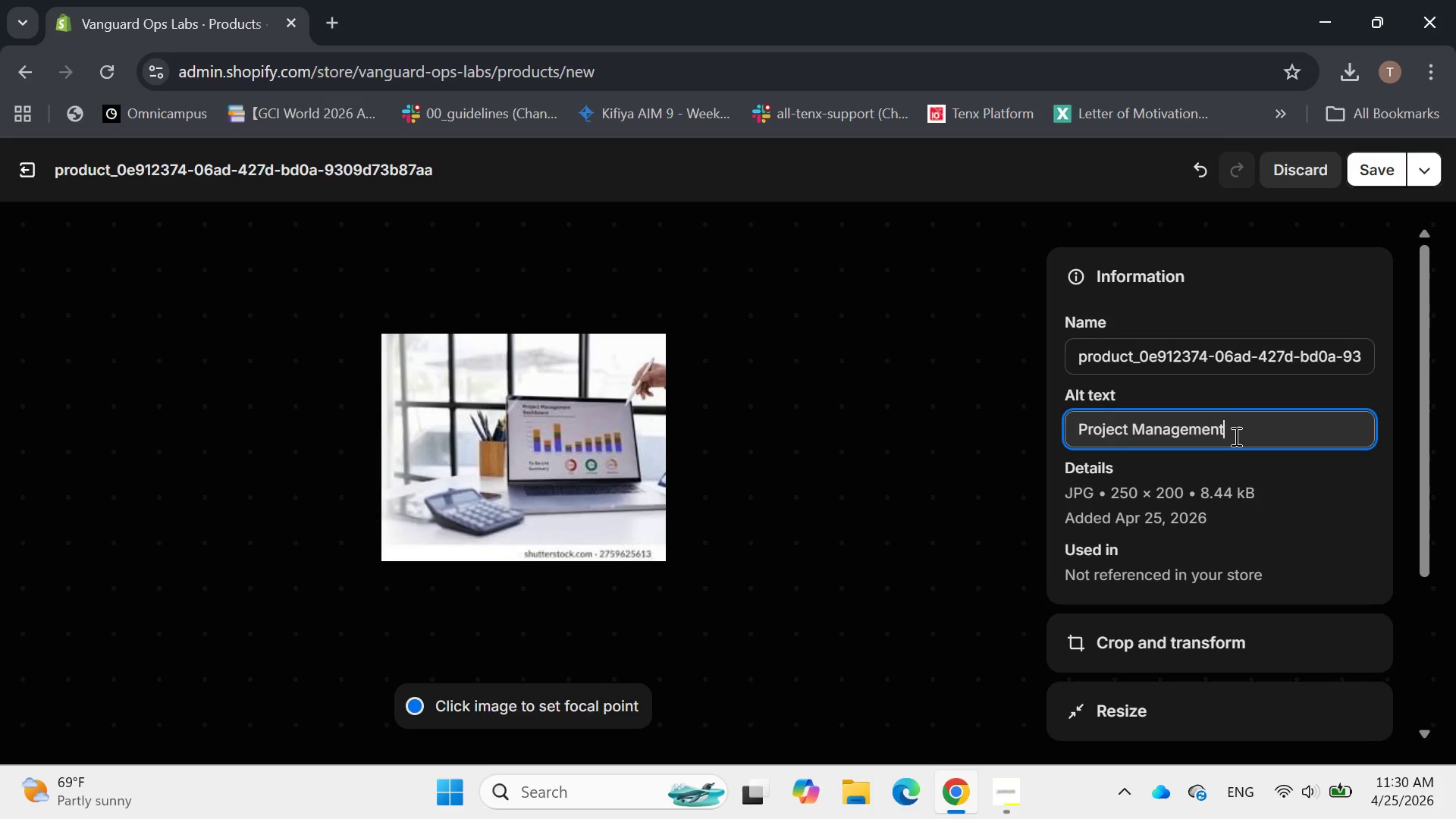 
key(ArrowRight)
 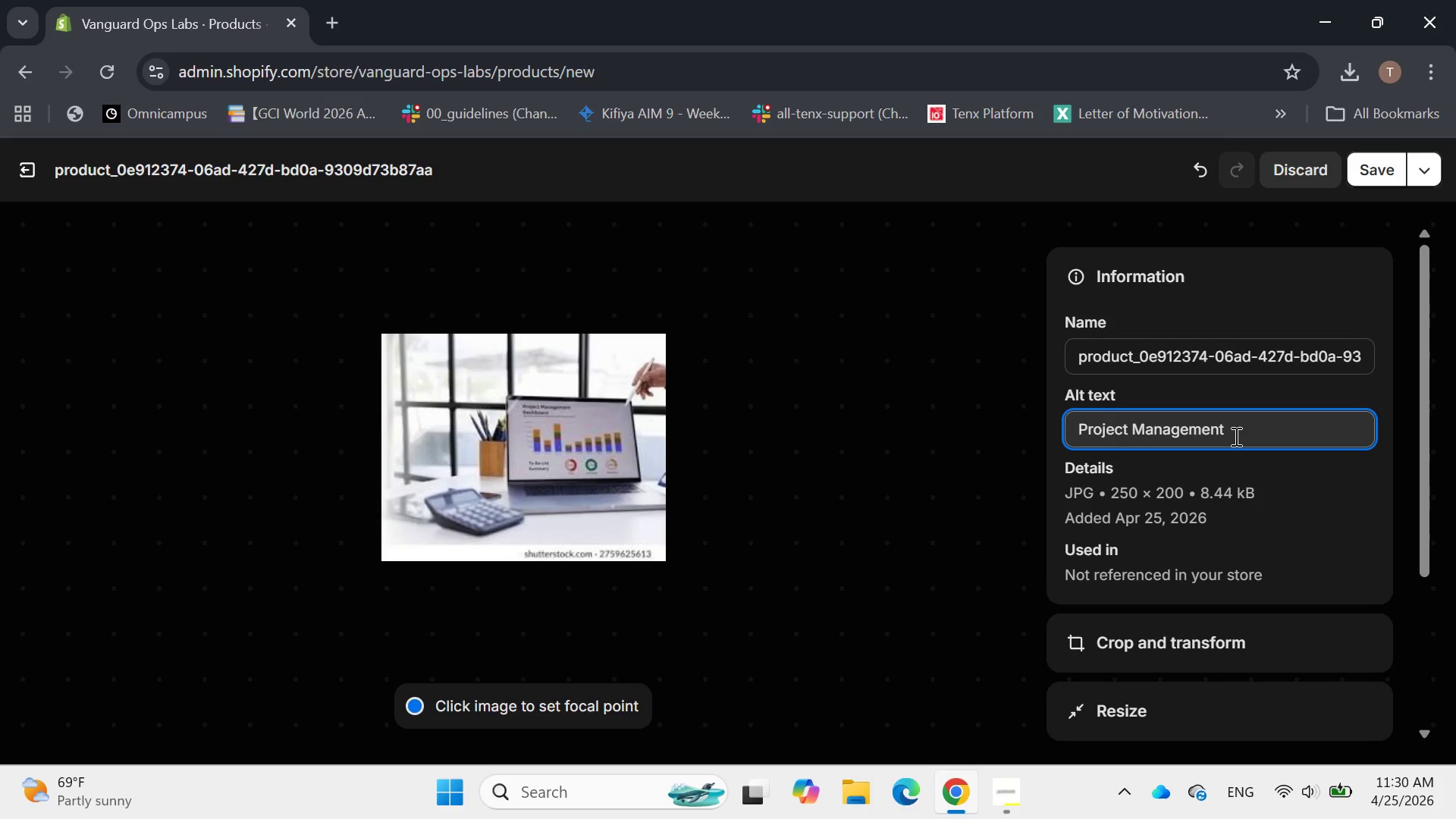 
key(ArrowRight)
 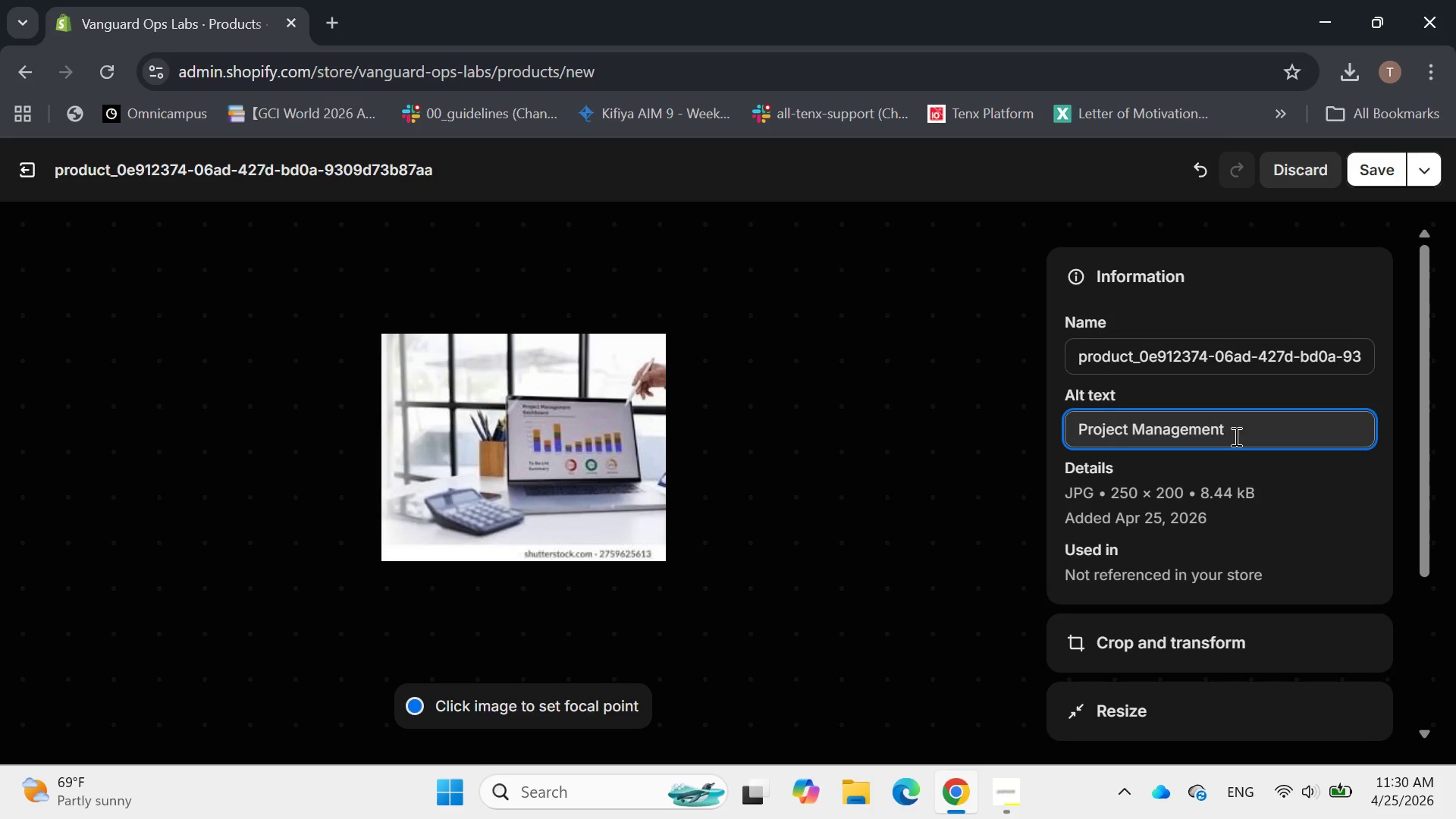 
key(ArrowRight)
 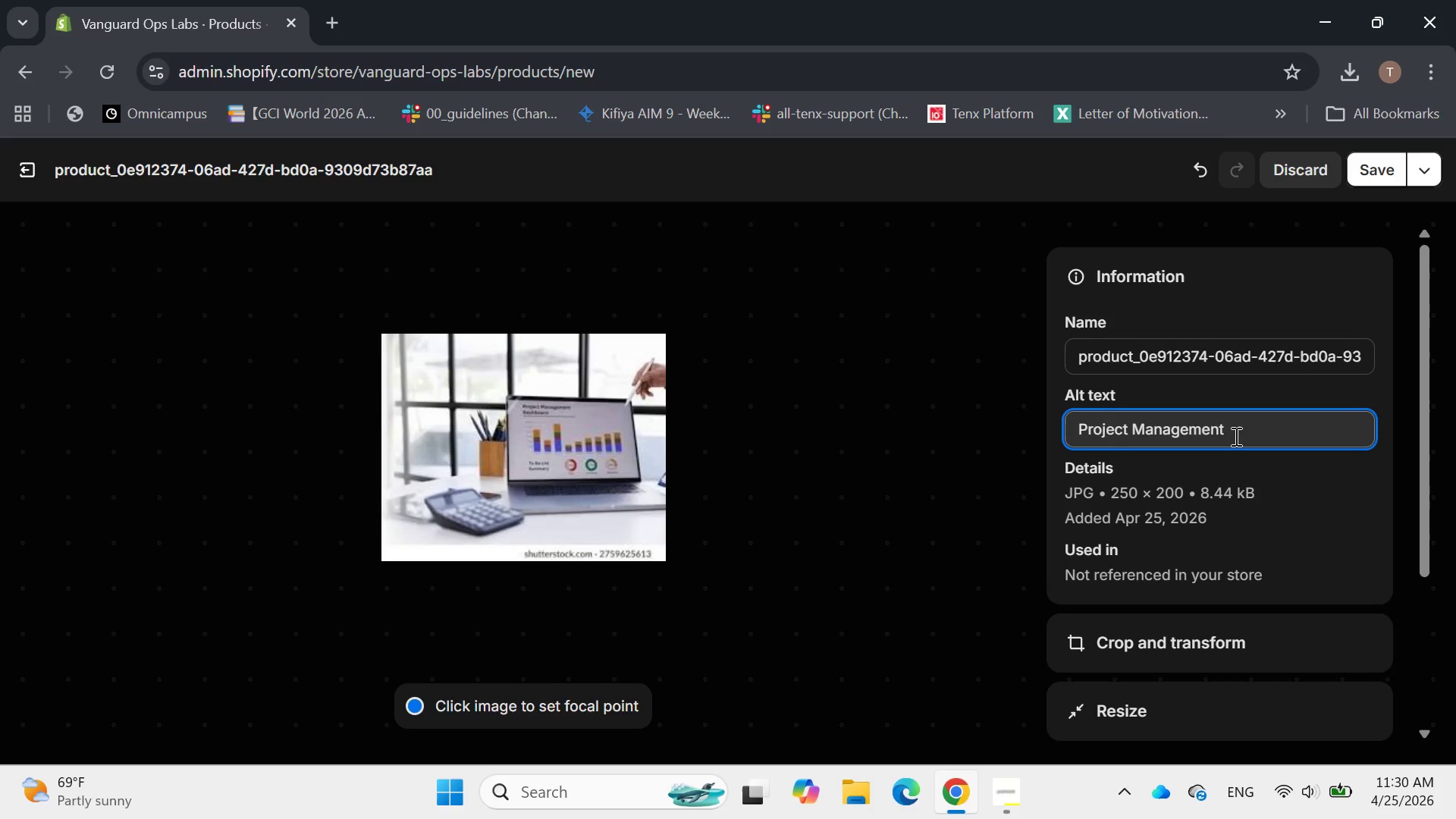 
type( Office(PMO) setup  kit with project plans ,)
 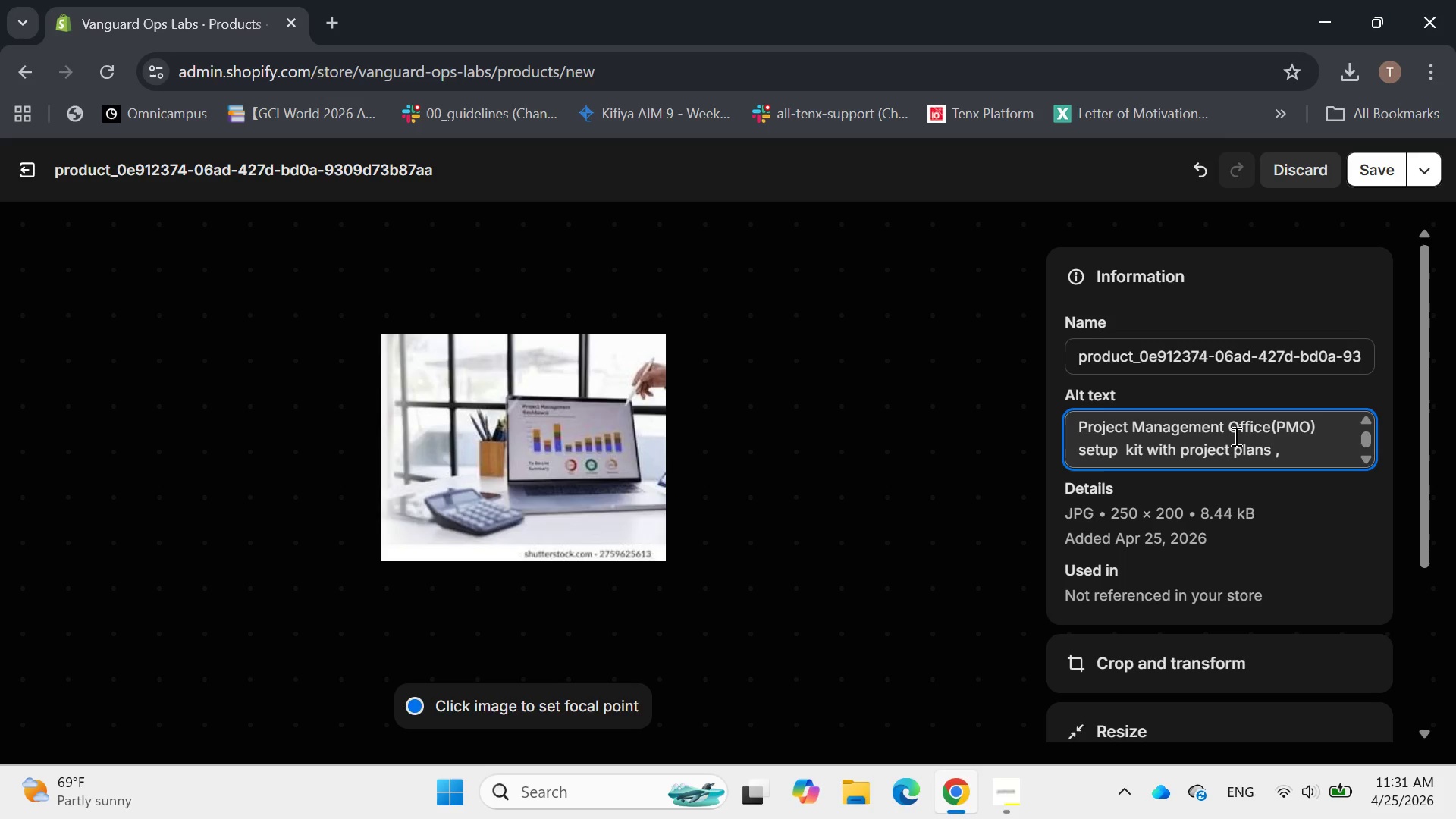 
type(Gantt X)
key(Backspace)
type(Charts and resu)
key(Backspace)
type(ource allocation tools.)
 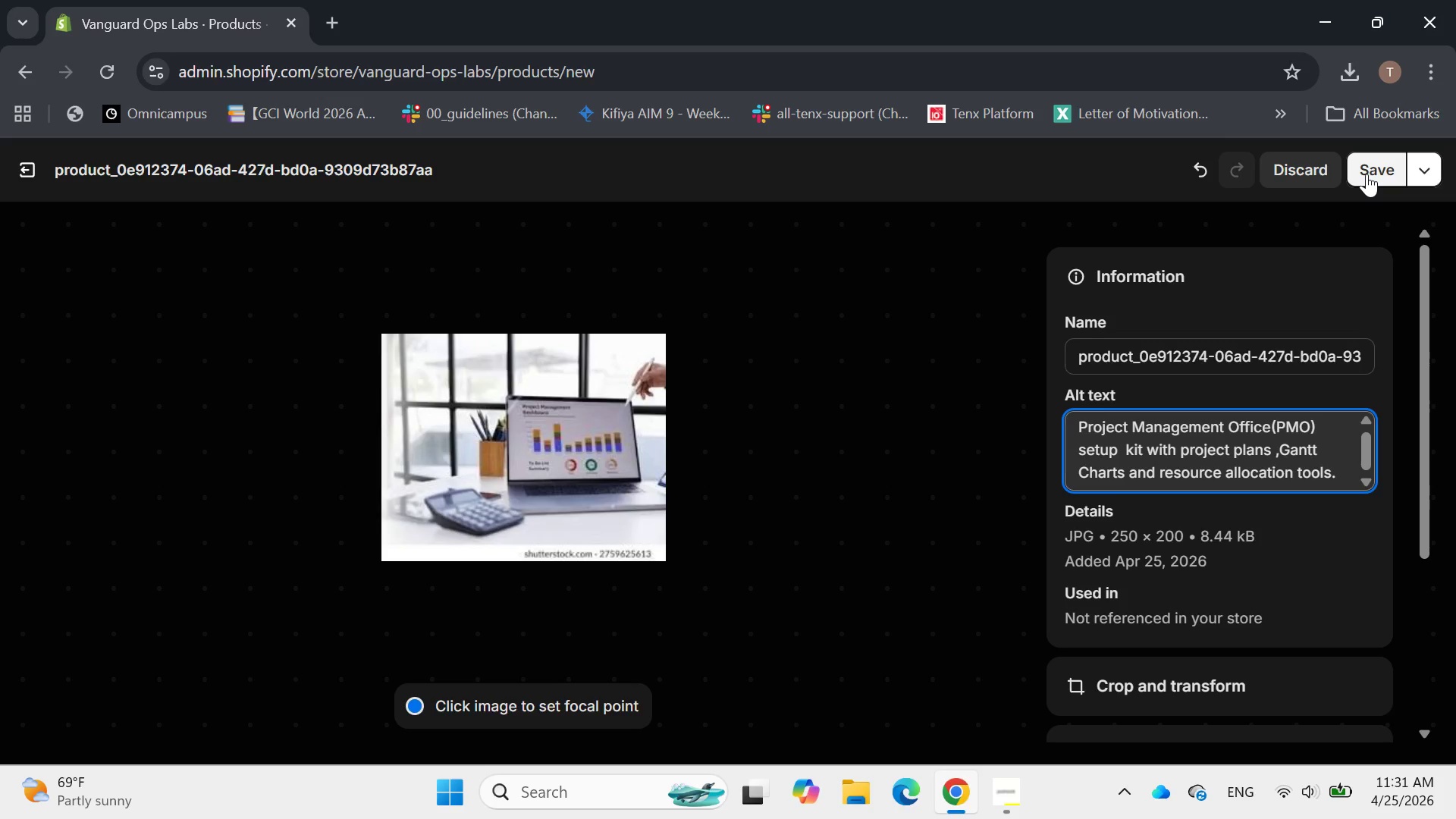 
left_click([1367, 174])
 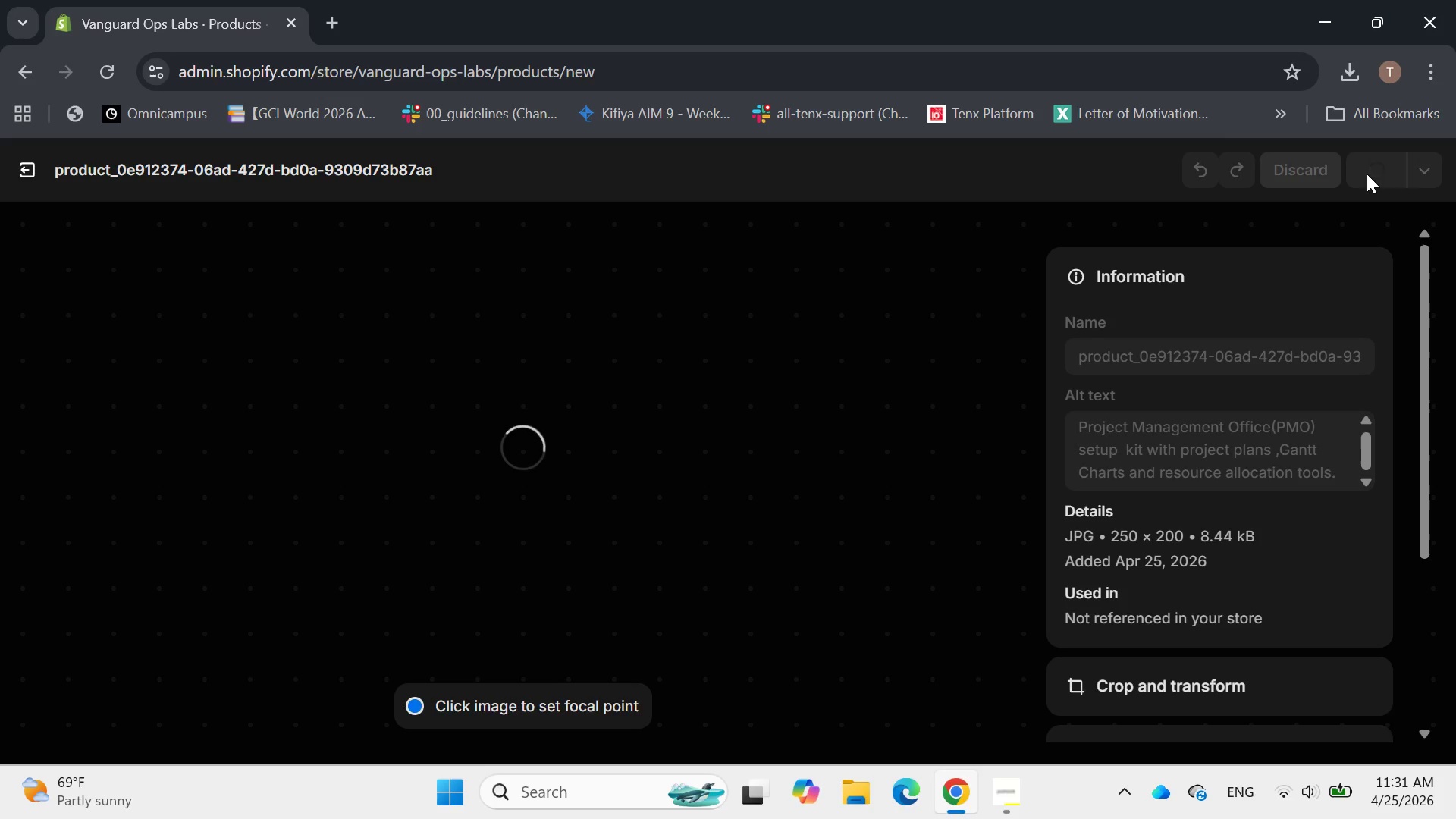 
wait(20.34)
 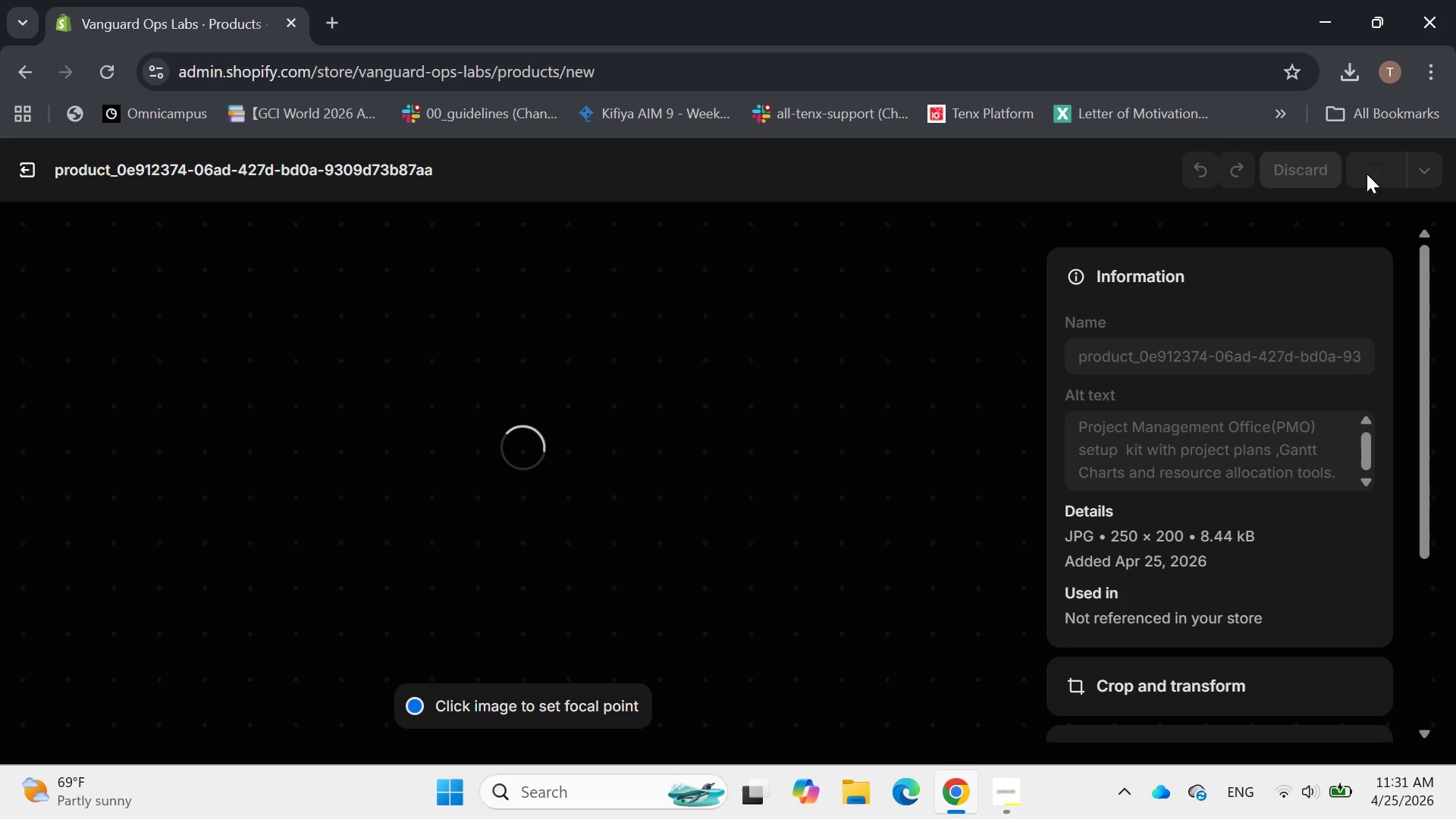 
left_click([12, 155])
 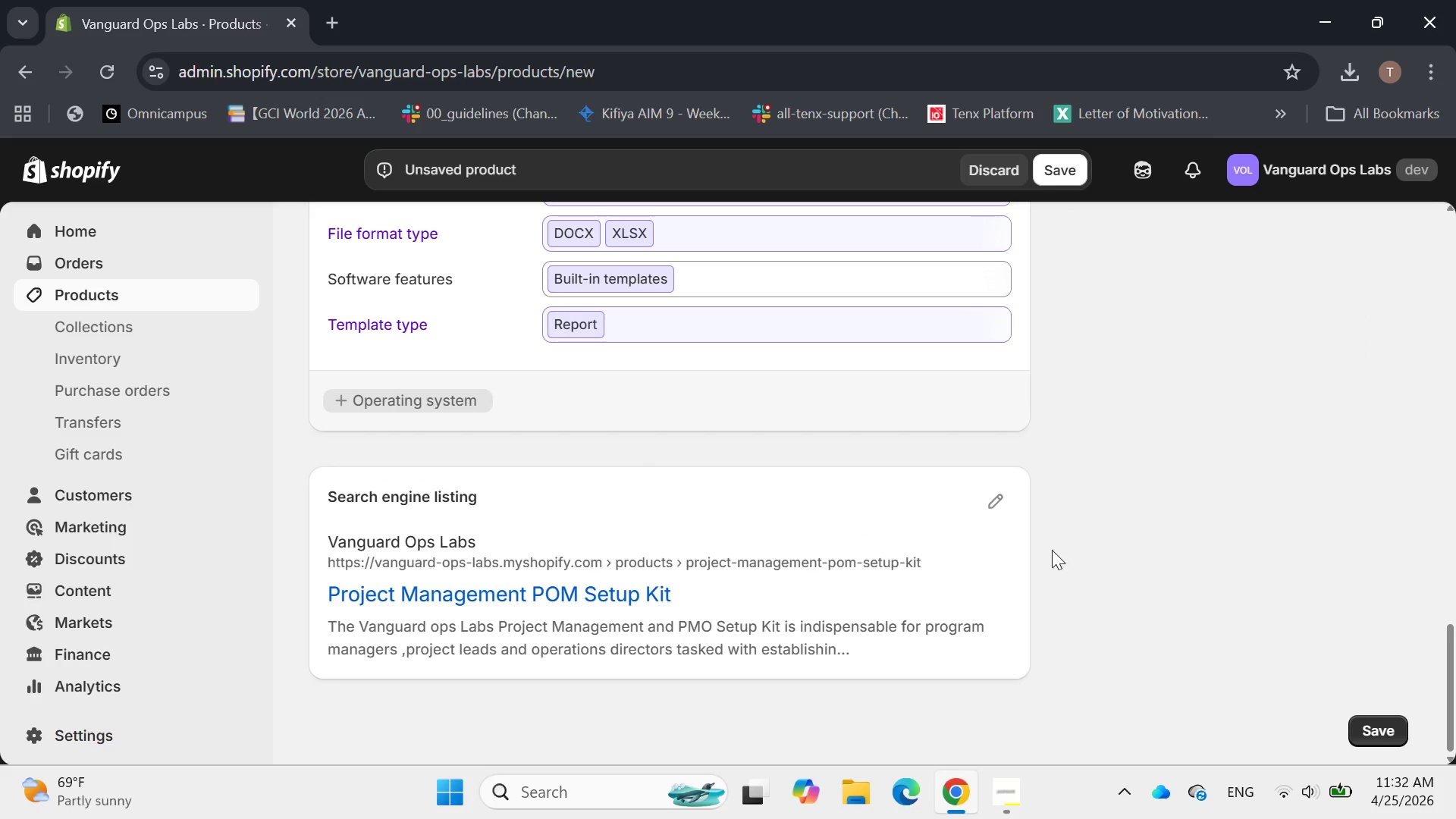 
wait(5.19)
 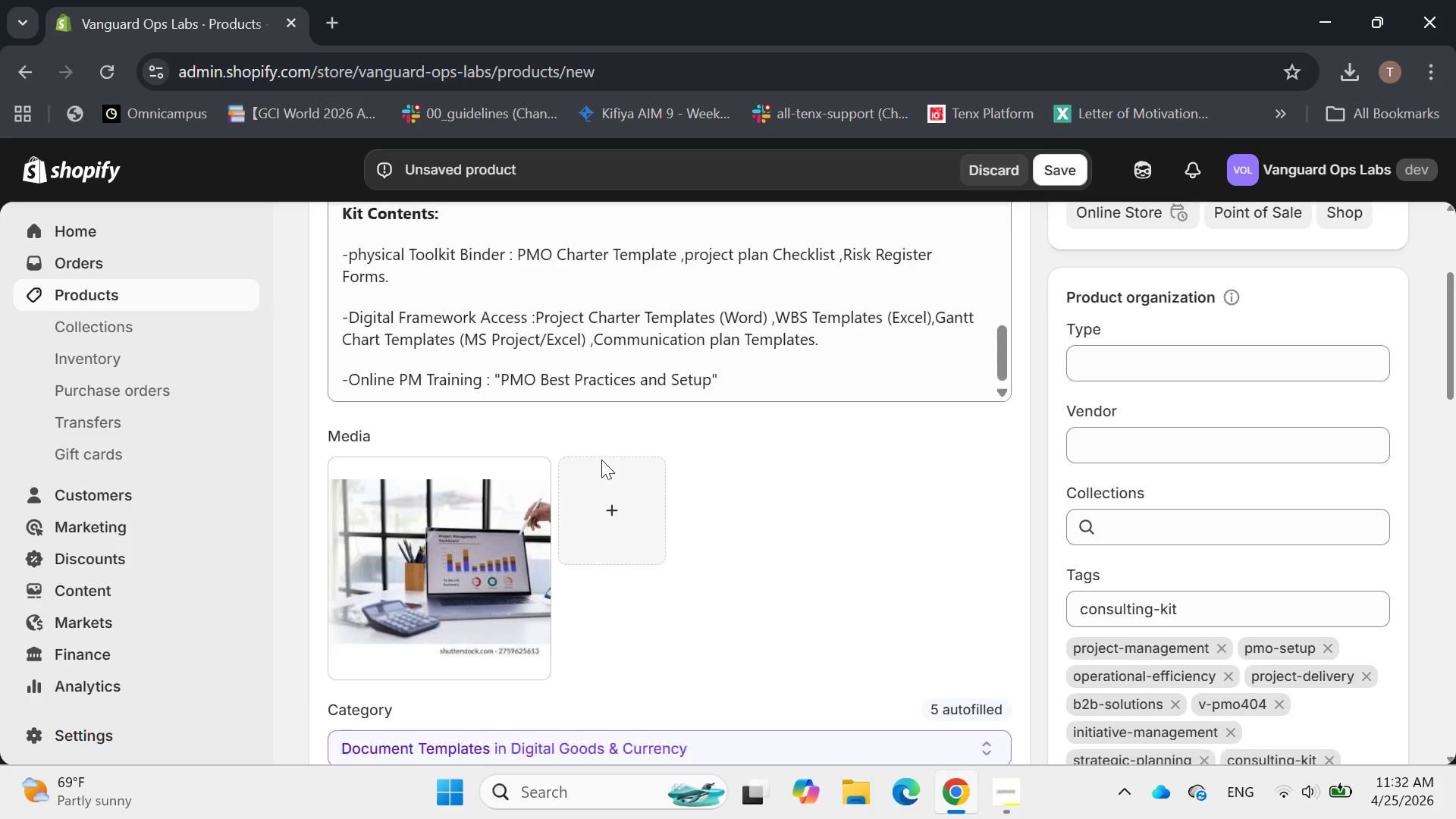 
left_click([1003, 504])
 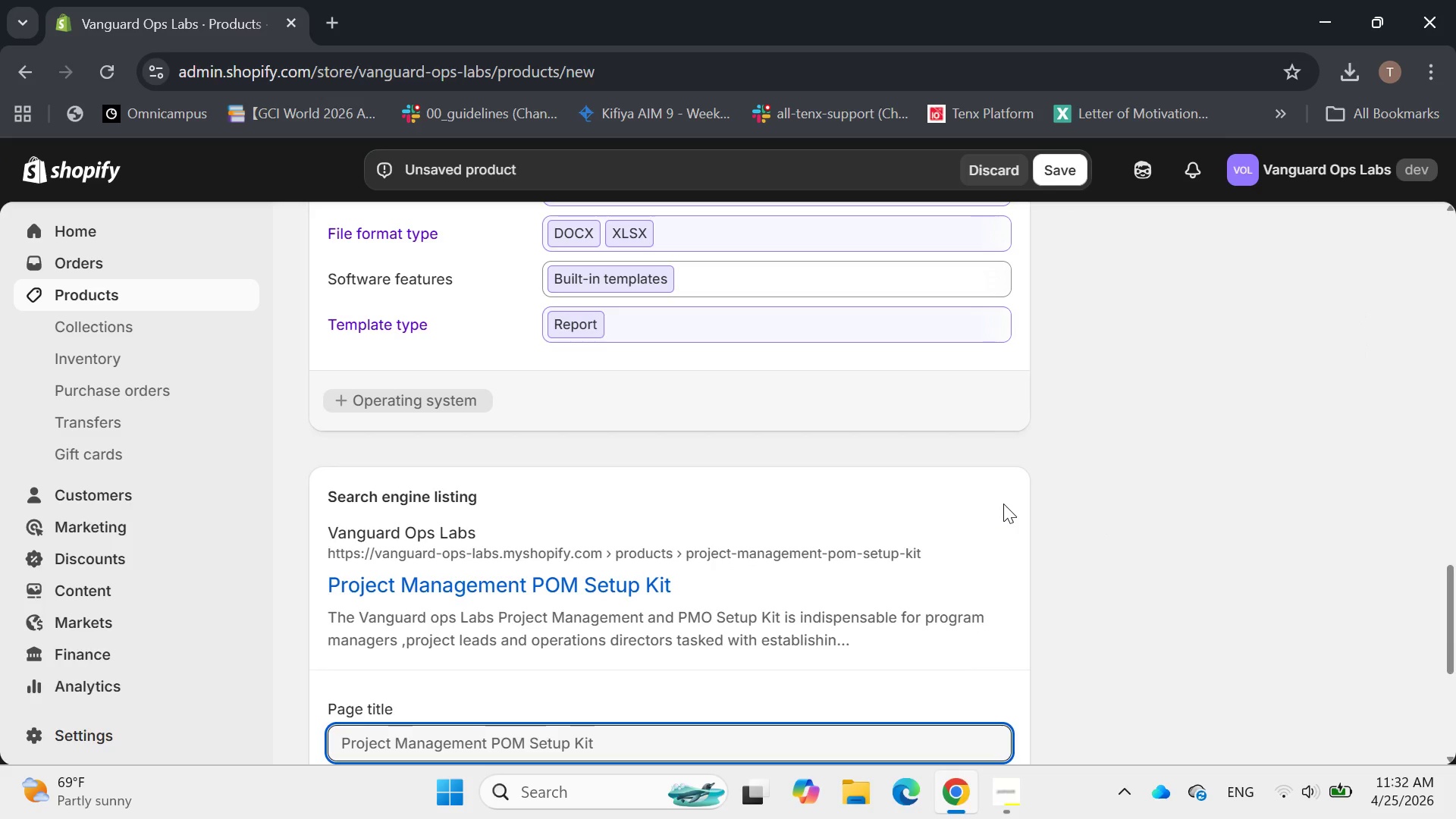 
key(CapsLock)
 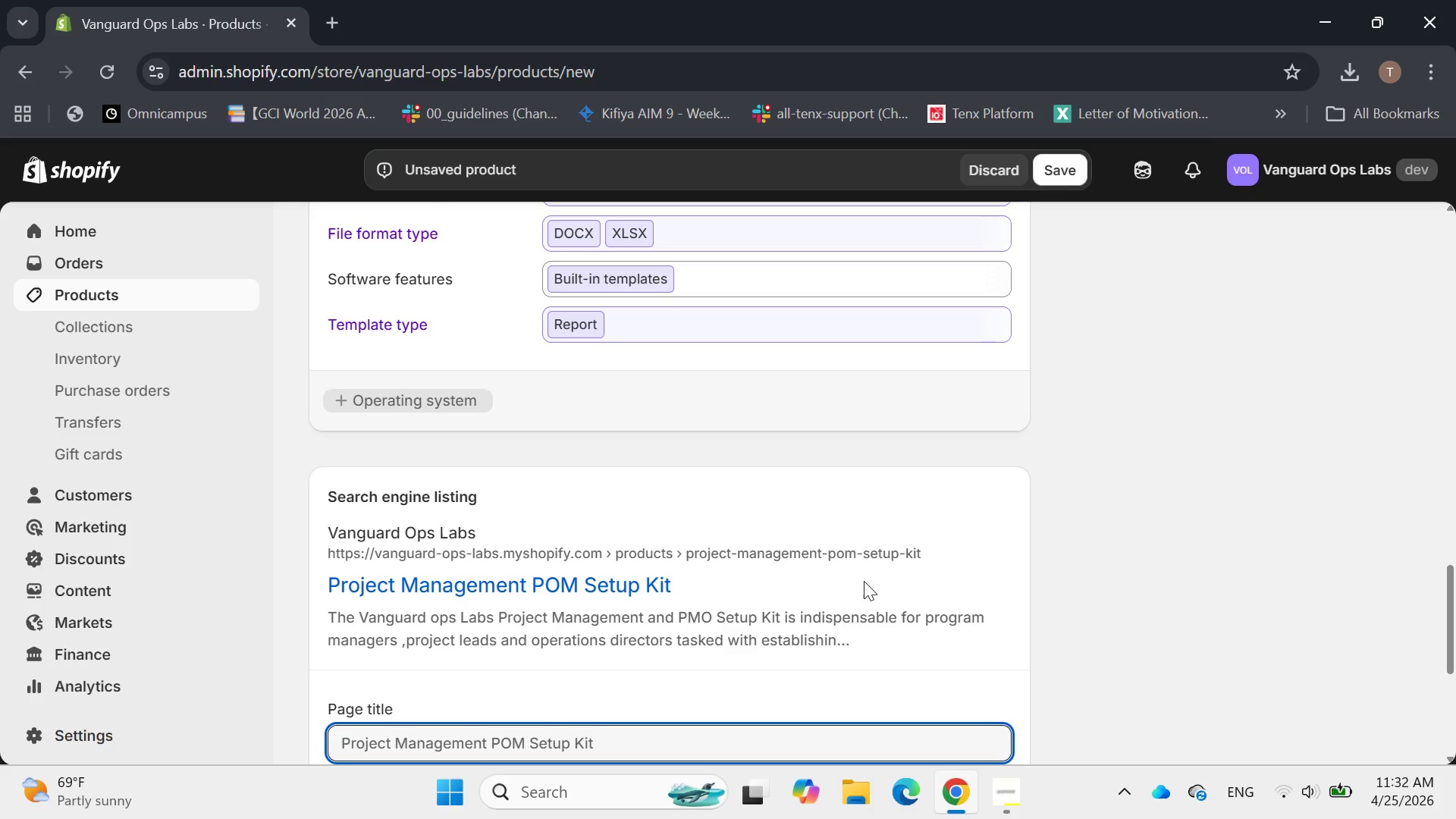 
mouse_move([652, 536])
 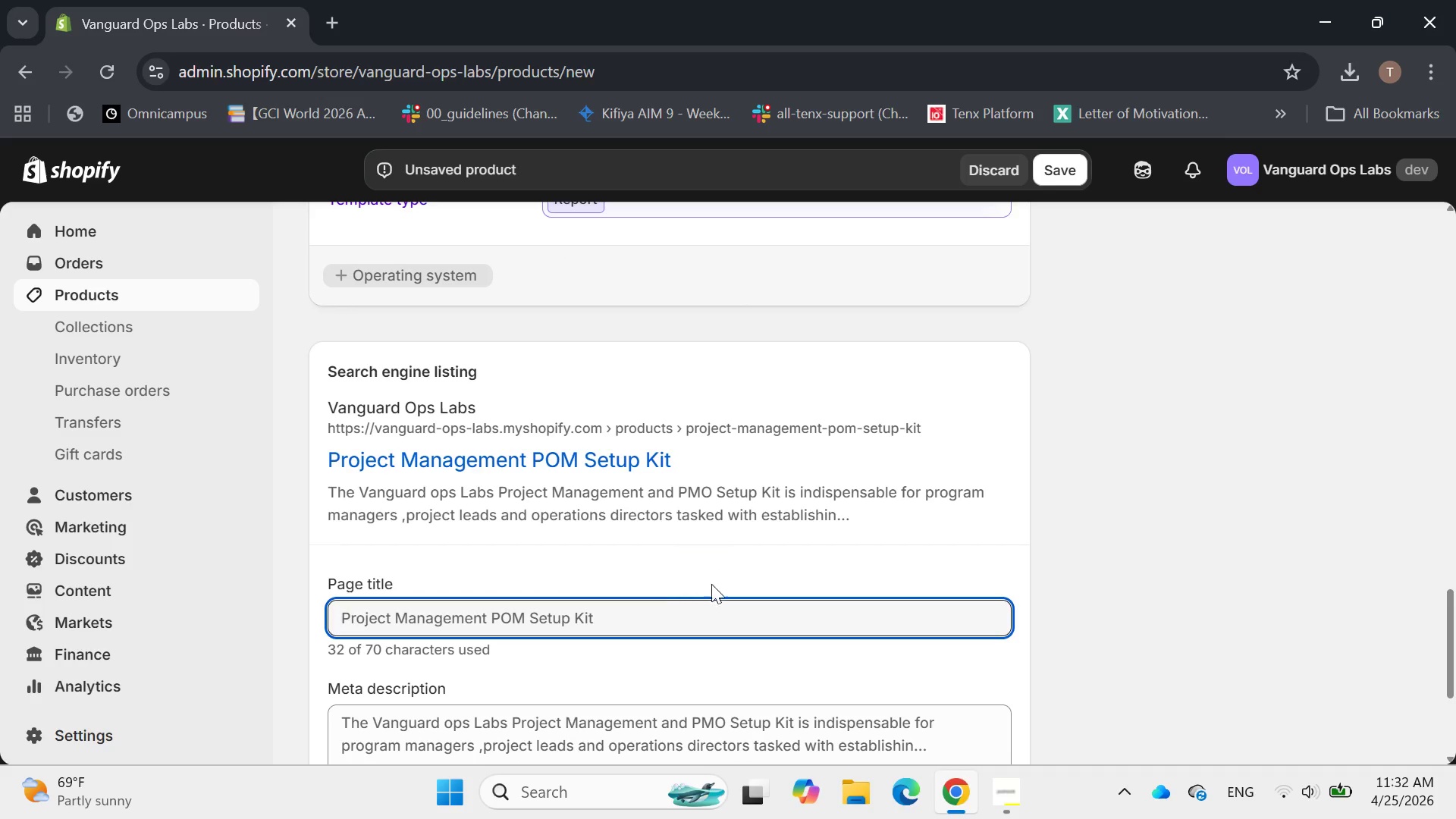 
left_click([610, 607])
 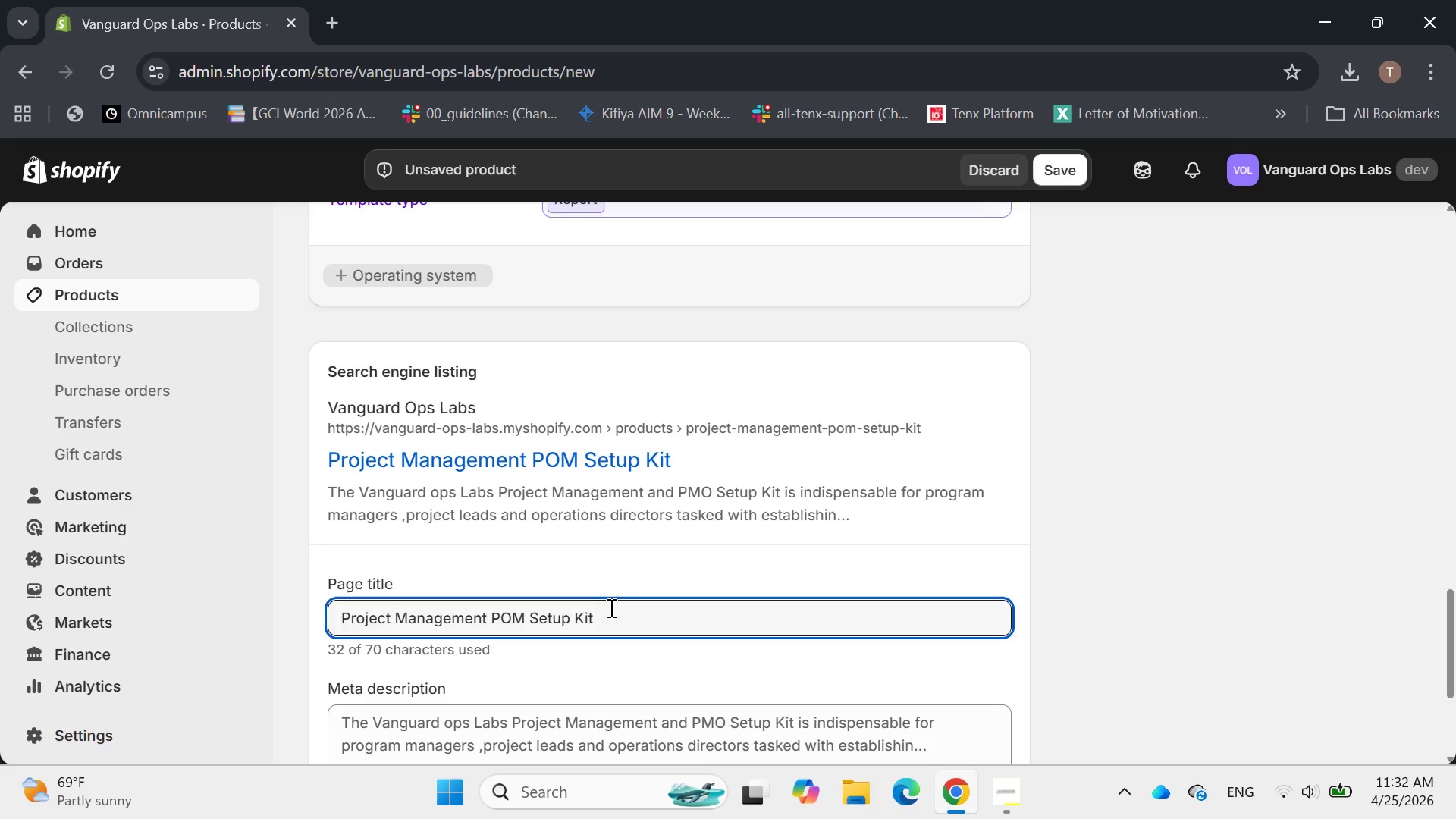 
key(Backspace)
 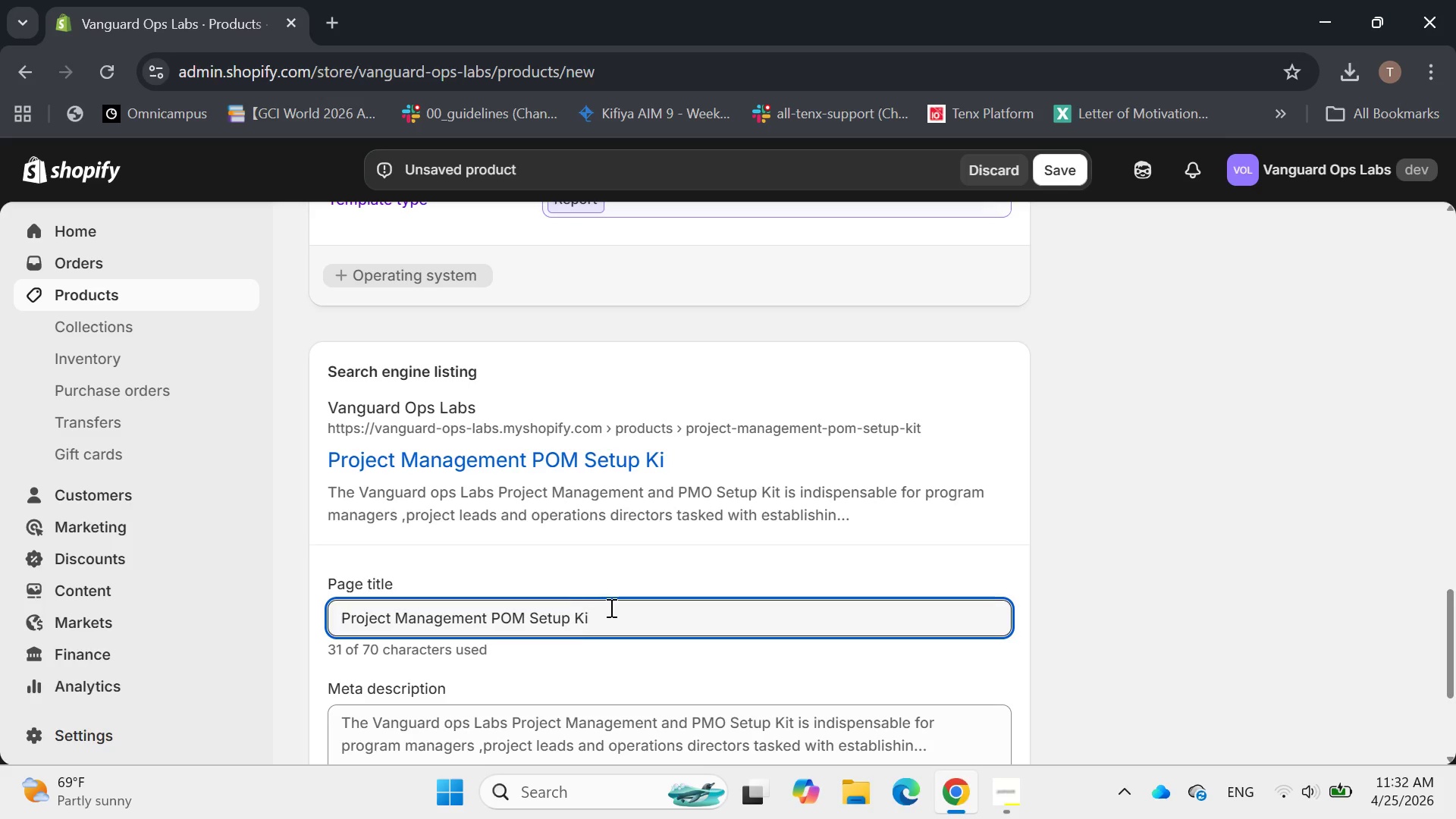 
key(Backspace)
 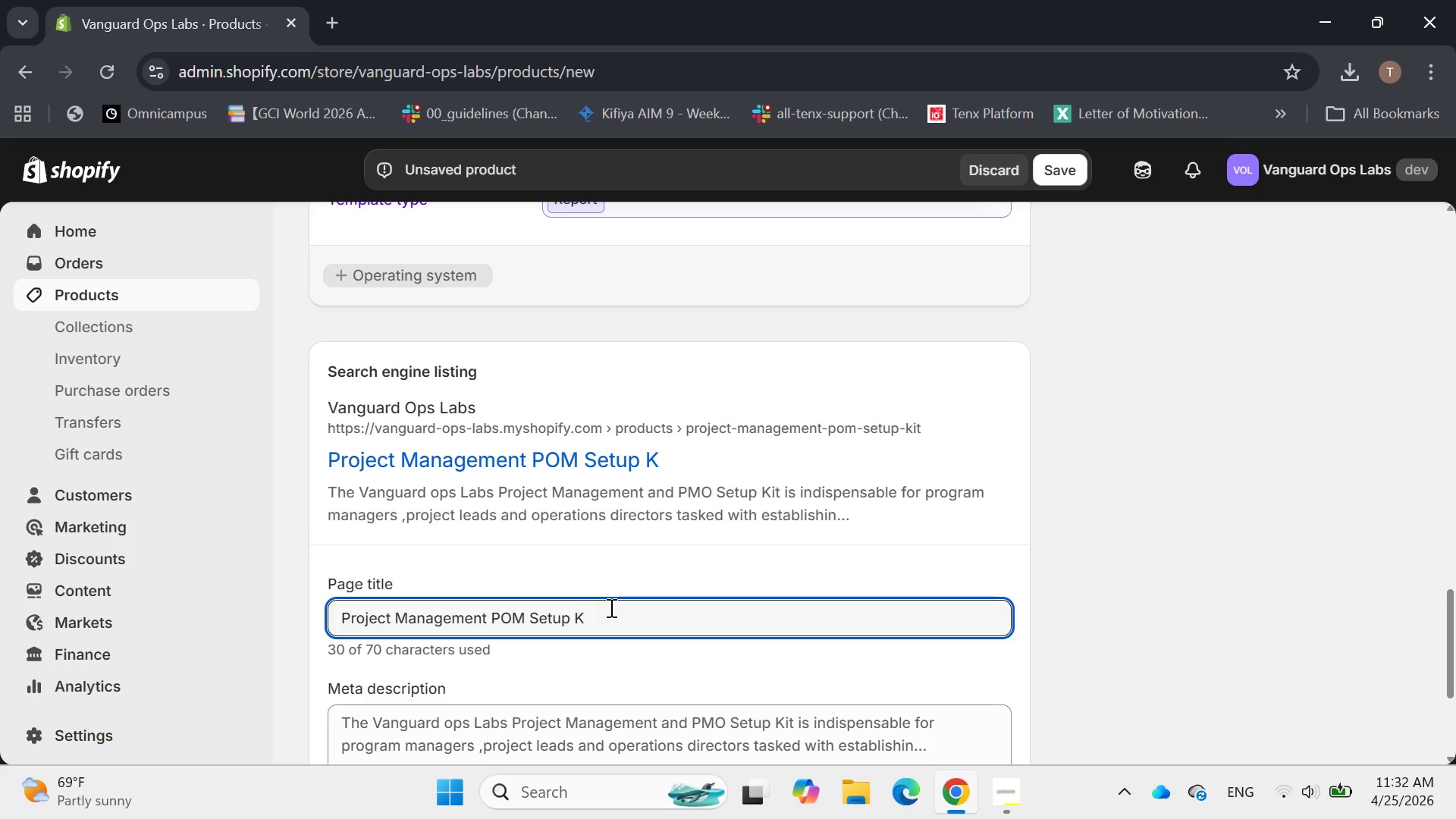 
key(Backspace)
 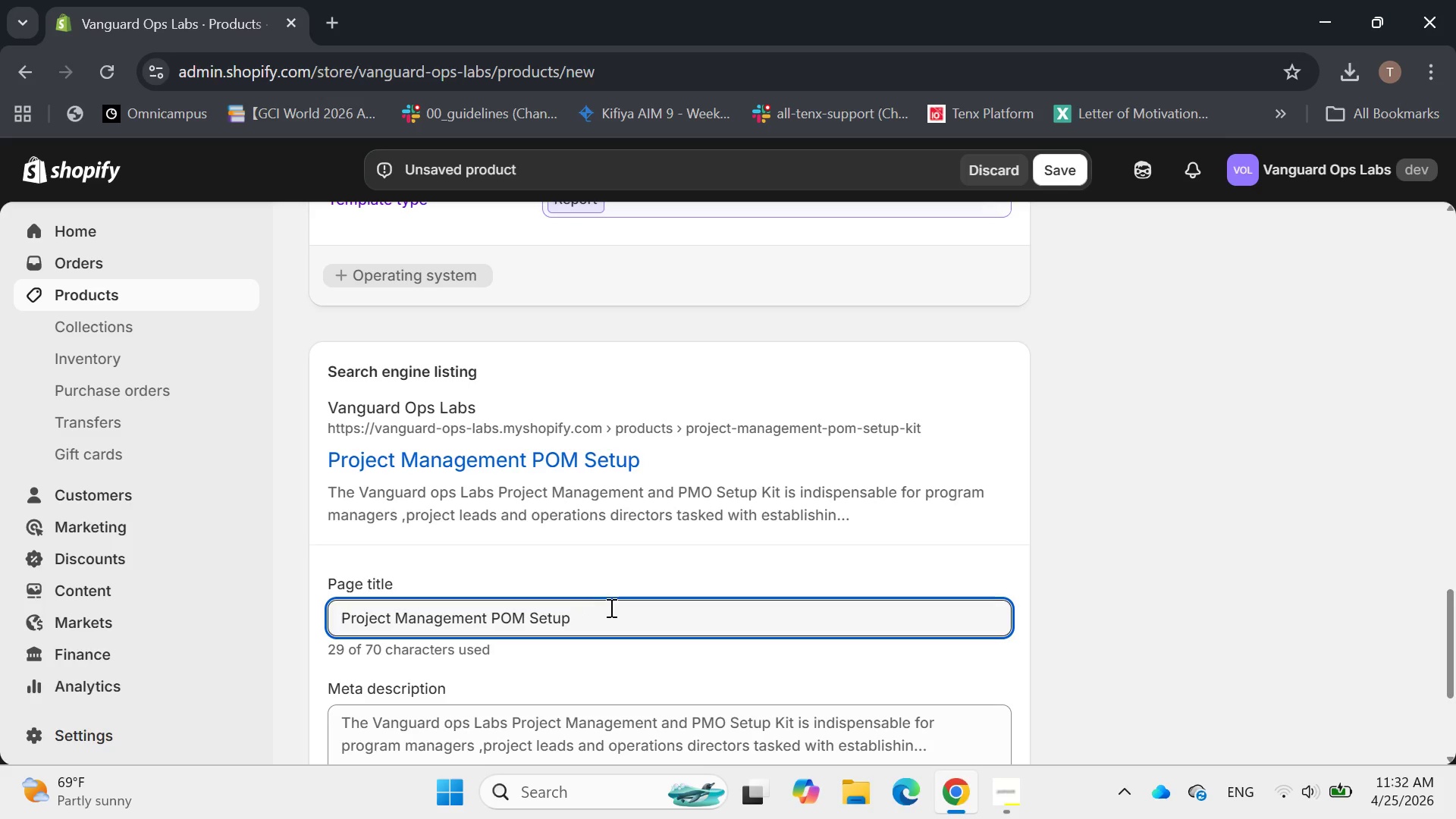 
key(Backspace)
 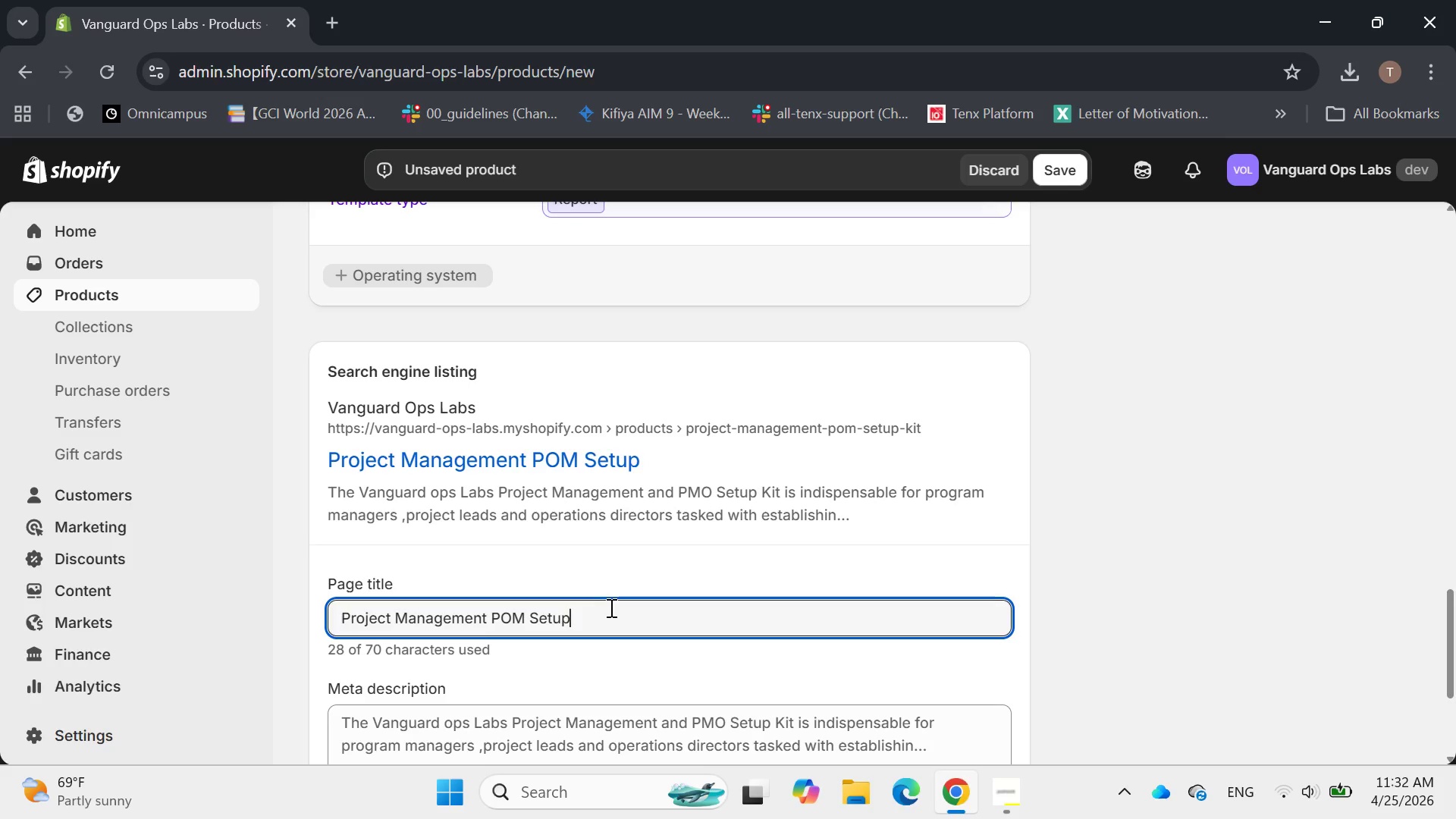 
key(Backspace)
 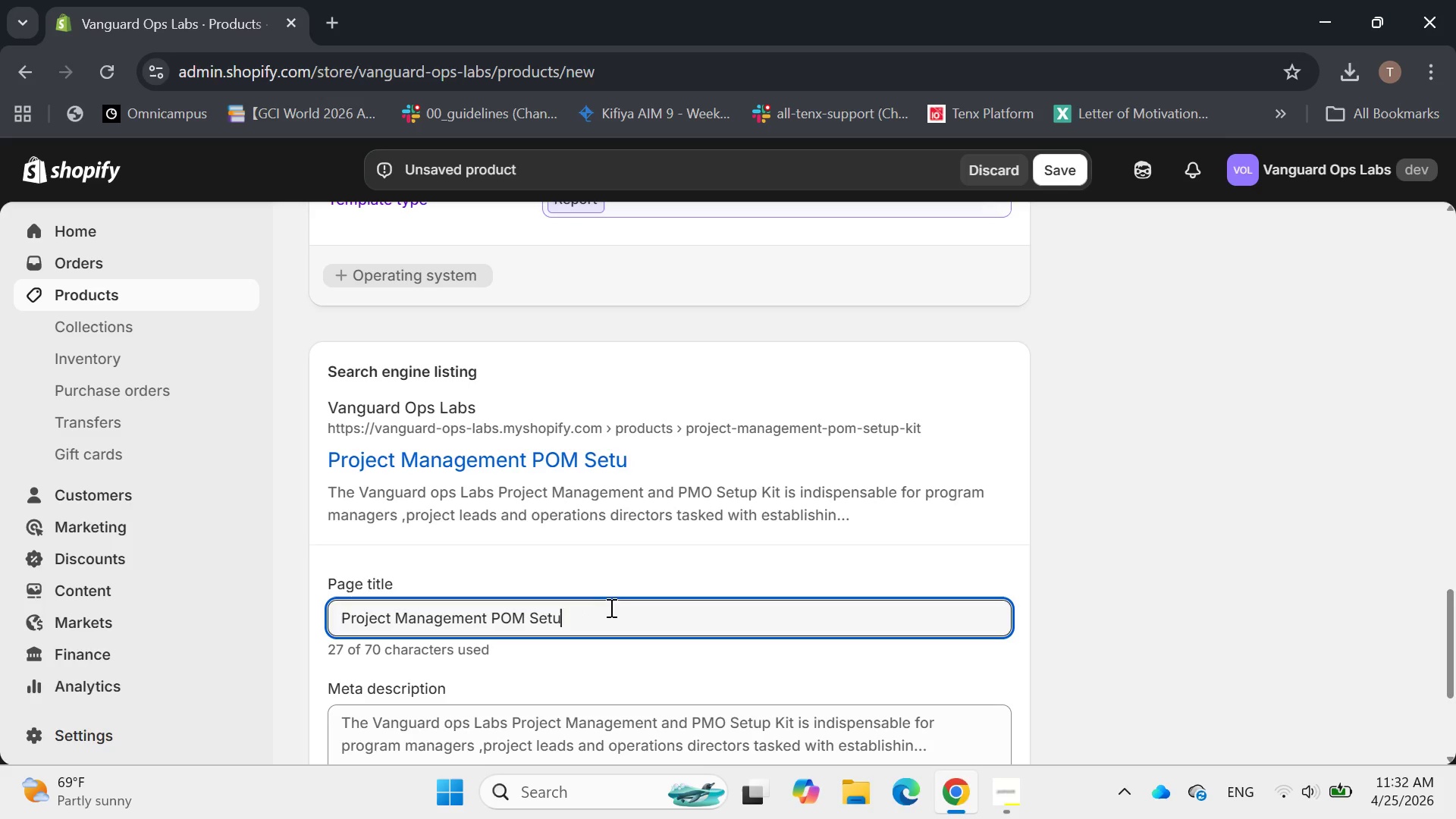 
key(Backspace)
 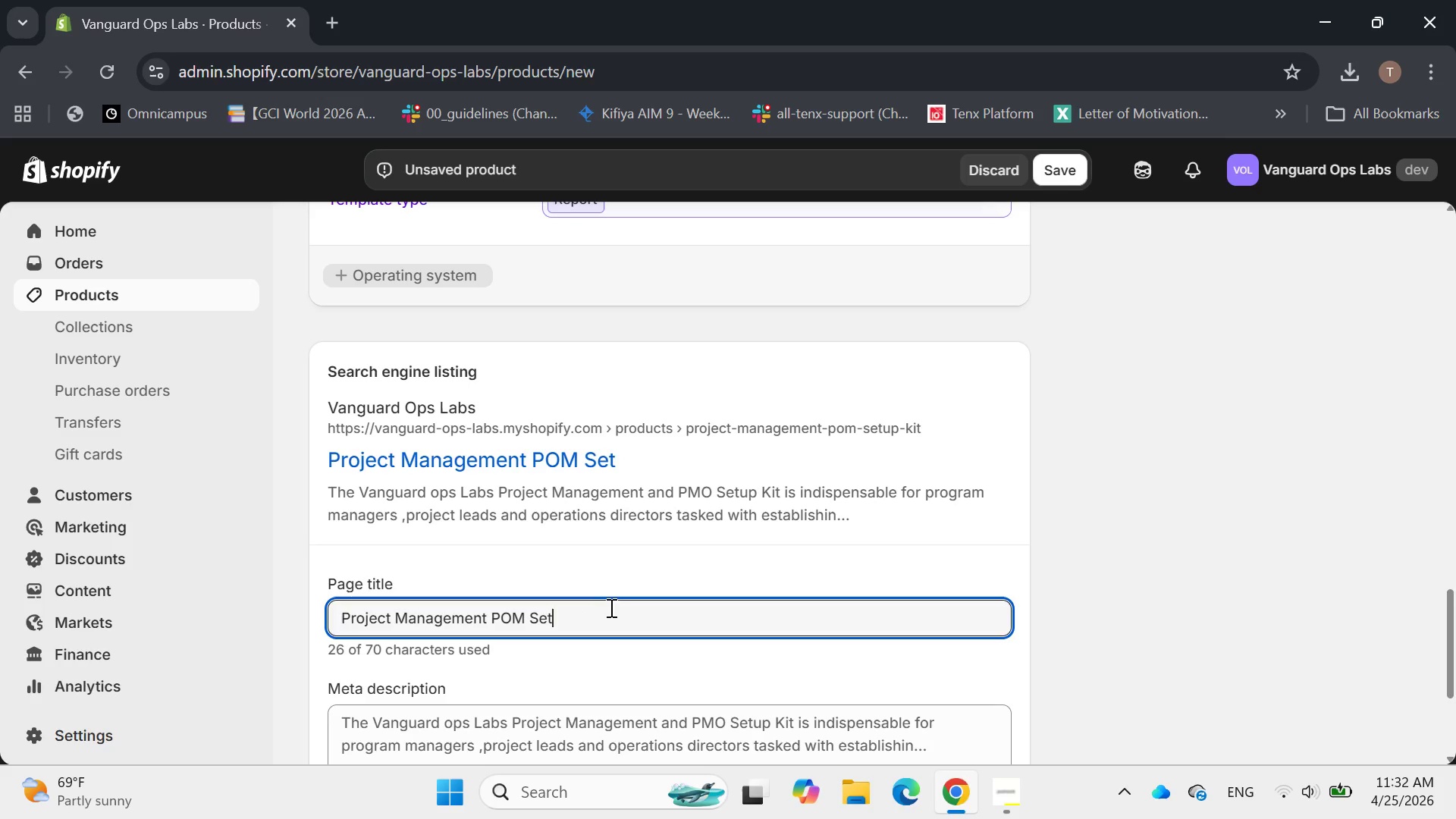 
key(Backspace)
 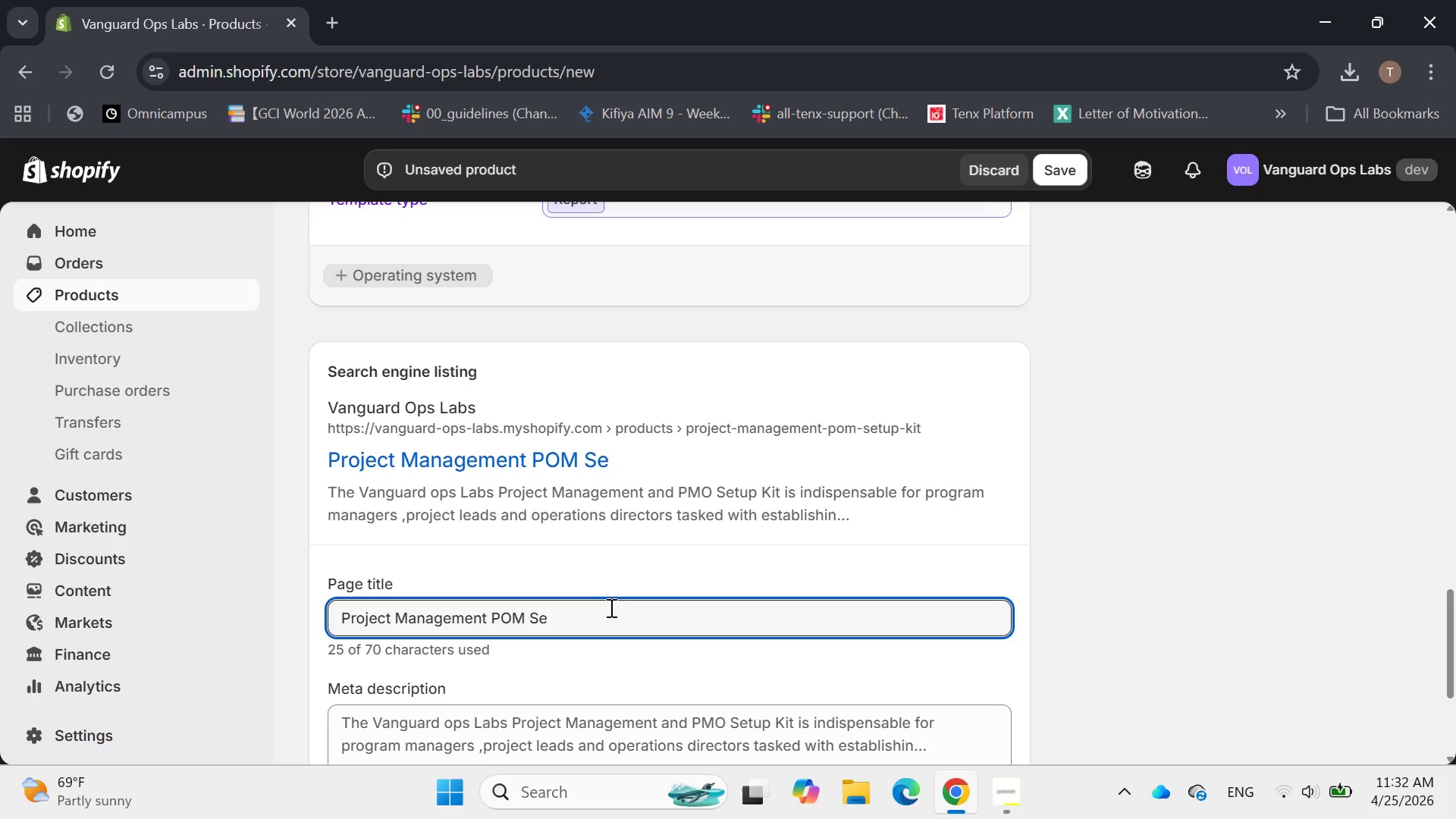 
key(Backspace)
 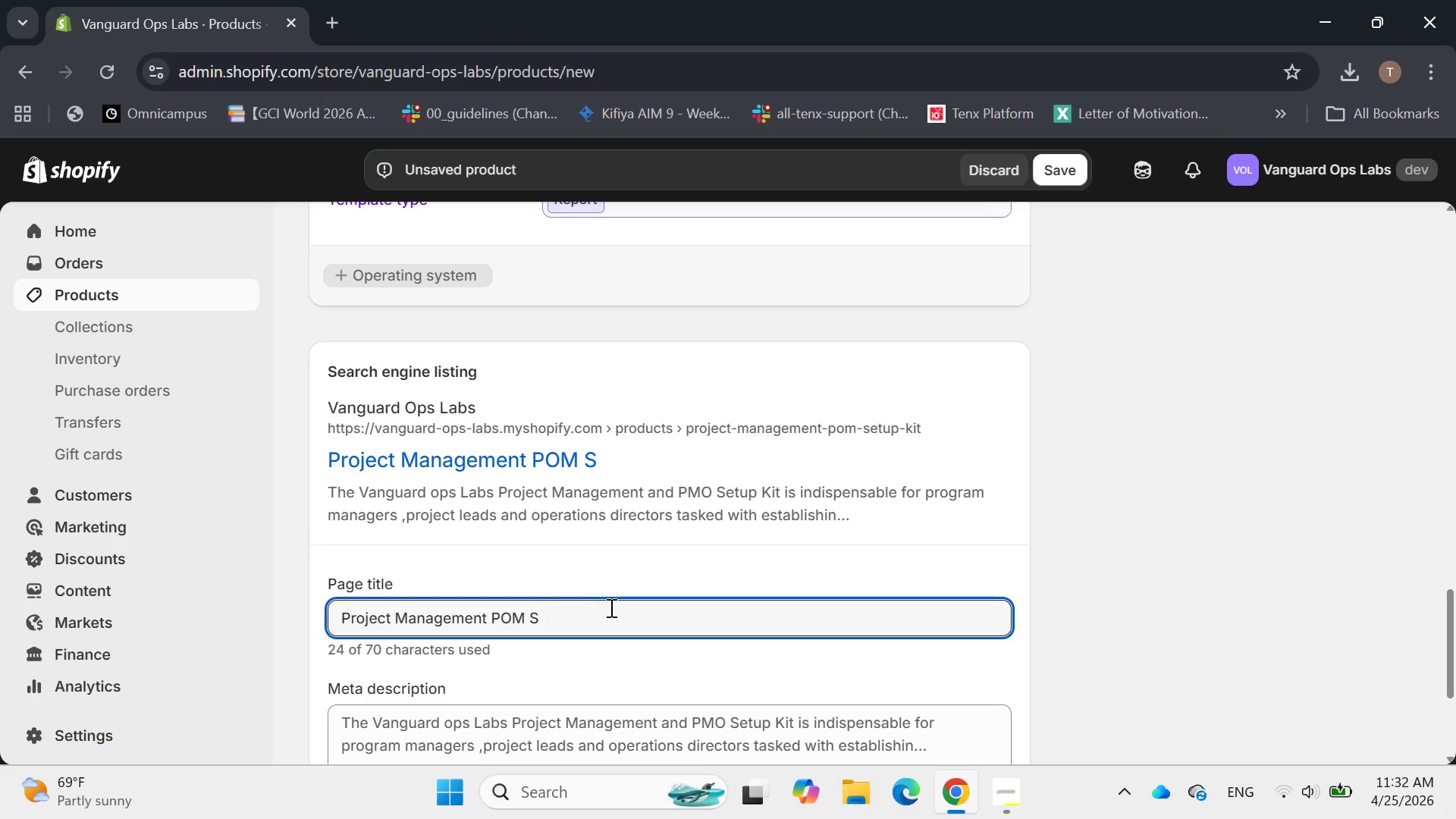 
key(Backspace)
 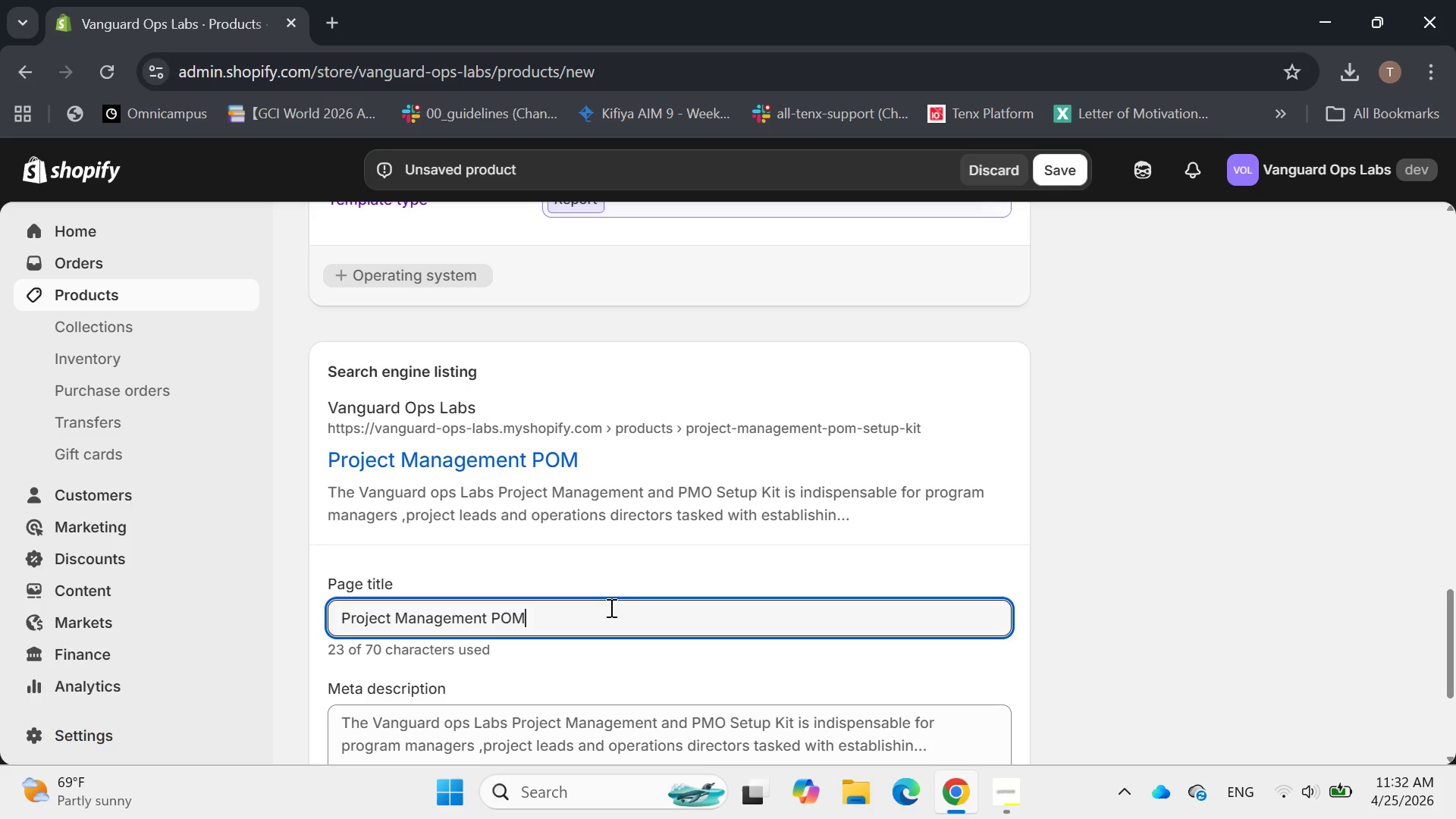 
hold_key(key=ArrowLeft, duration=0.52)
 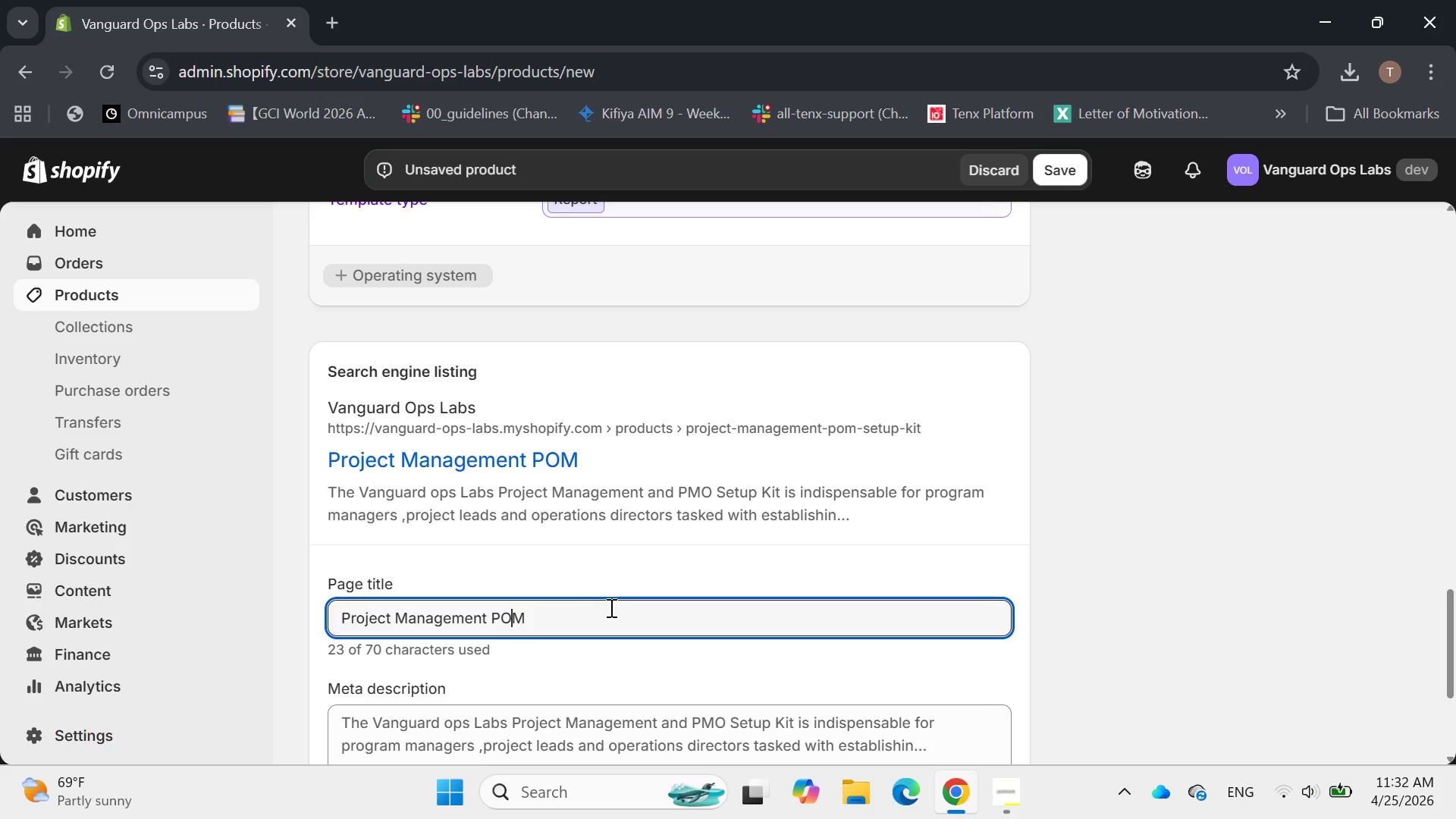 
key(ArrowLeft)
 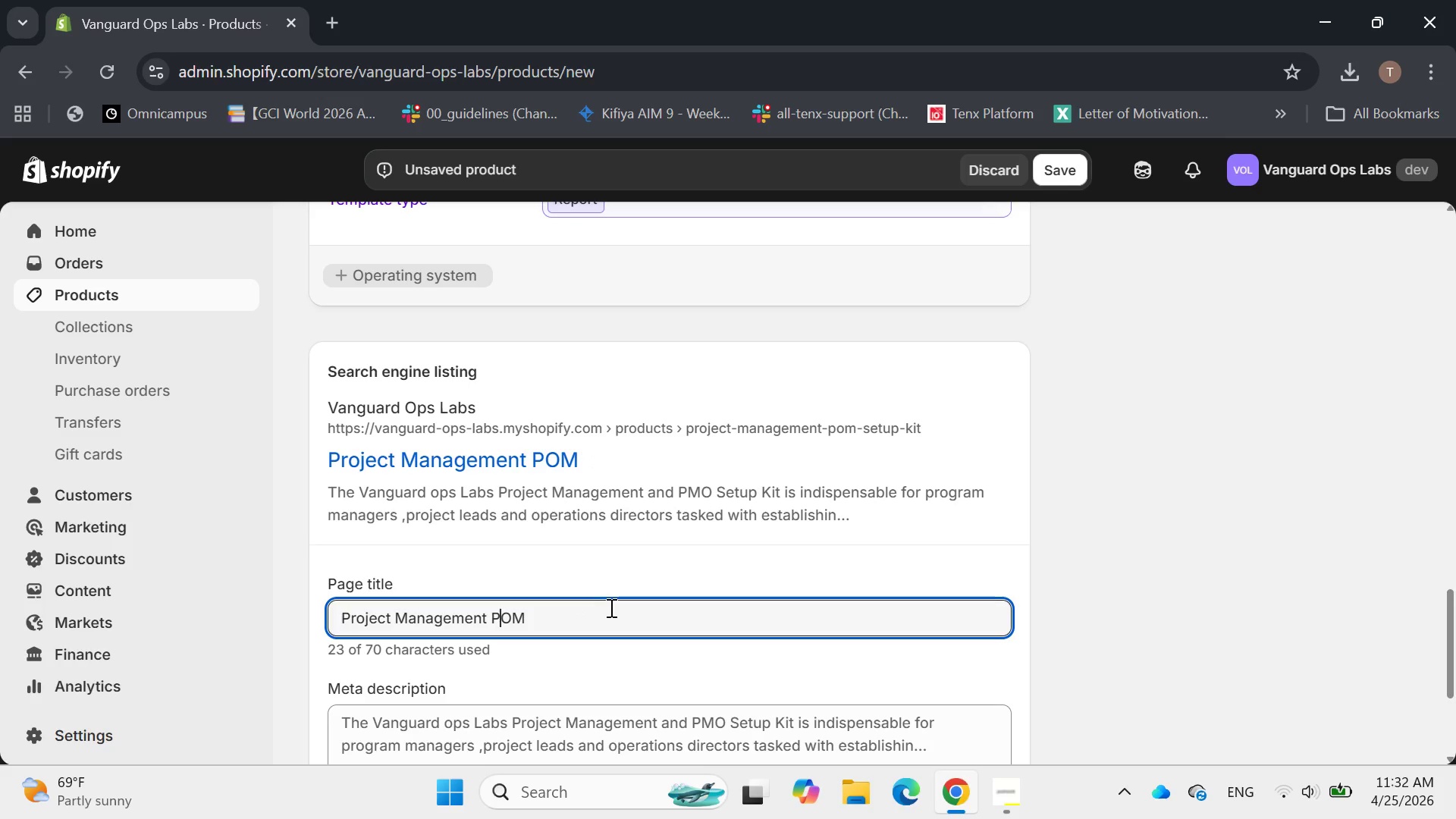 
key(ArrowLeft)
 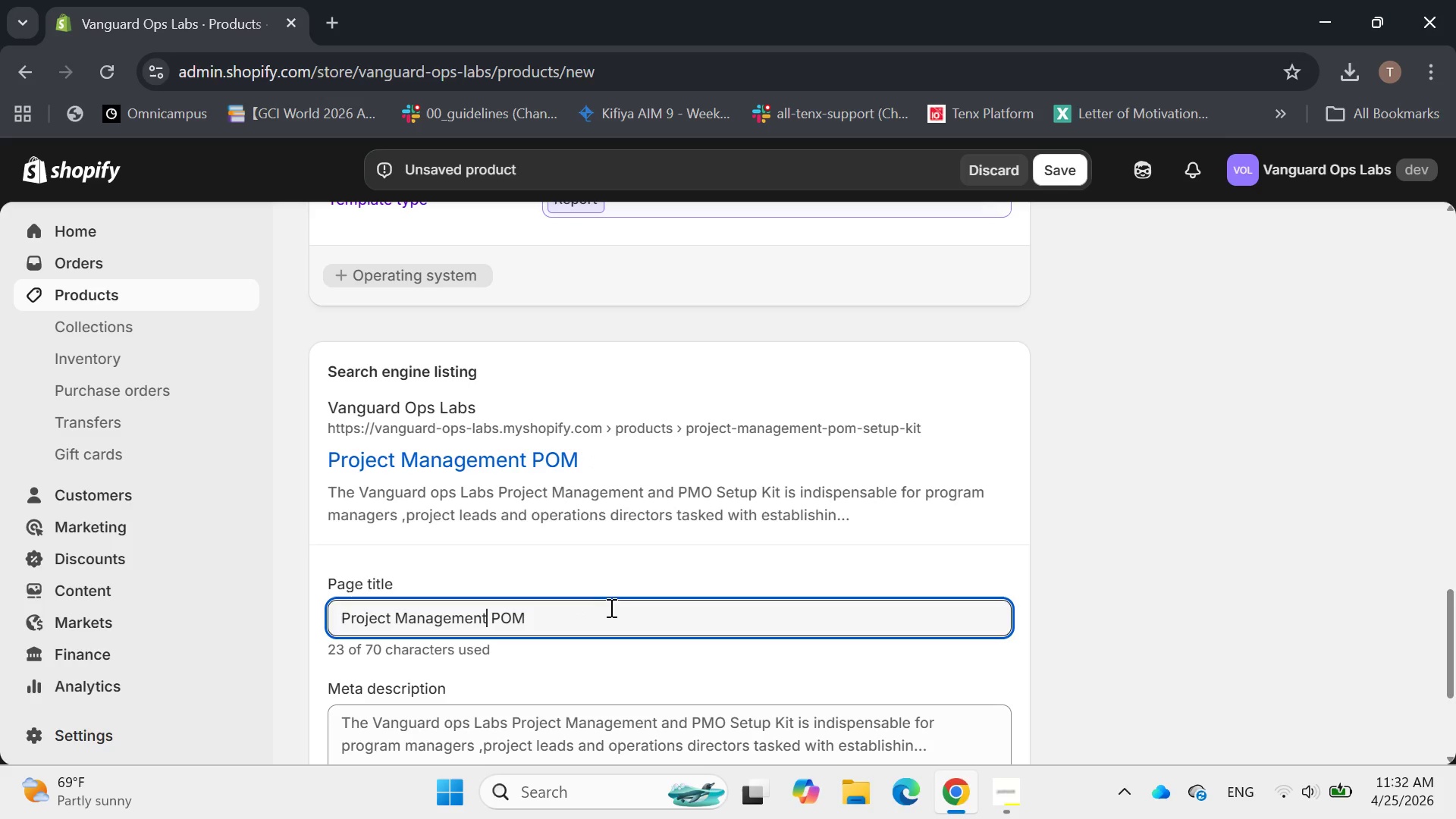 
key(ArrowLeft)
 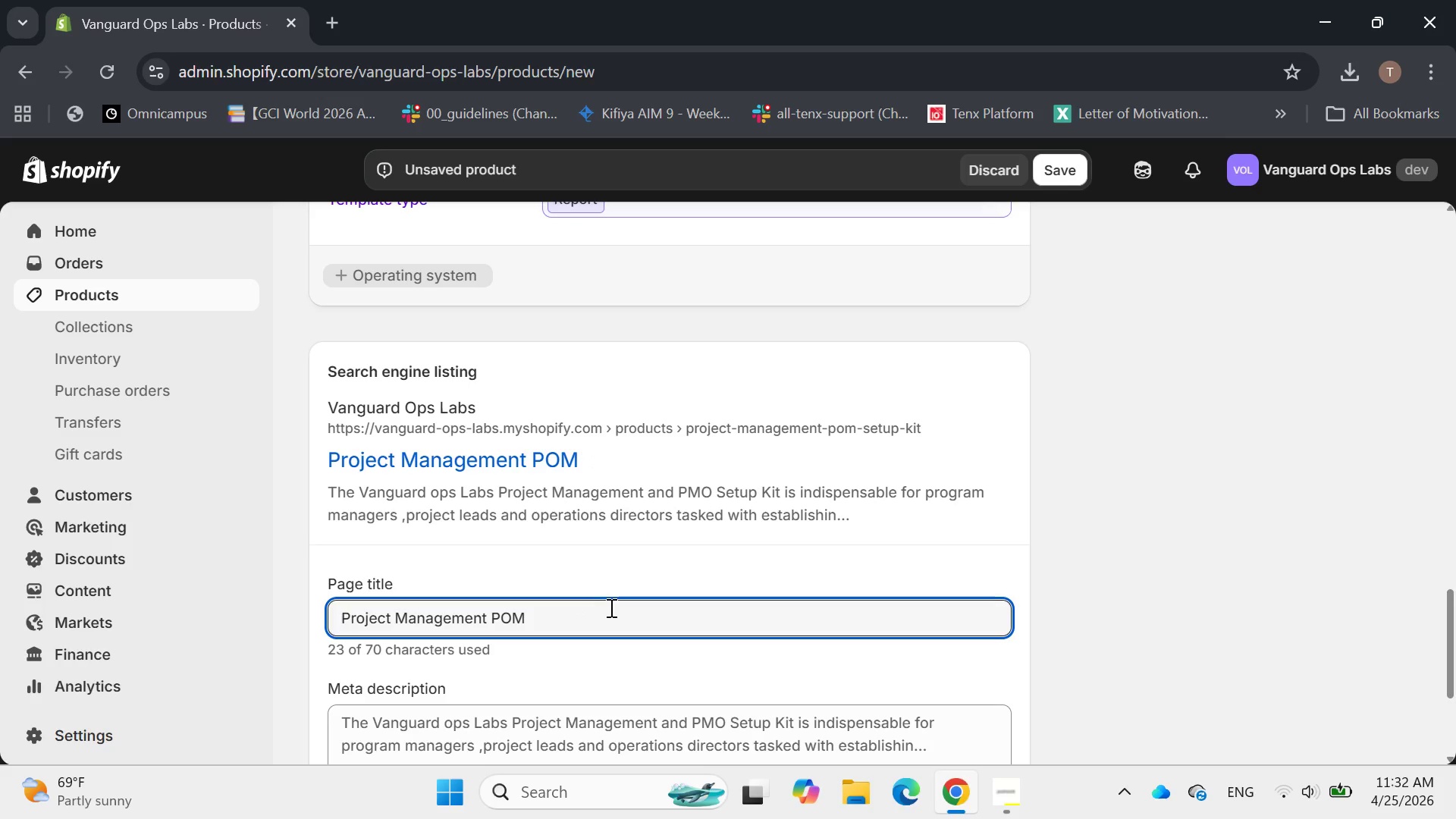 
type( and )
 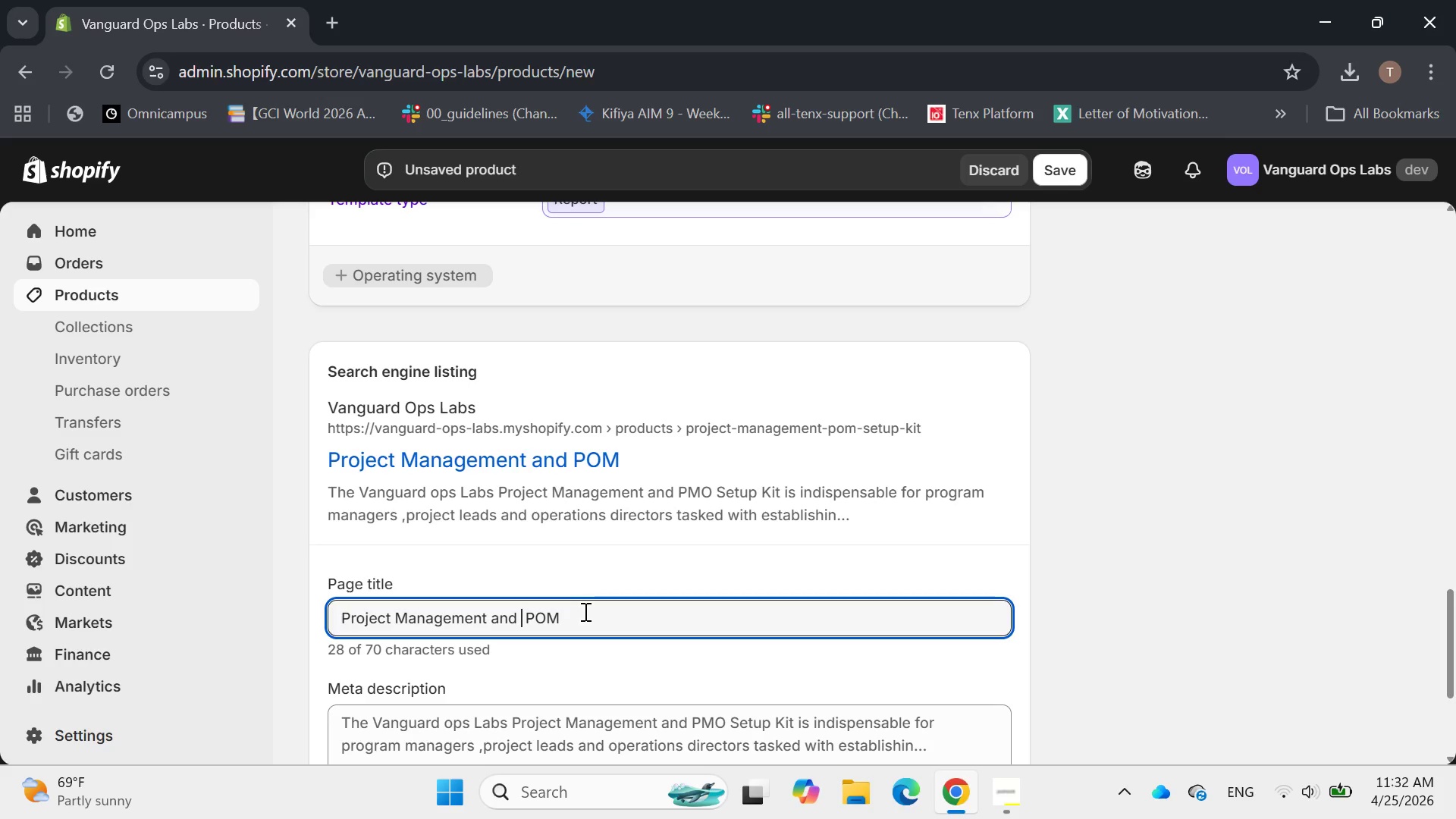 
left_click([584, 611])
 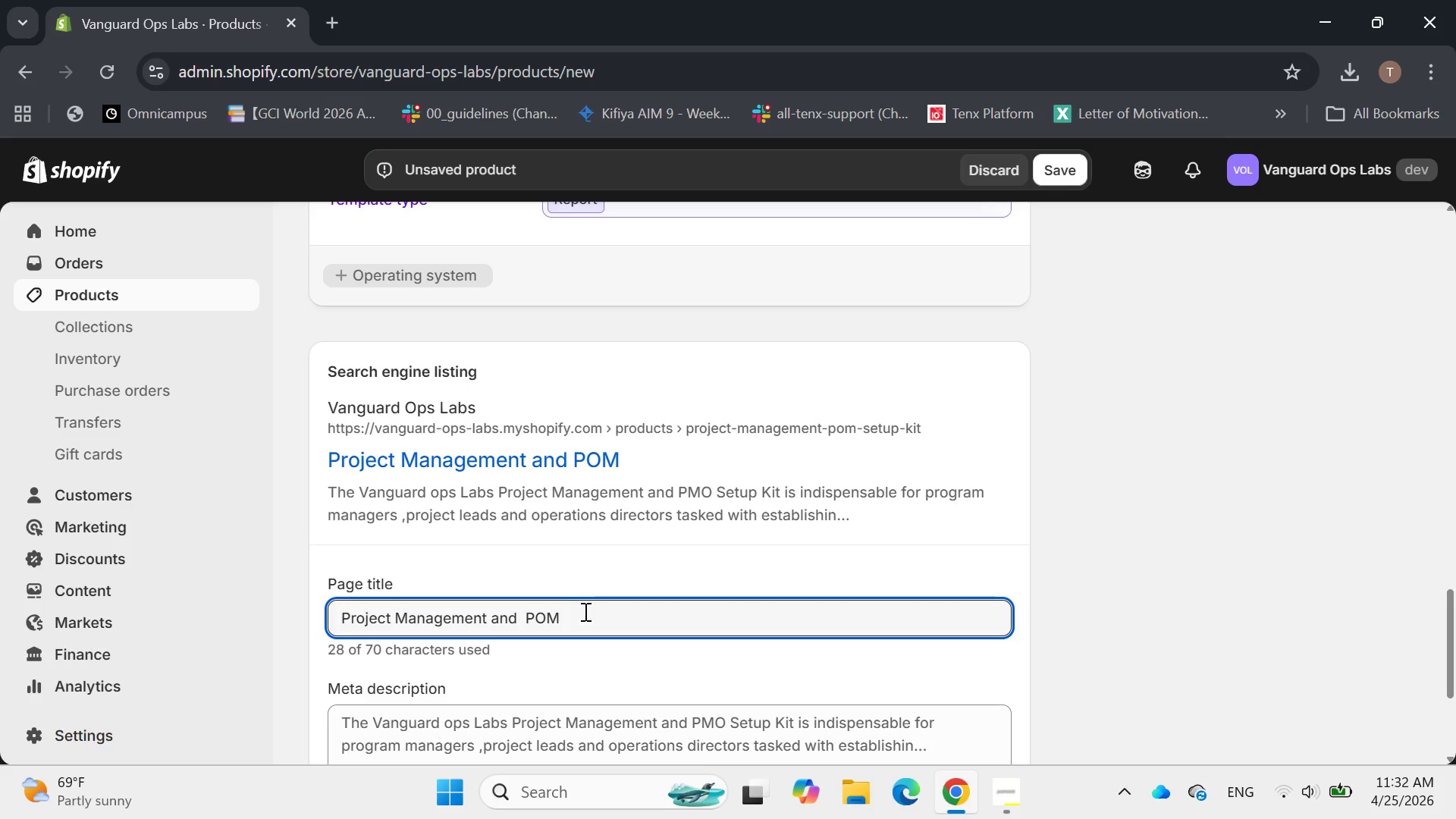 
type( Setup Kit )
 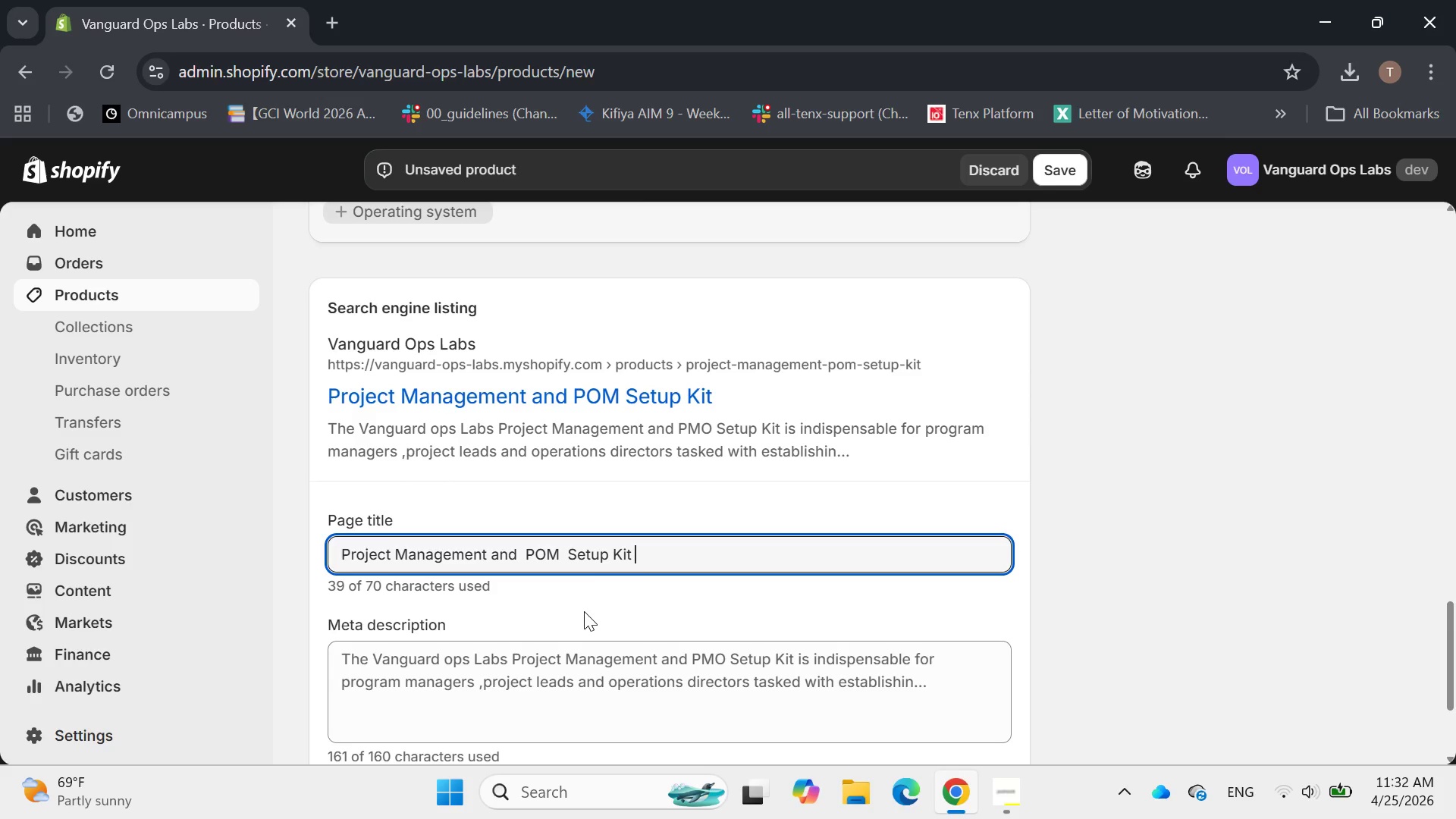 
left_click([548, 677])
 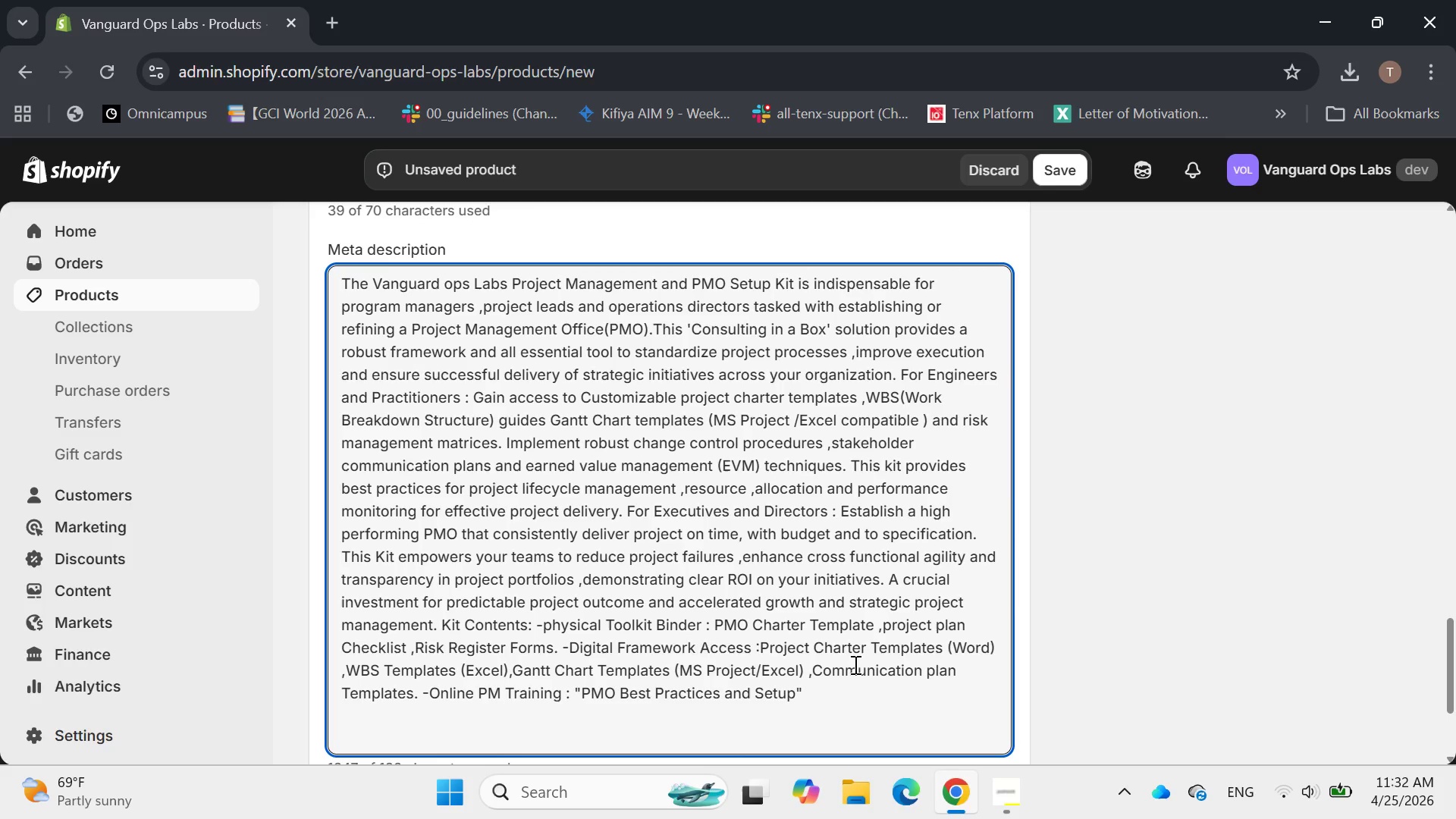 
left_click_drag(start_coordinate=[827, 700], to_coordinate=[288, 253])
 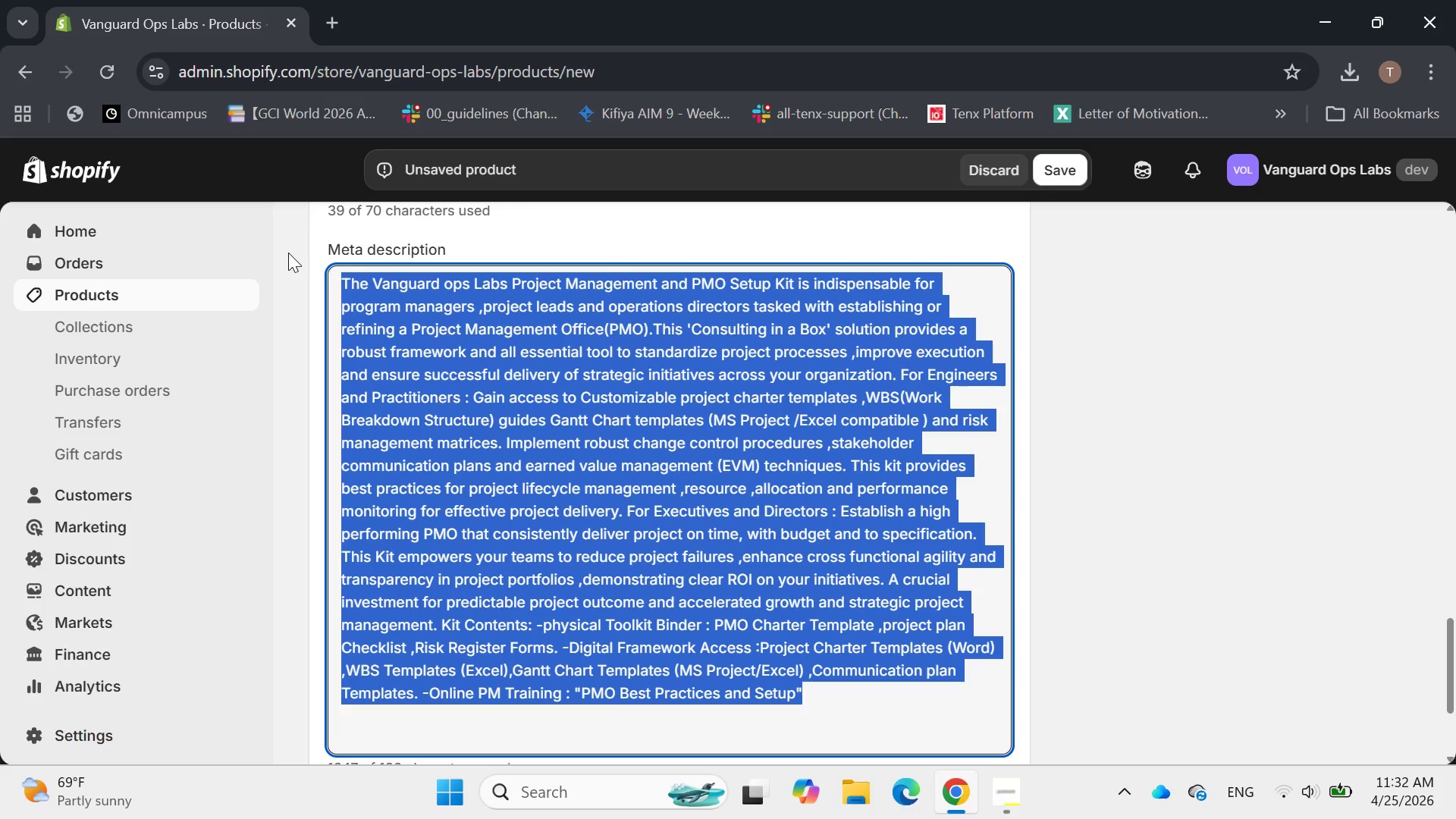 
key(Backspace)
 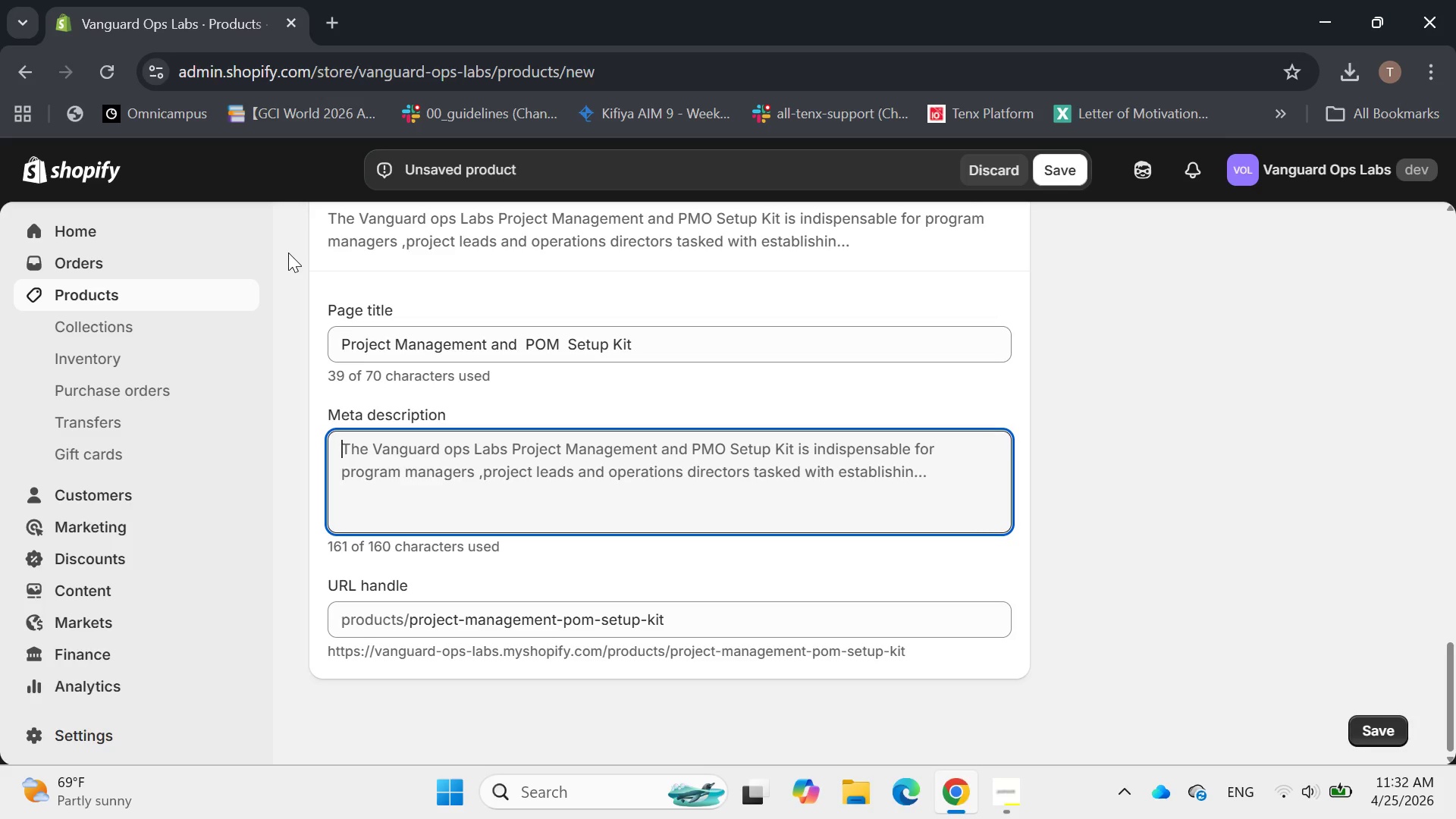 
type(Establish a high performing PMO with on)
 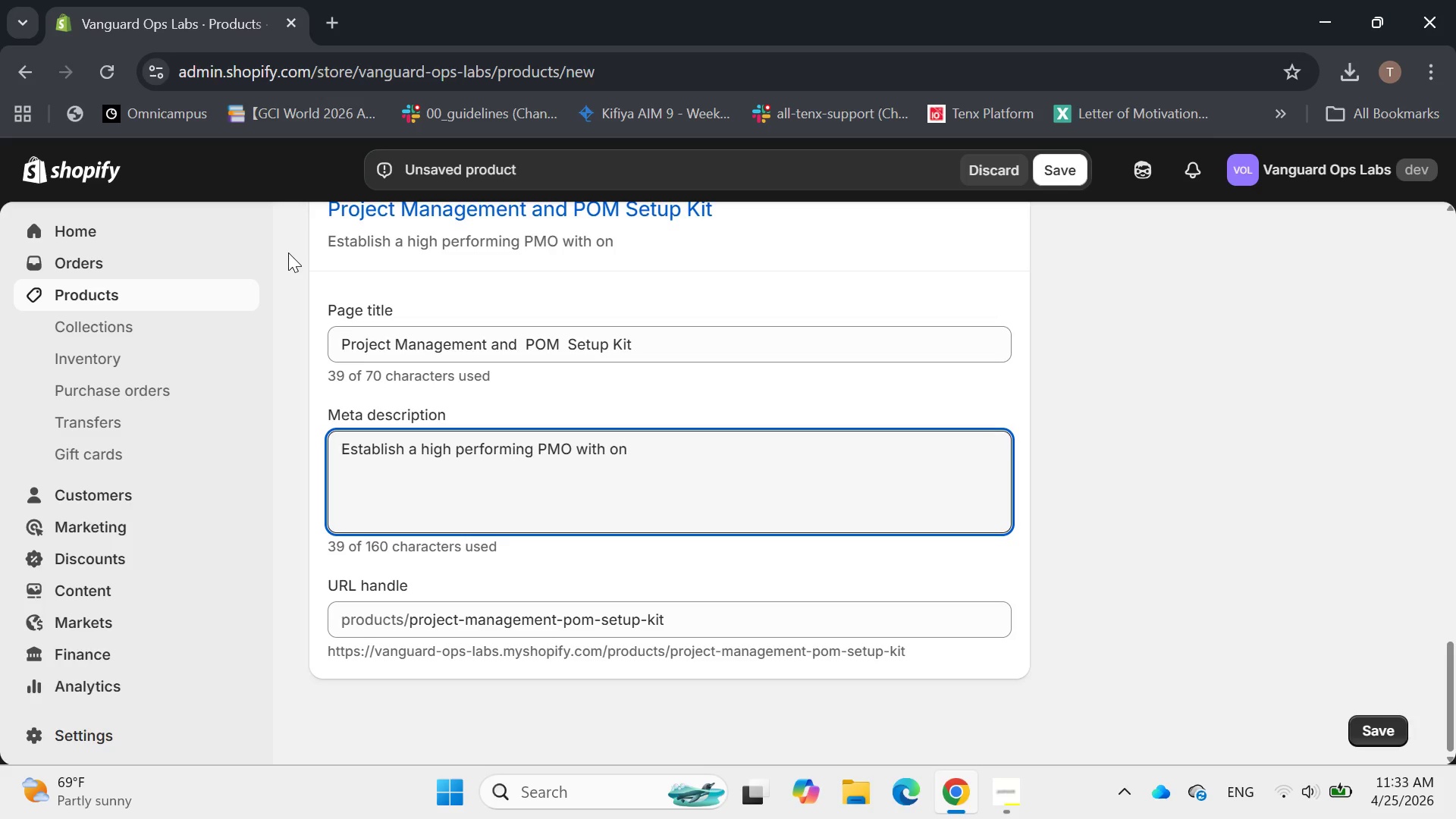 
wait(6.2)
 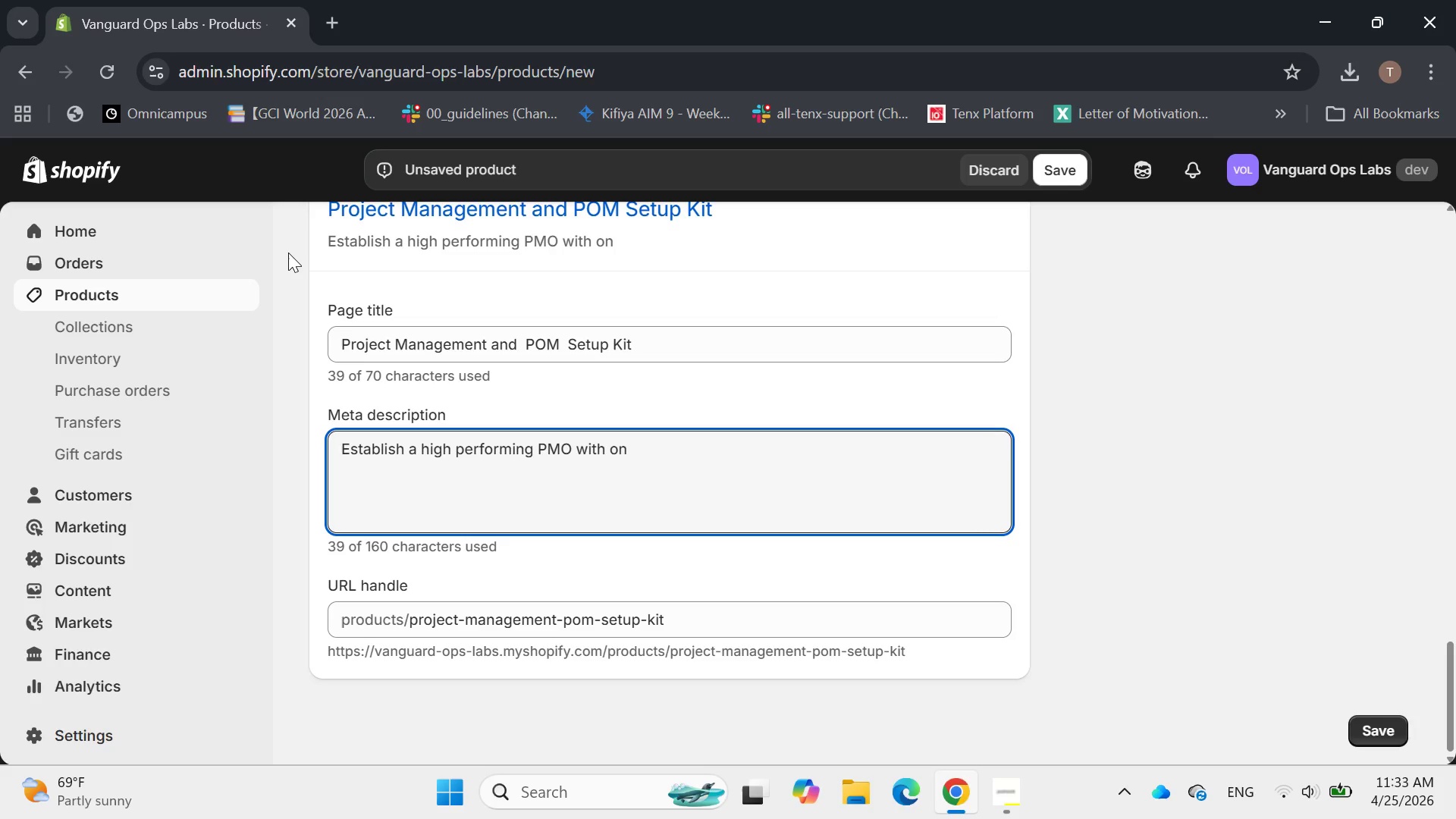 
key(Backspace)
key(Backspace)
type(our p)
 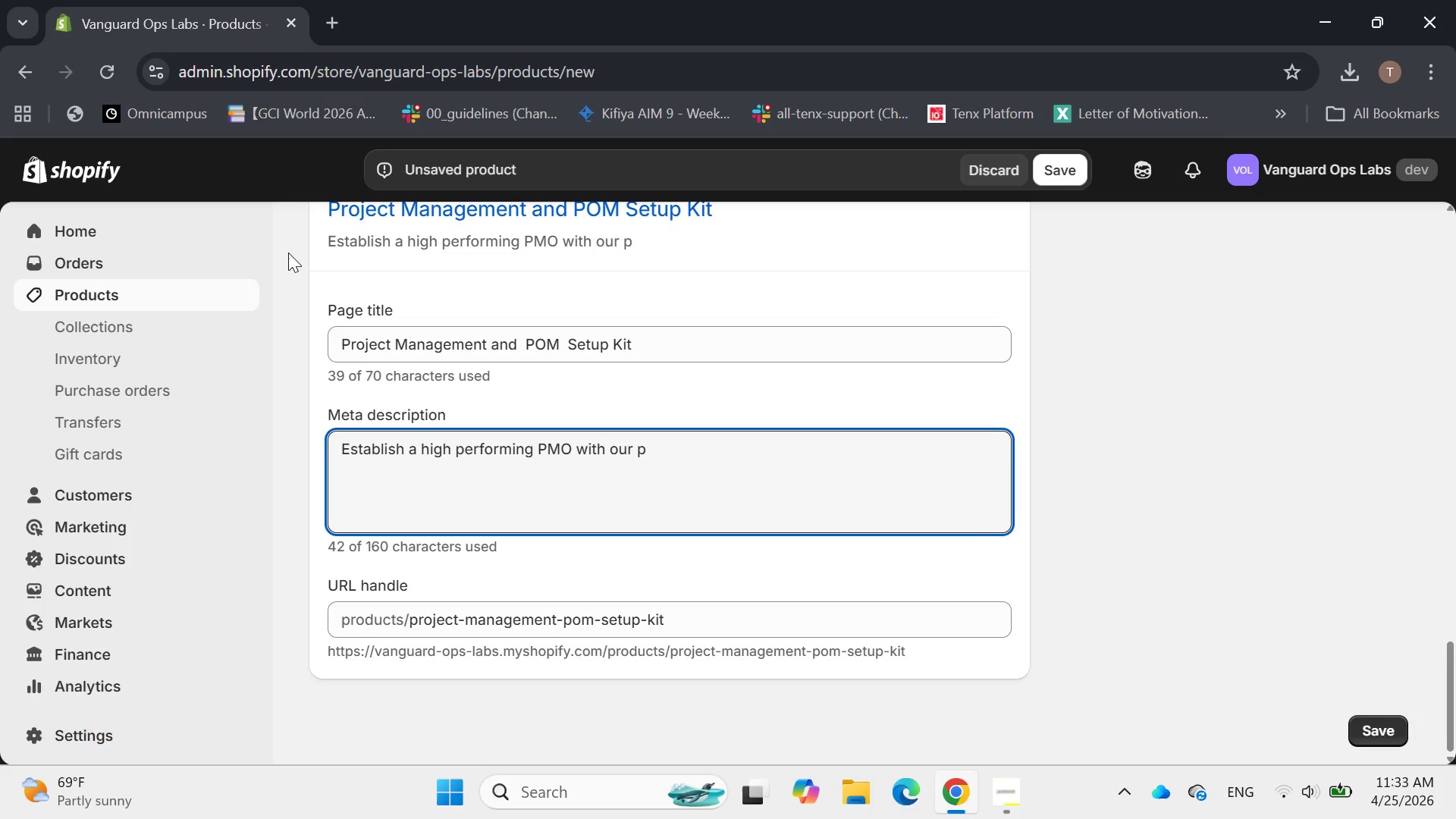 
type(roject ma)
key(Backspace)
key(Backspace)
 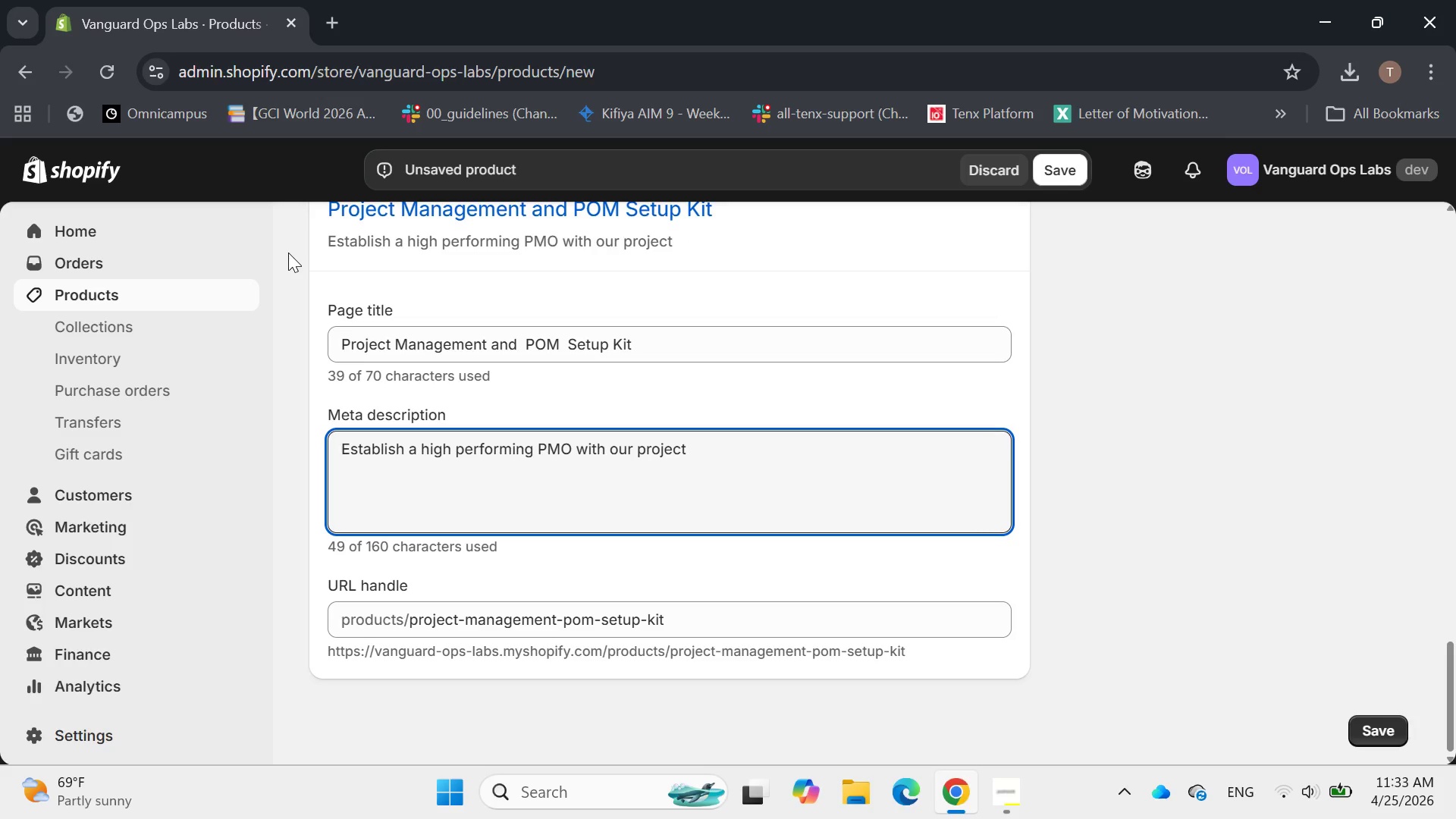 
hold_key(key=ArrowLeft, duration=0.61)
 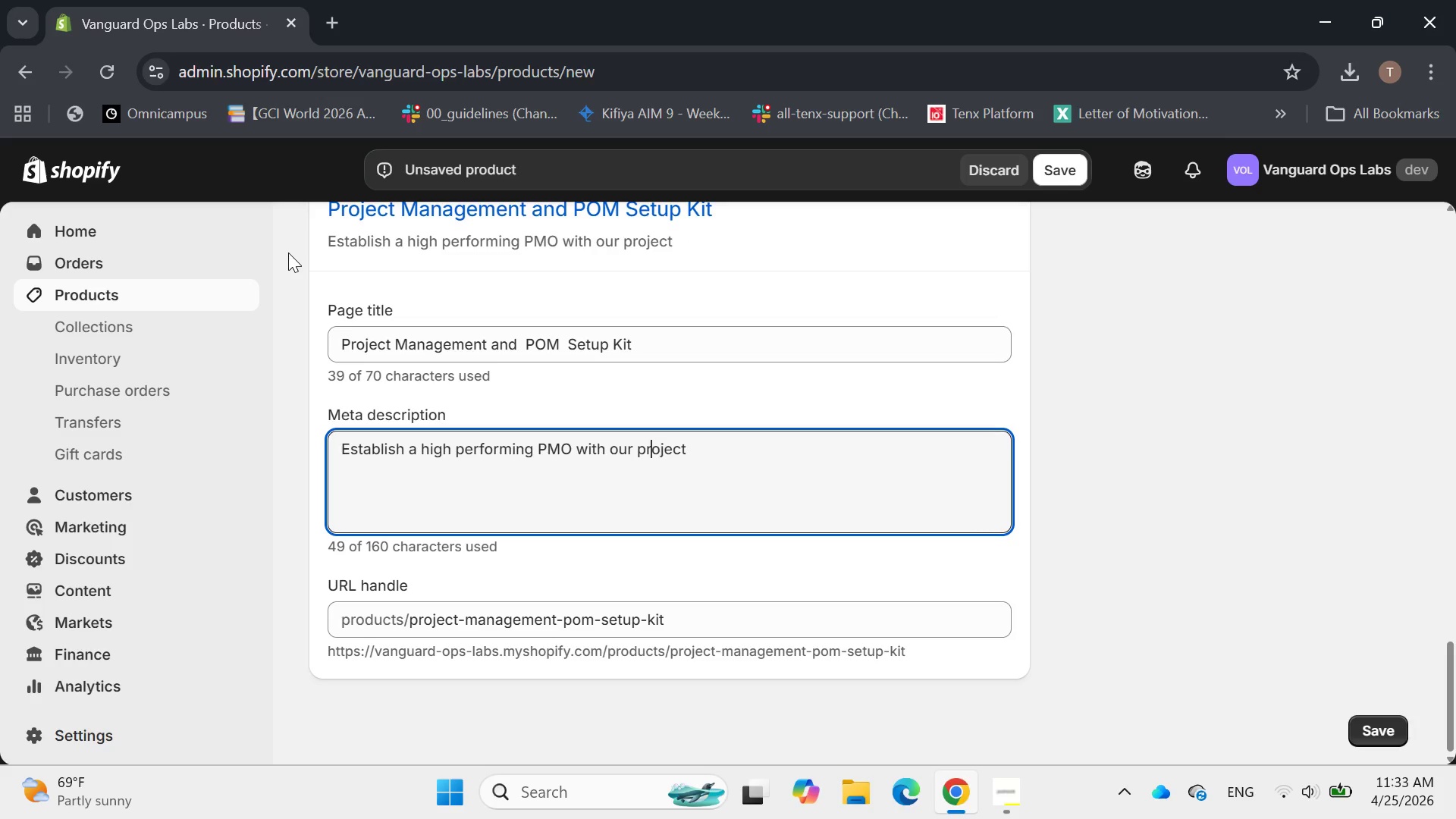 
key(ArrowLeft)
 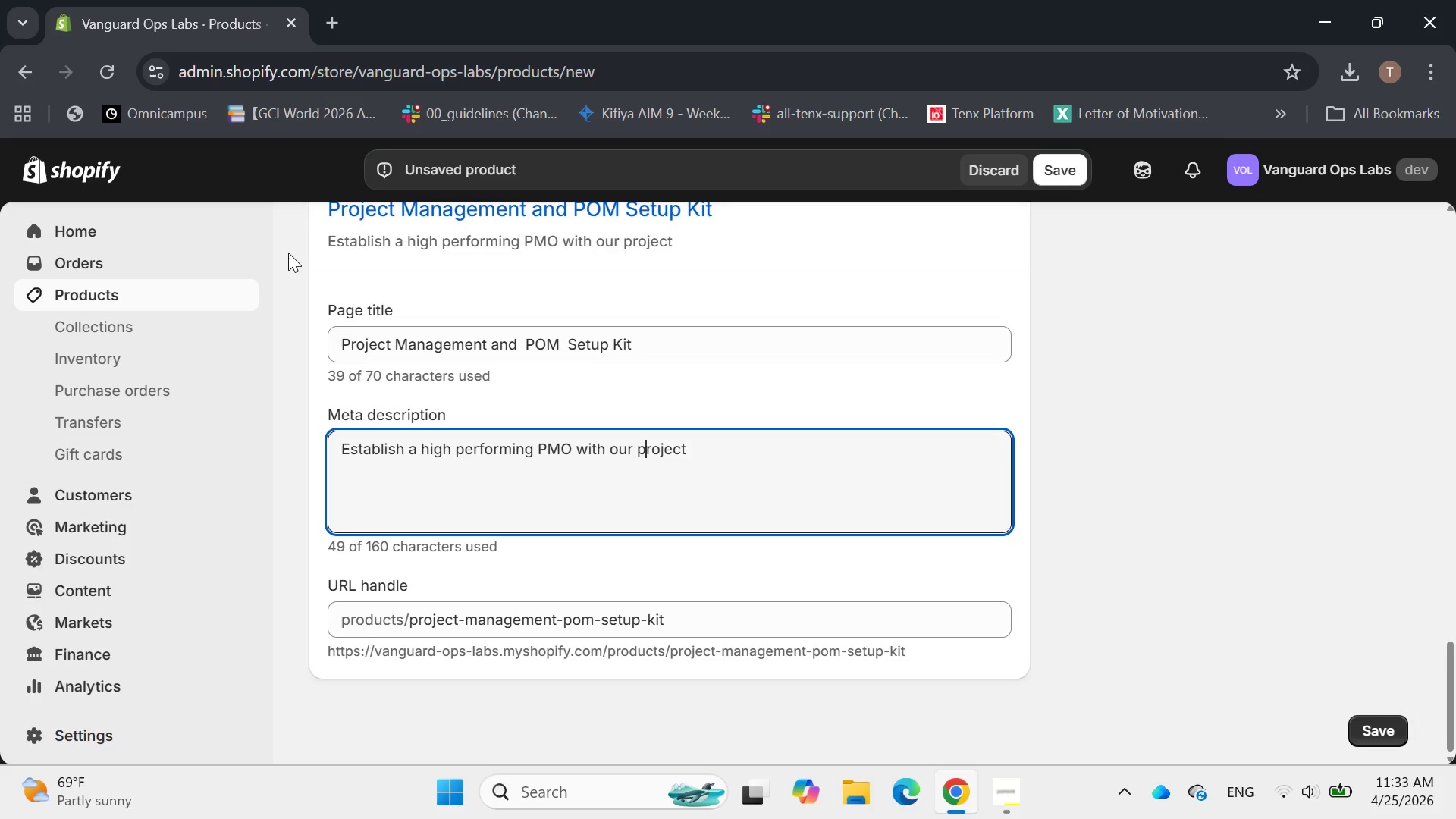 
key(ArrowLeft)
 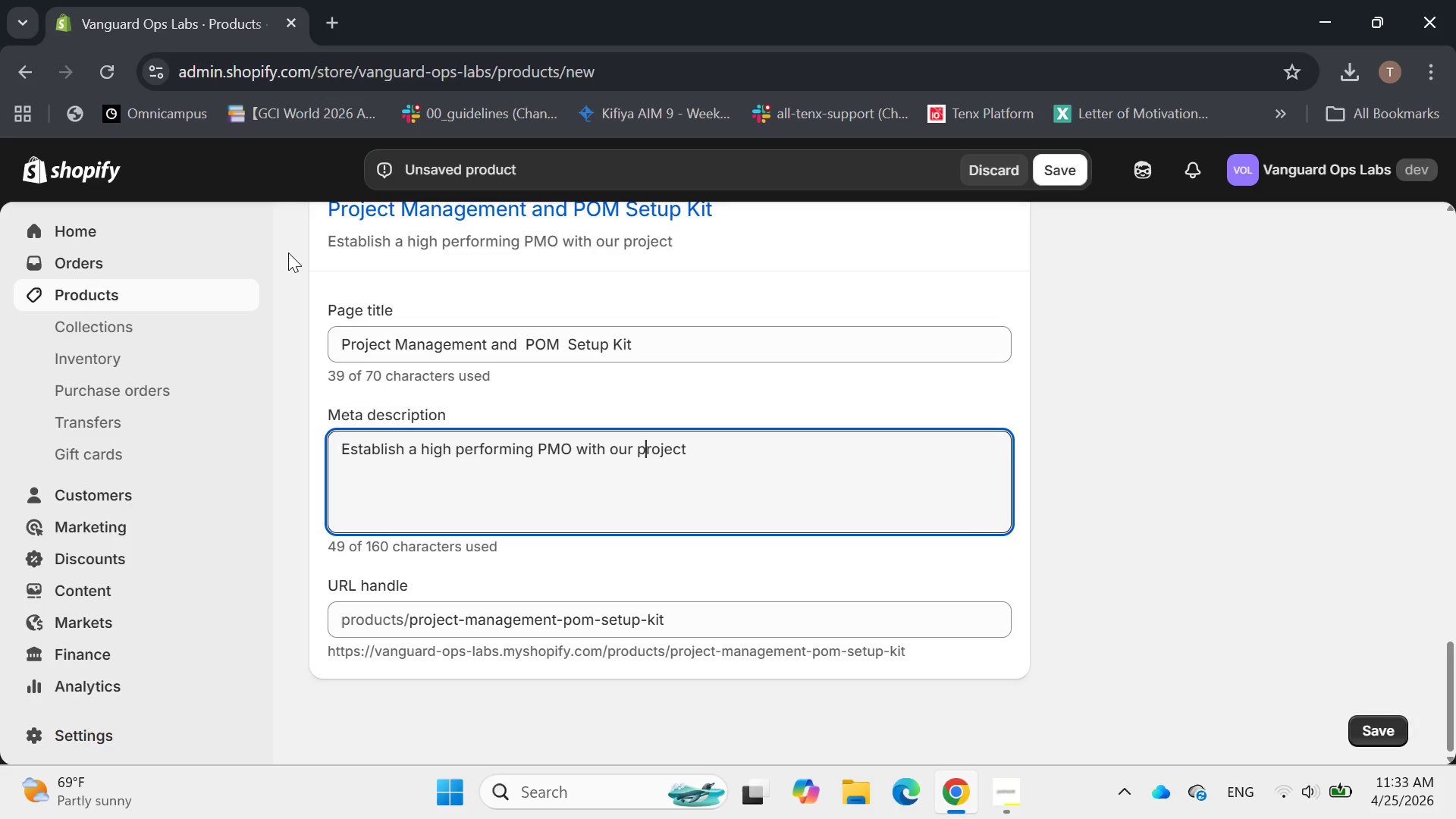 
key(ArrowLeft)
 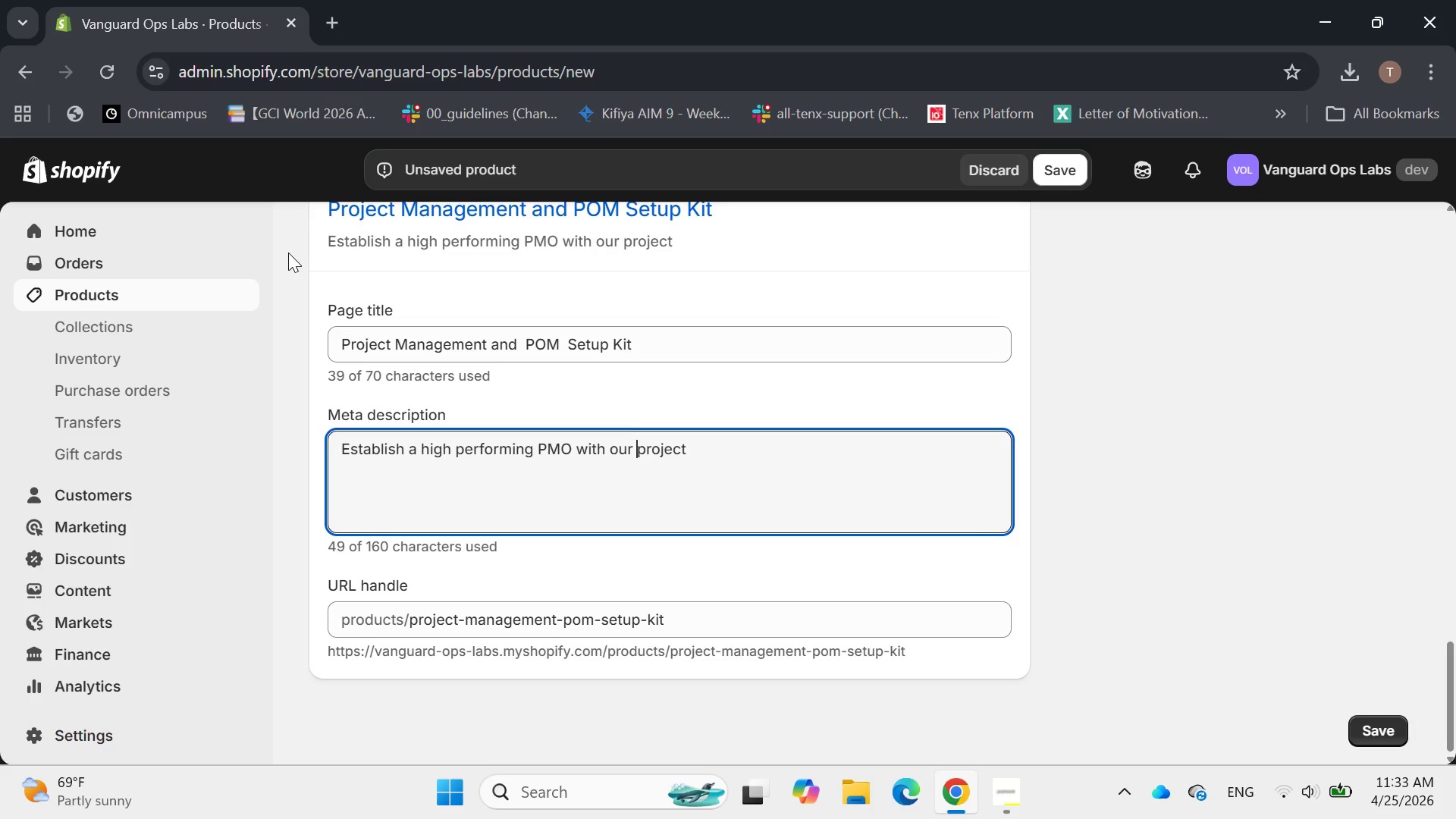 
key(ArrowRight)
 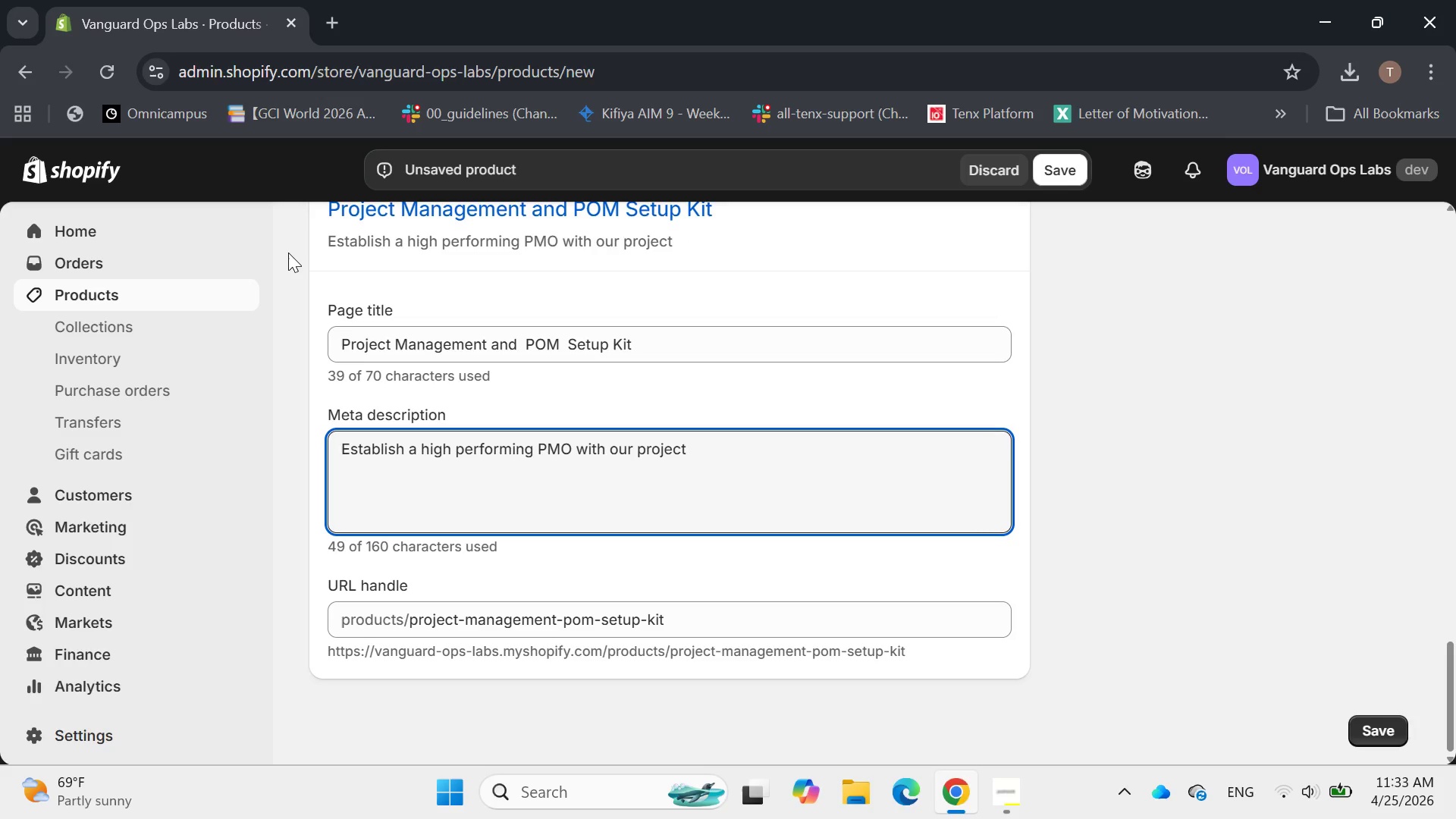 
key(Backspace)
type(P  Management Setup Kit )
key(Backspace)
type(.)
 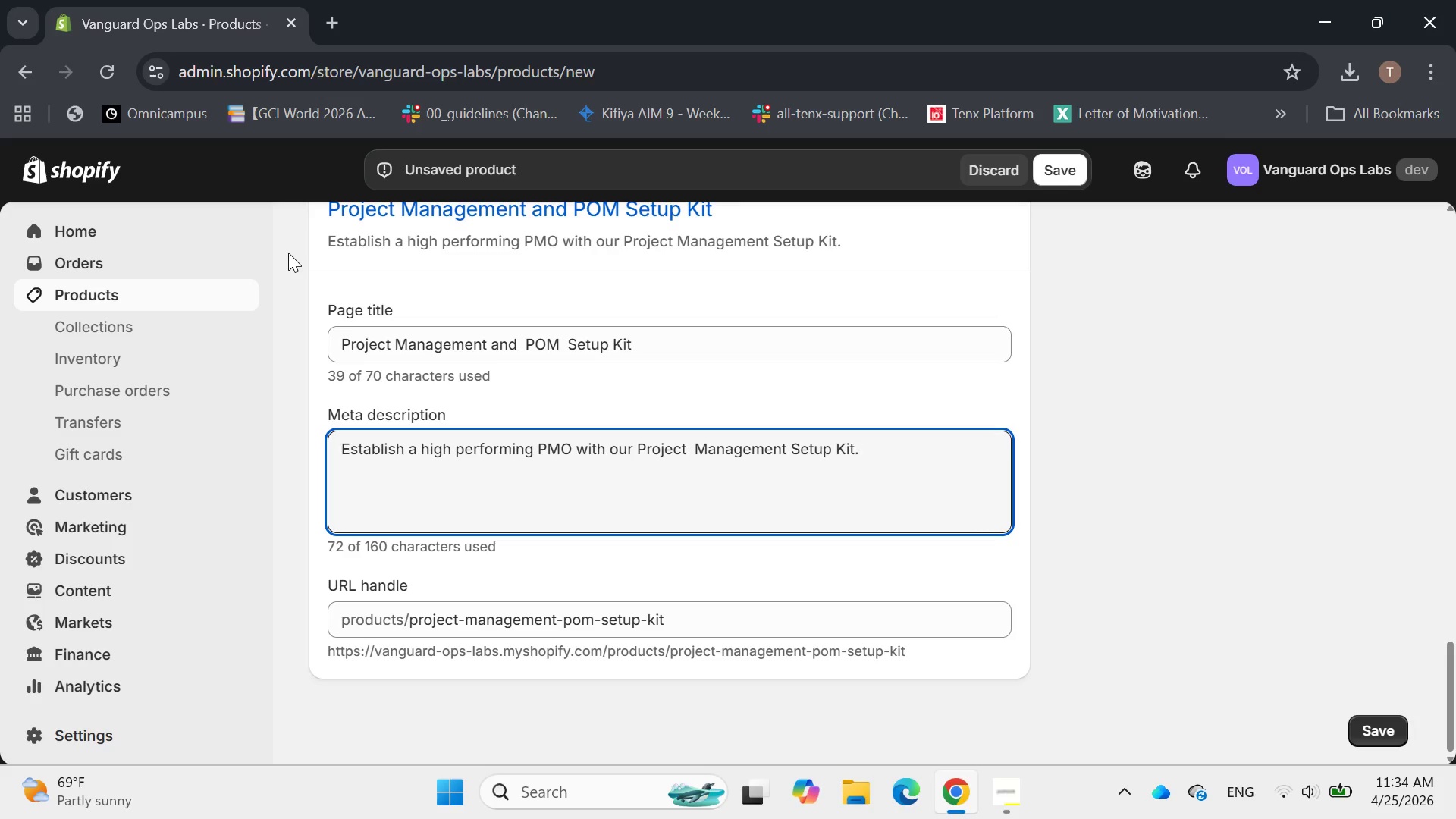 
hold_key(key=ArrowRight, duration=0.66)
 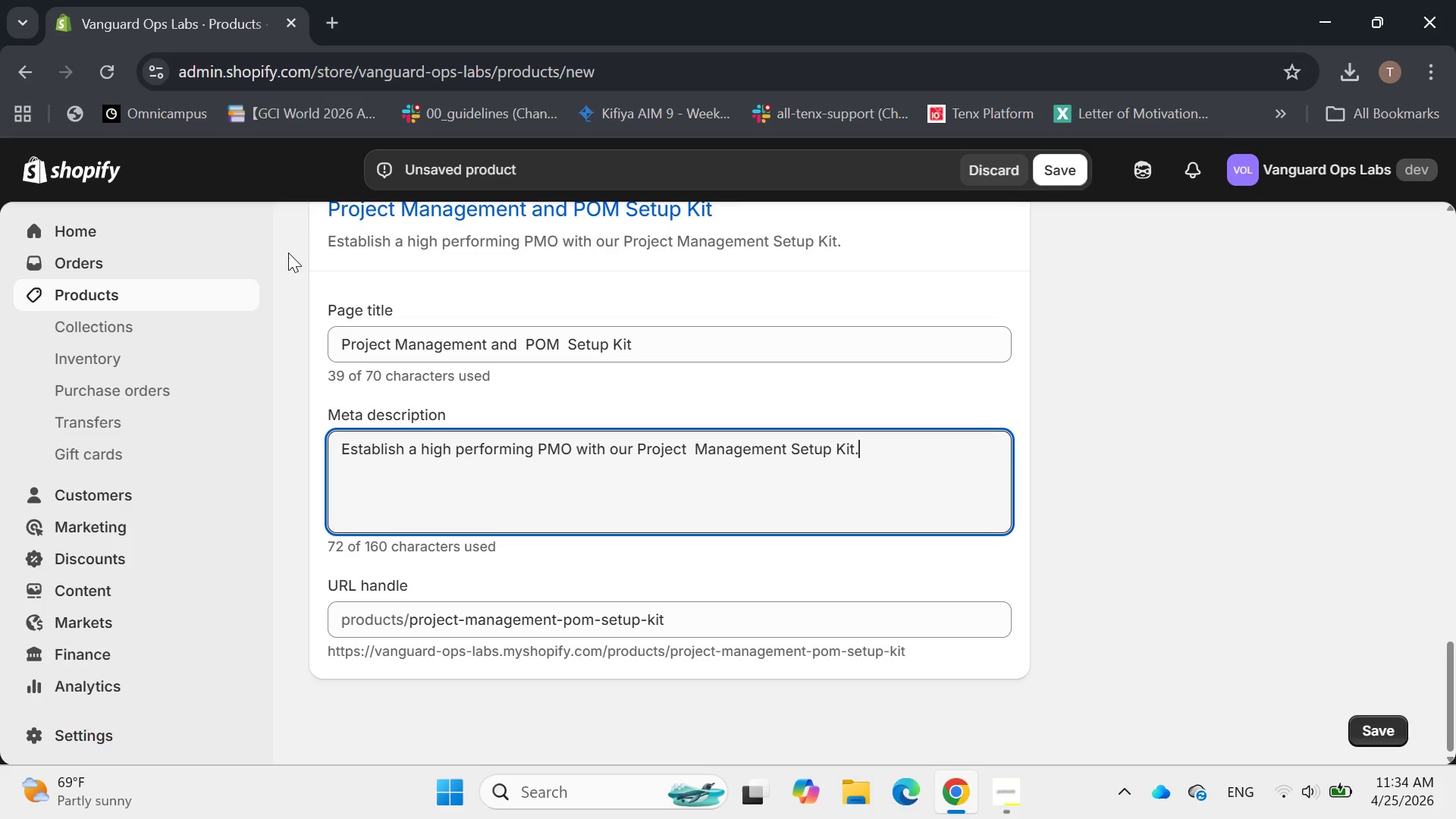 
wait(8.14)
 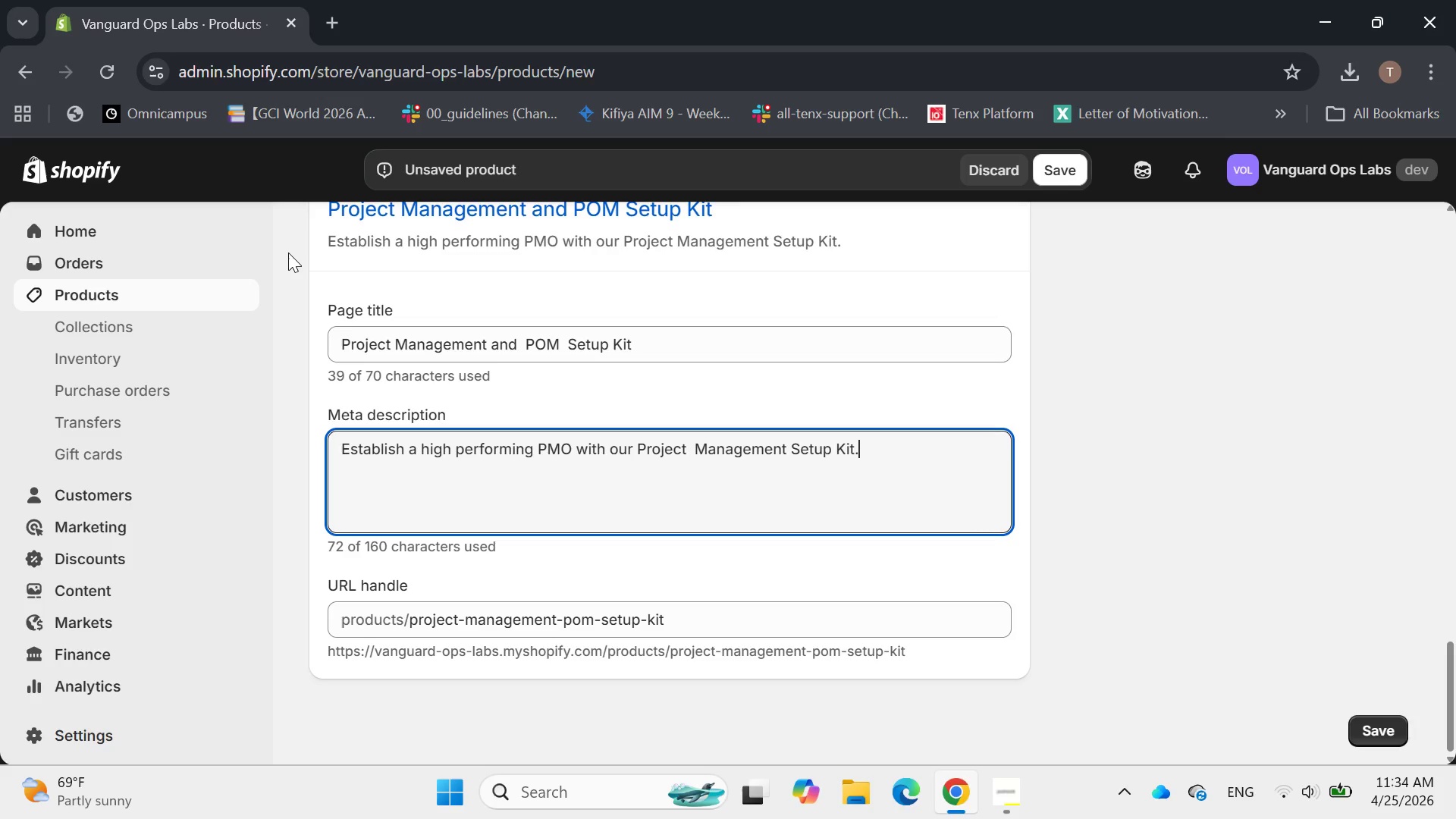 
type(Get tools)
 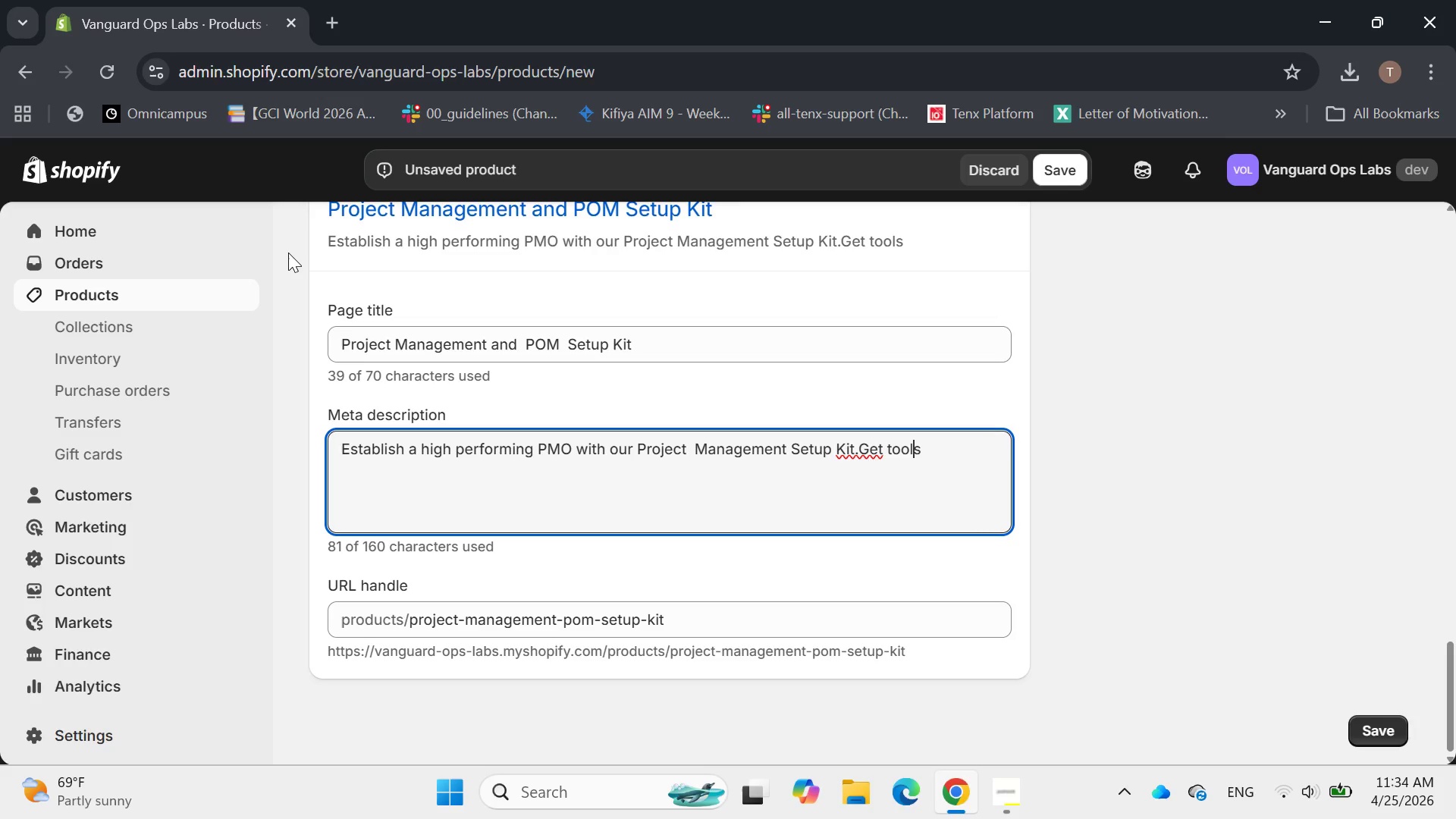 
hold_key(key=ArrowLeft, duration=0.7)
 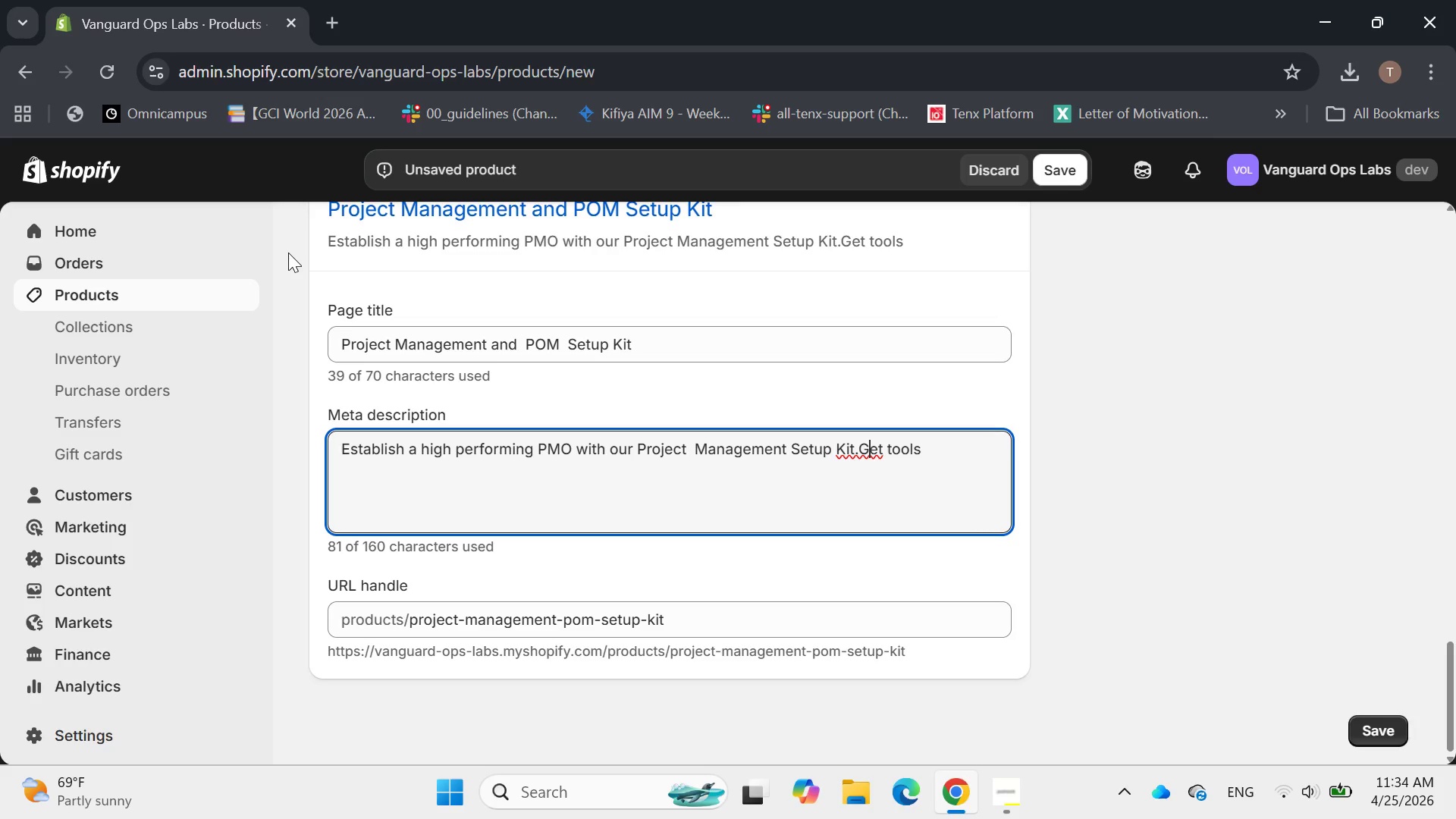 
key(ArrowLeft)
 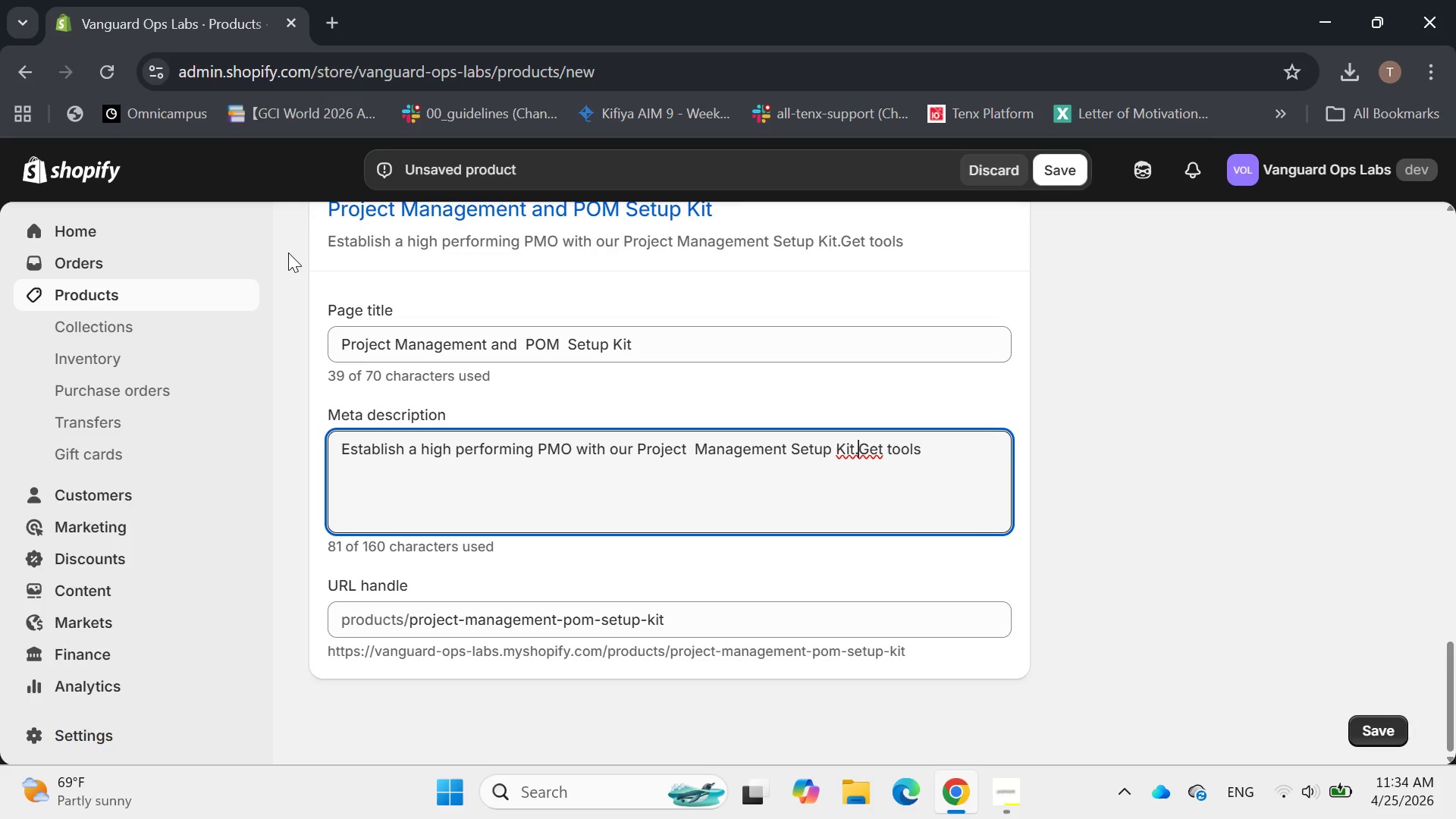 
key(Space)
 